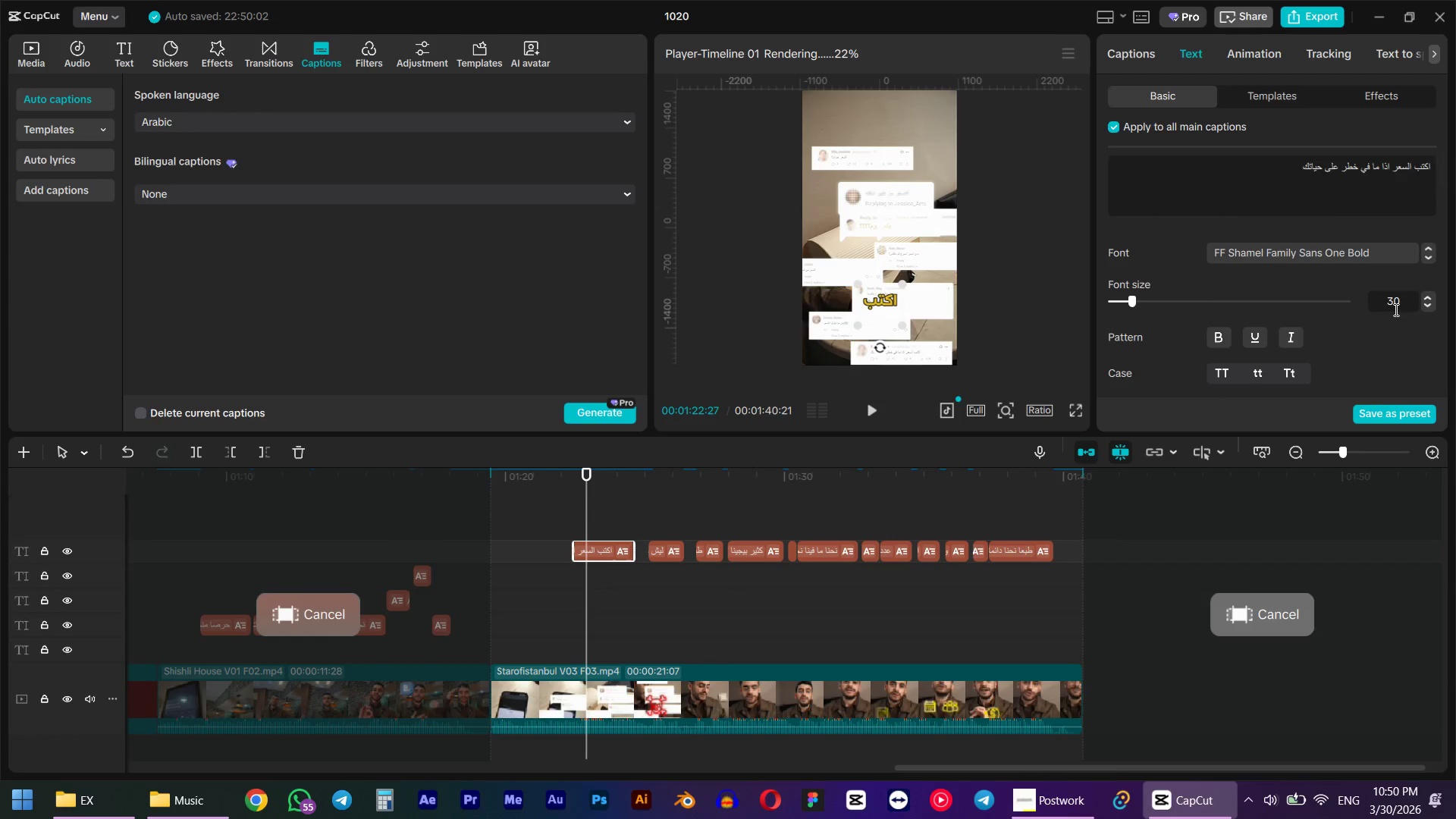 
scroll: coordinate [1387, 318], scroll_direction: down, amount: 8.0
 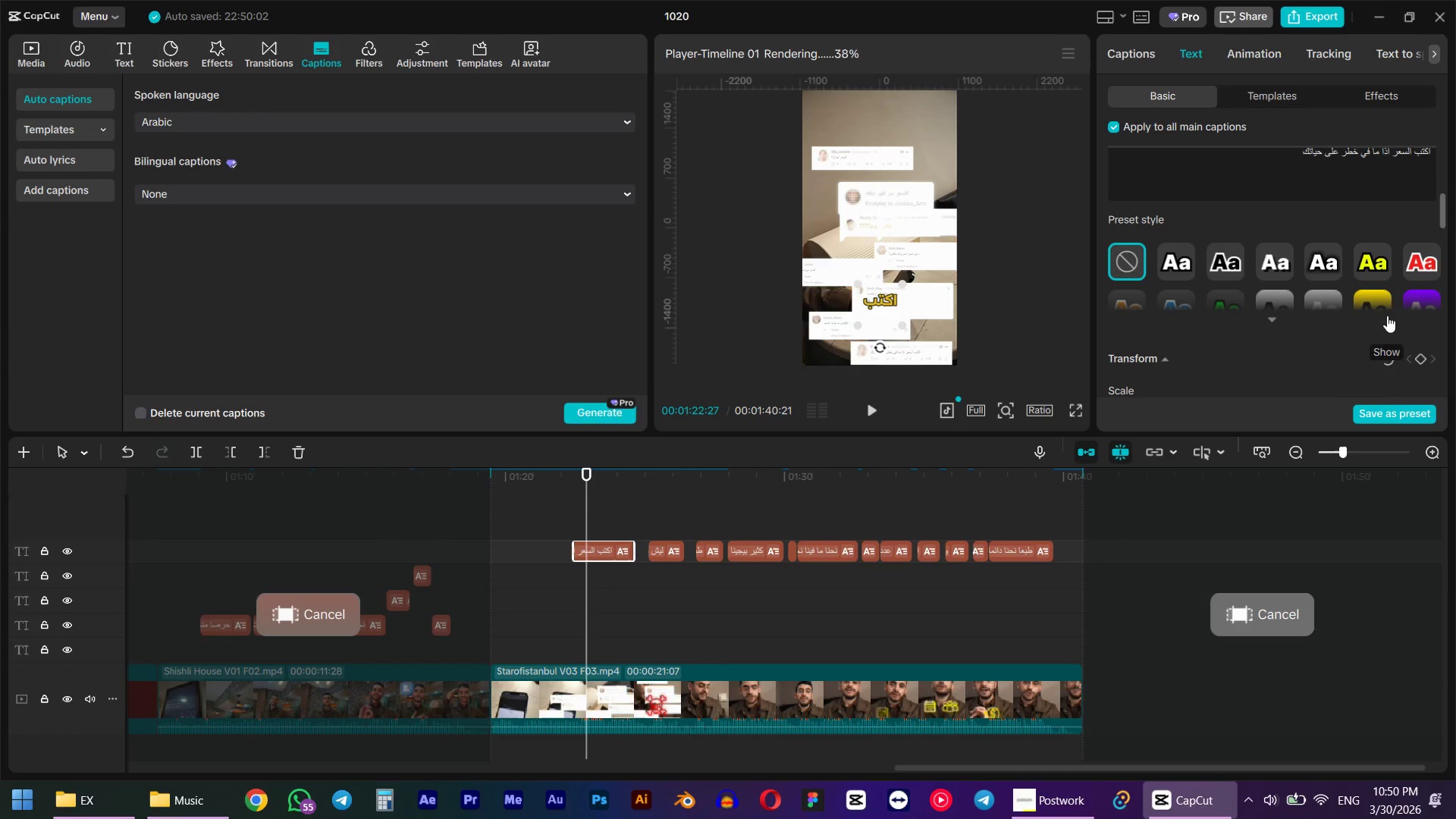 
scroll: coordinate [1375, 275], scroll_direction: up, amount: 6.0
 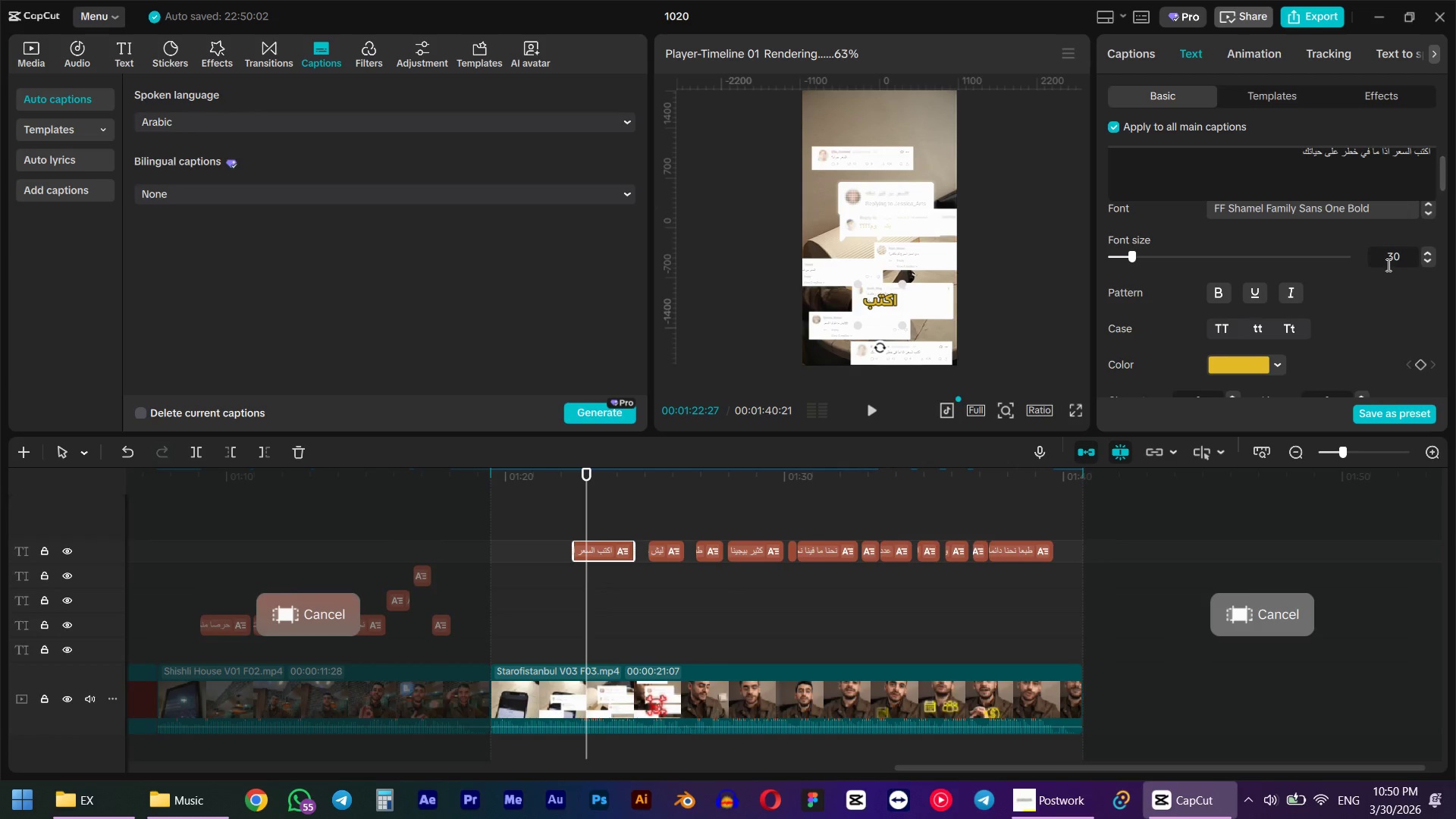 
double_click([1387, 265])
 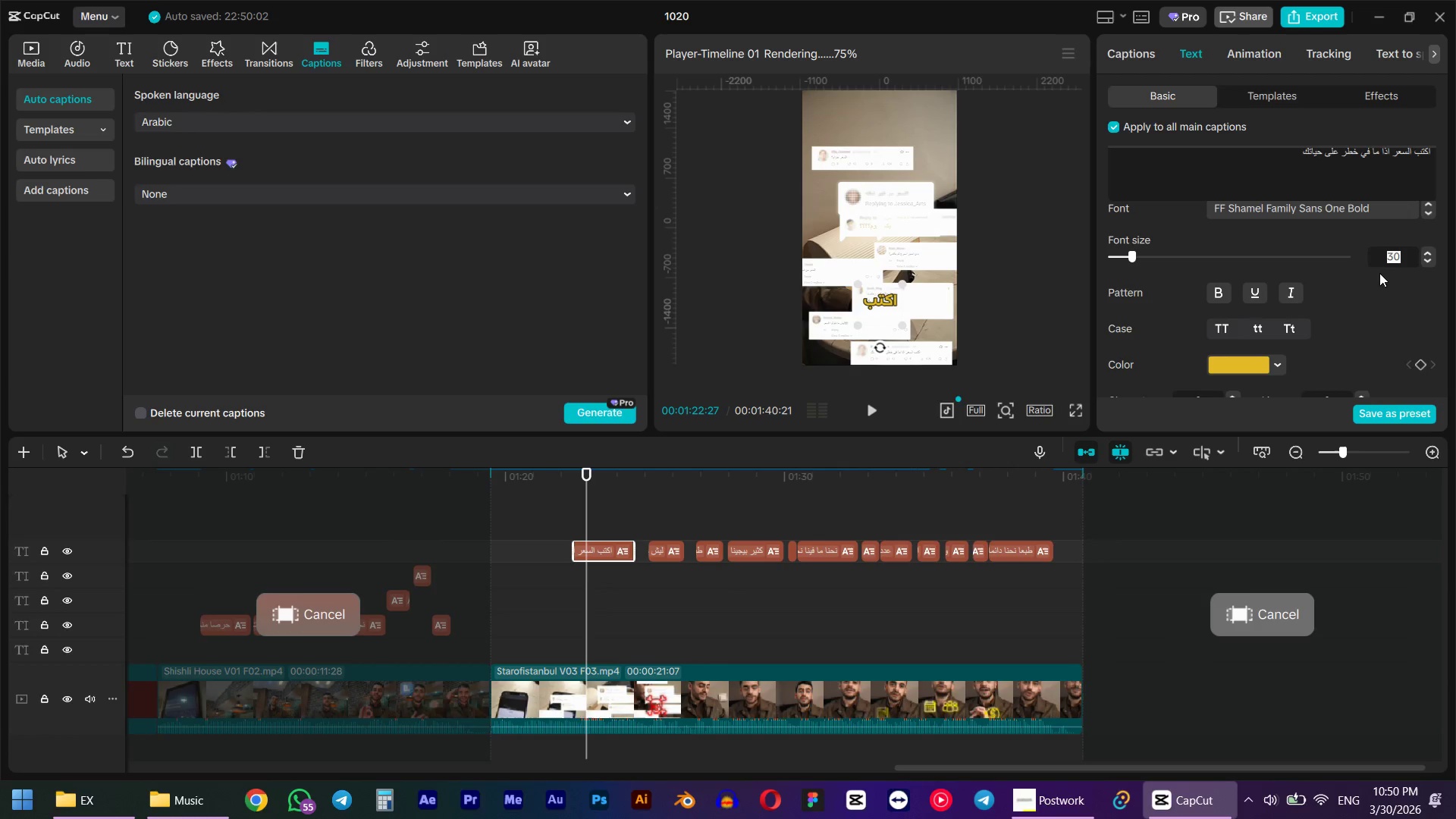 
key(Numpad4)
 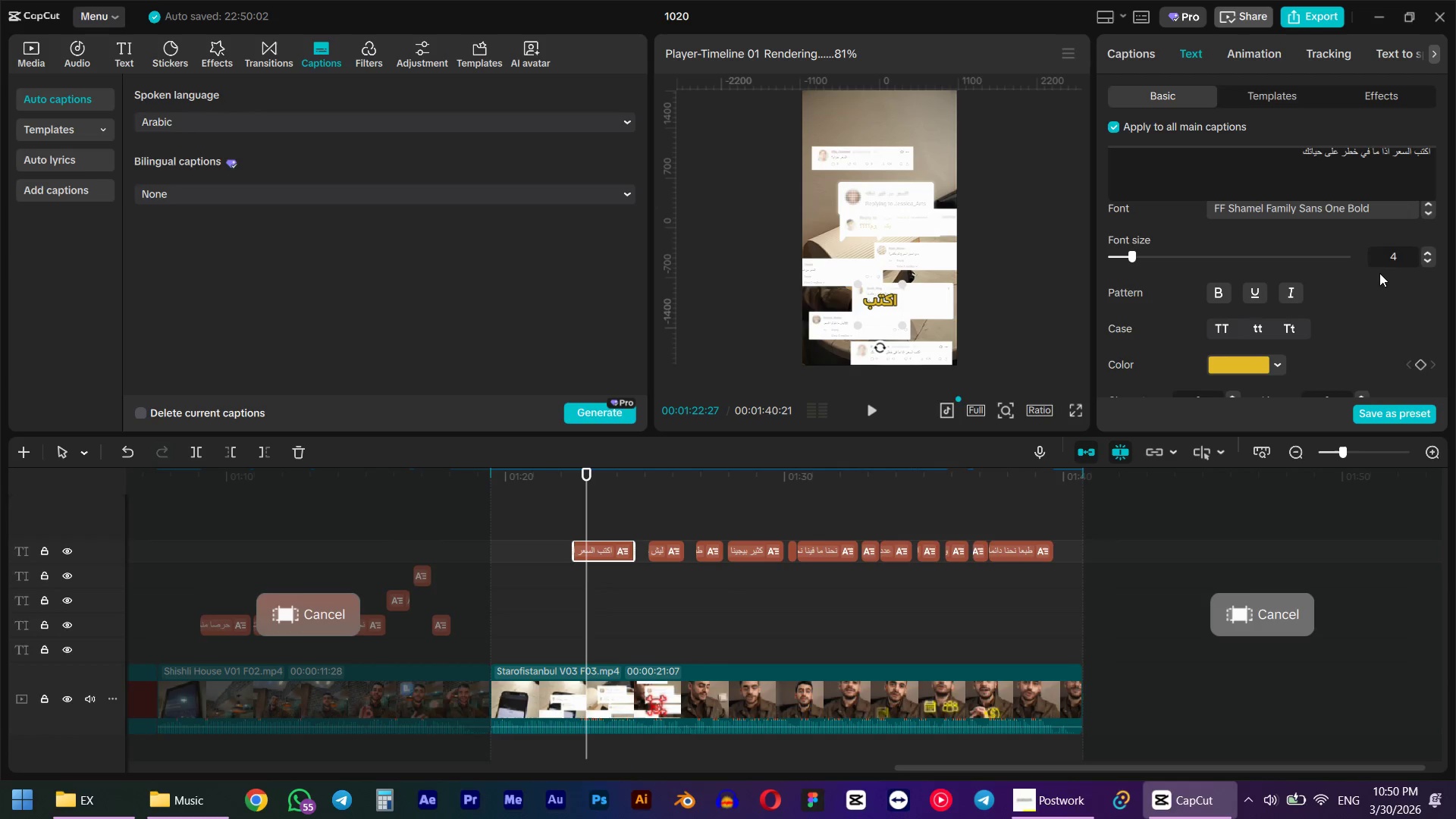 
key(Numpad5)
 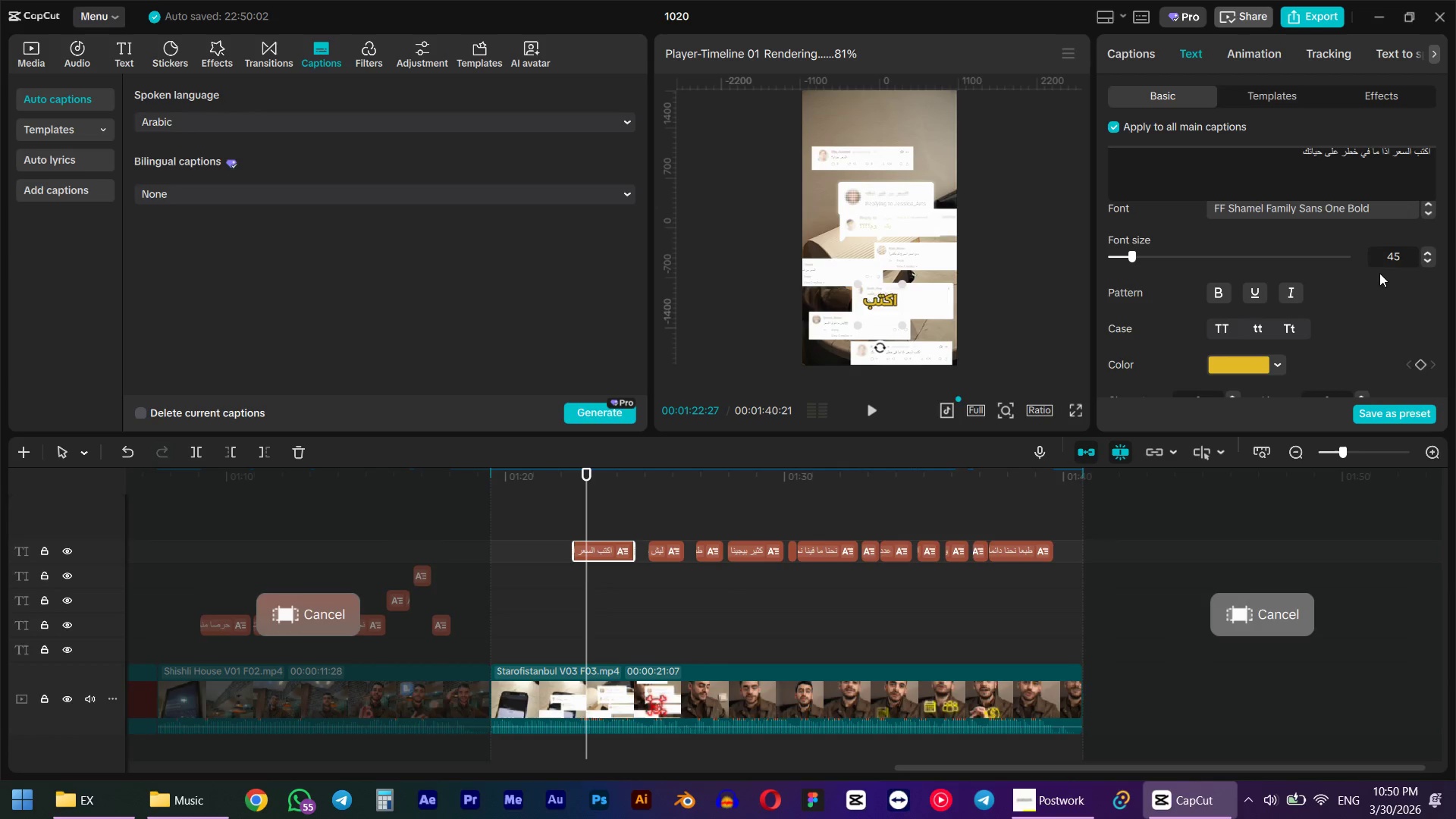 
key(NumpadEnter)
 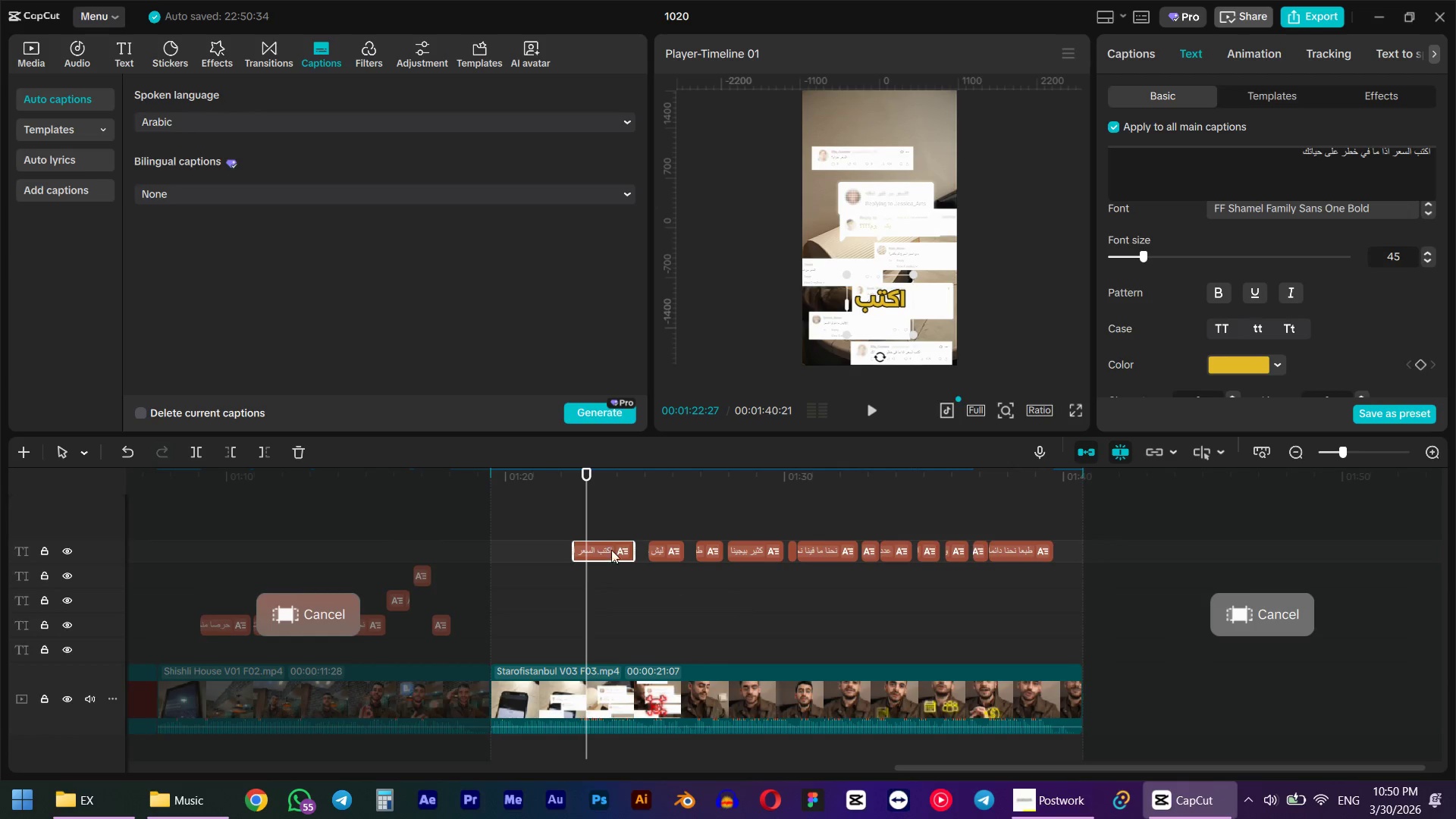 
left_click([556, 484])
 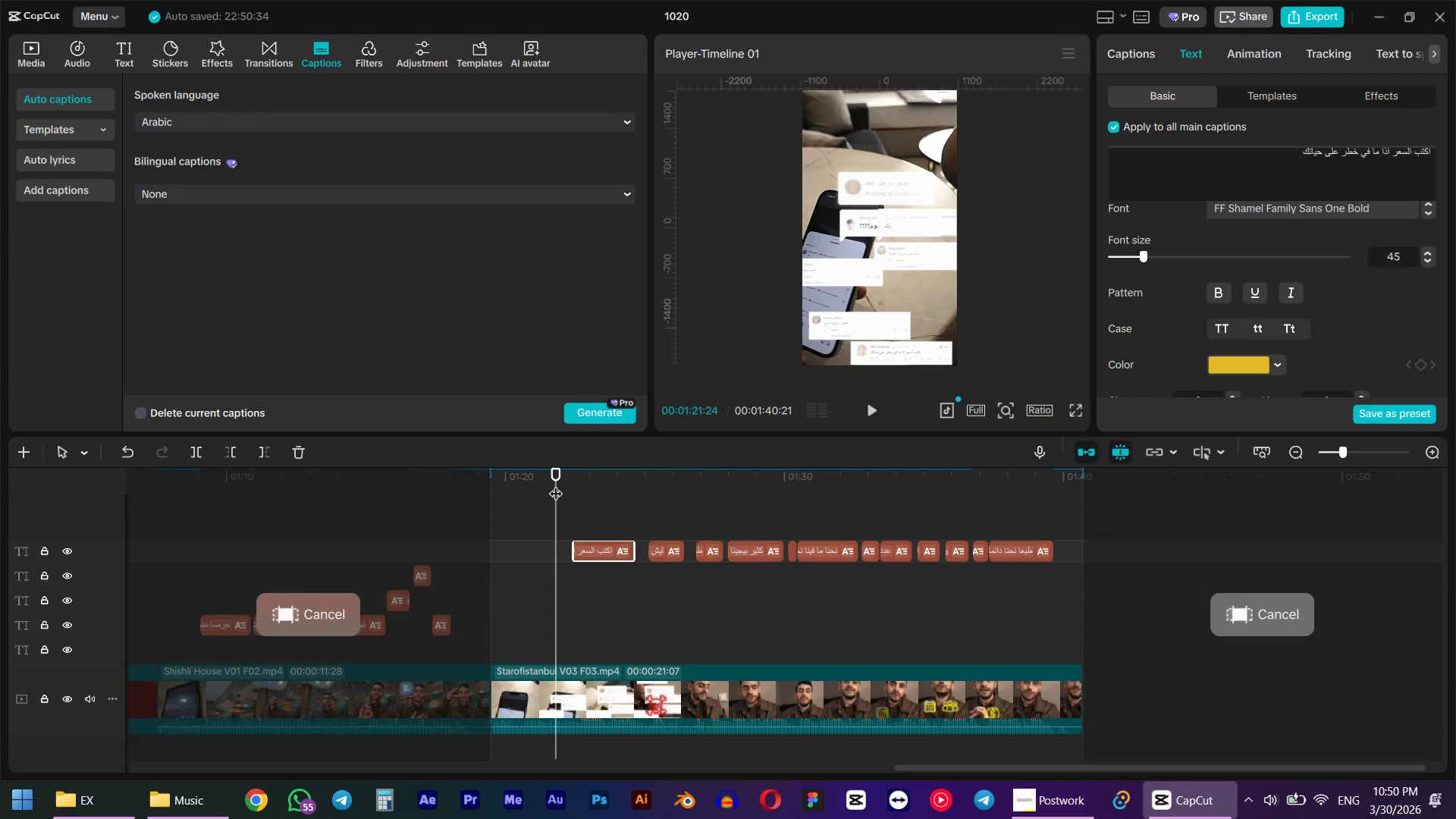 
key(Space)
 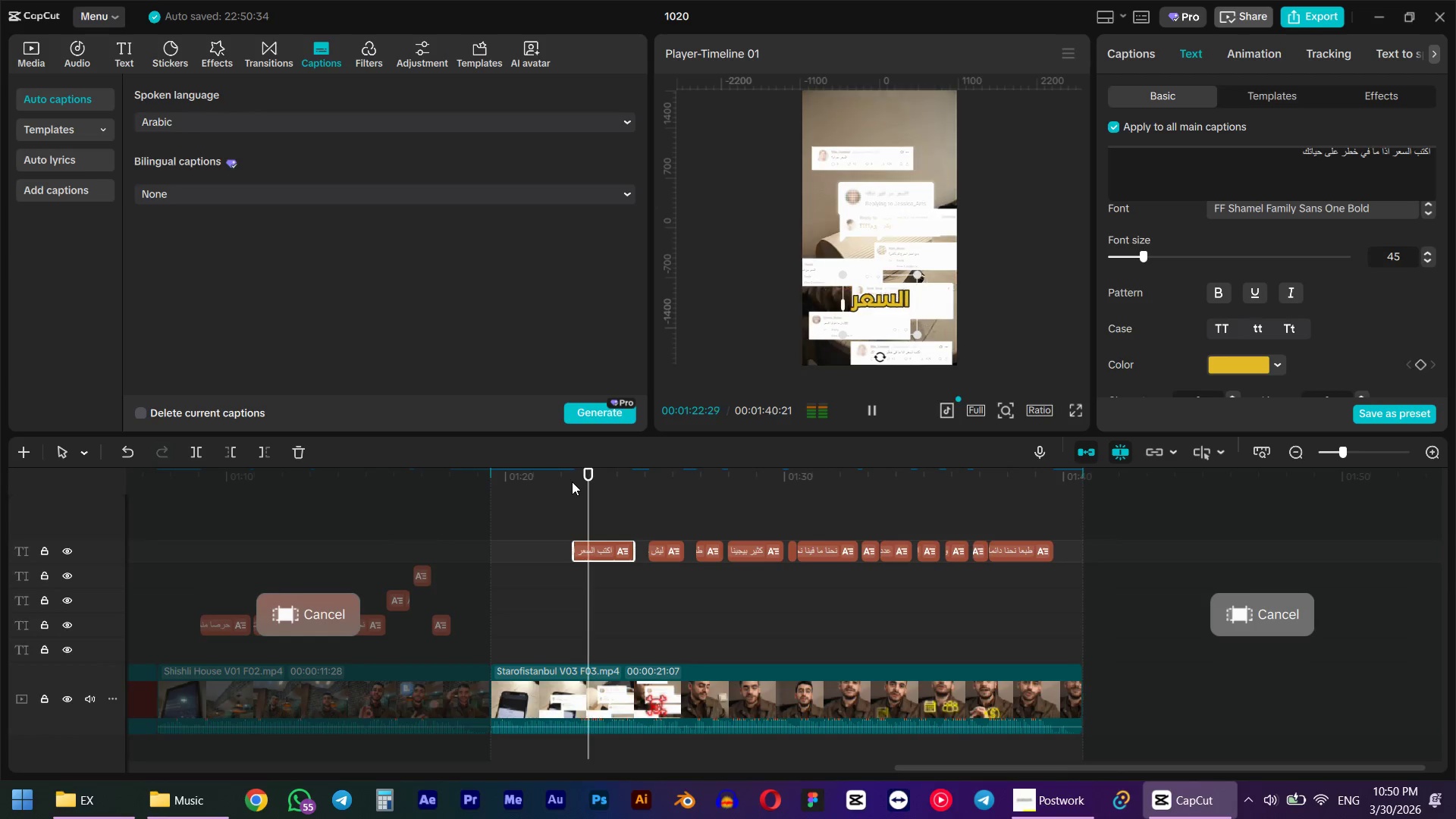 
key(Space)
 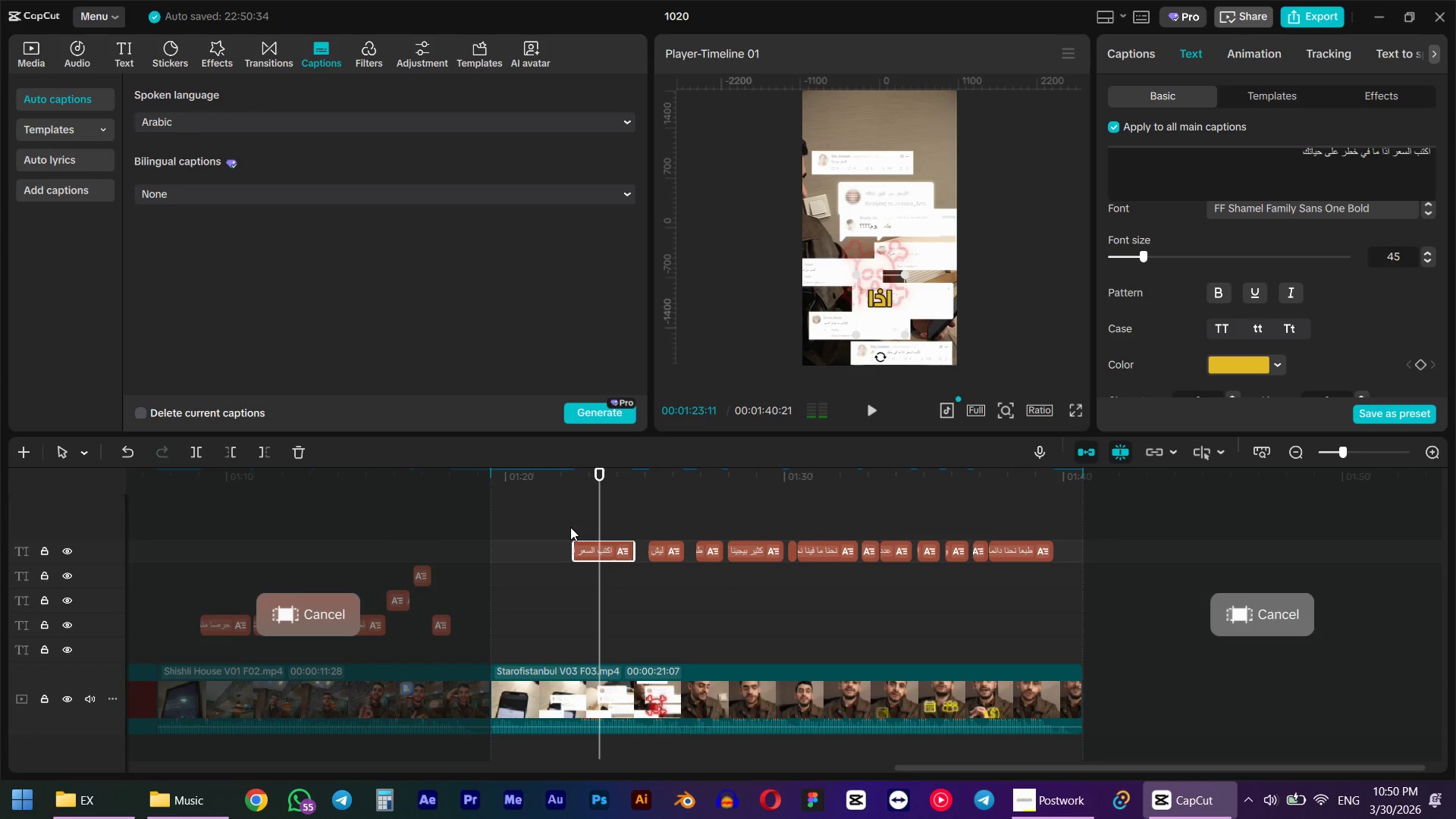 
hold_key(key=ControlLeft, duration=0.45)
scroll: coordinate [570, 527], scroll_direction: up, amount: 4.0
 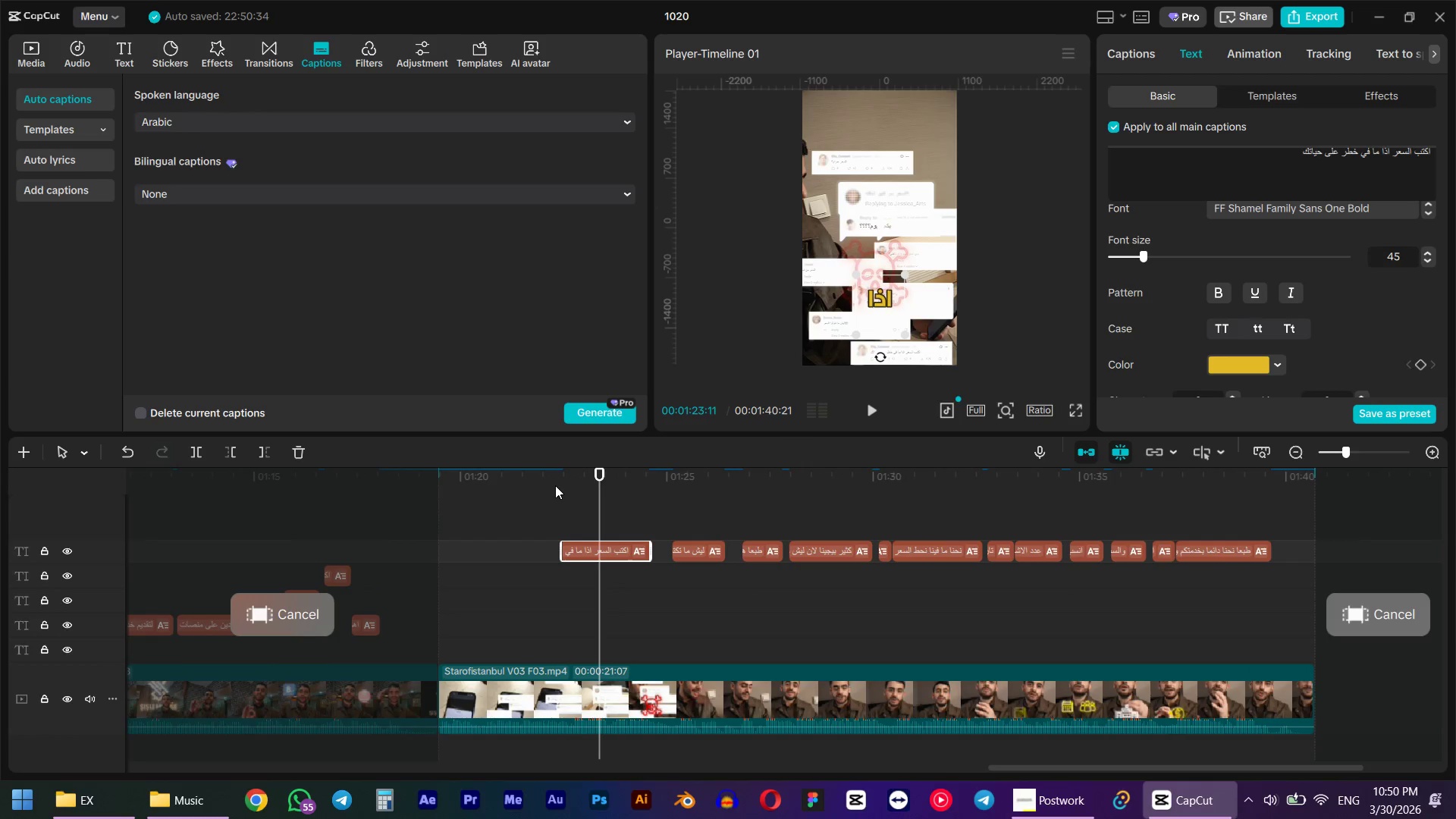 
left_click([555, 485])
 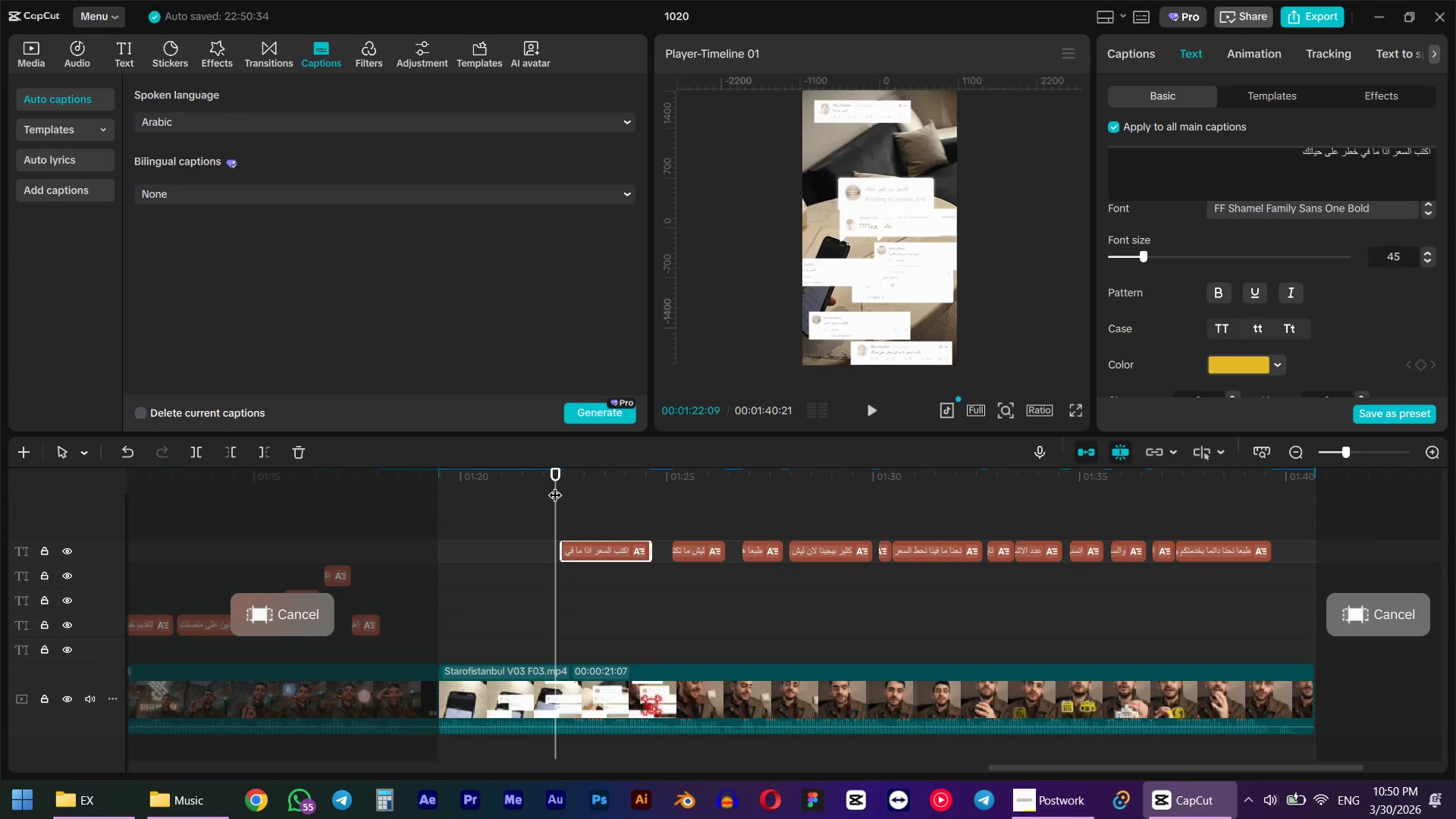 
key(Space)
 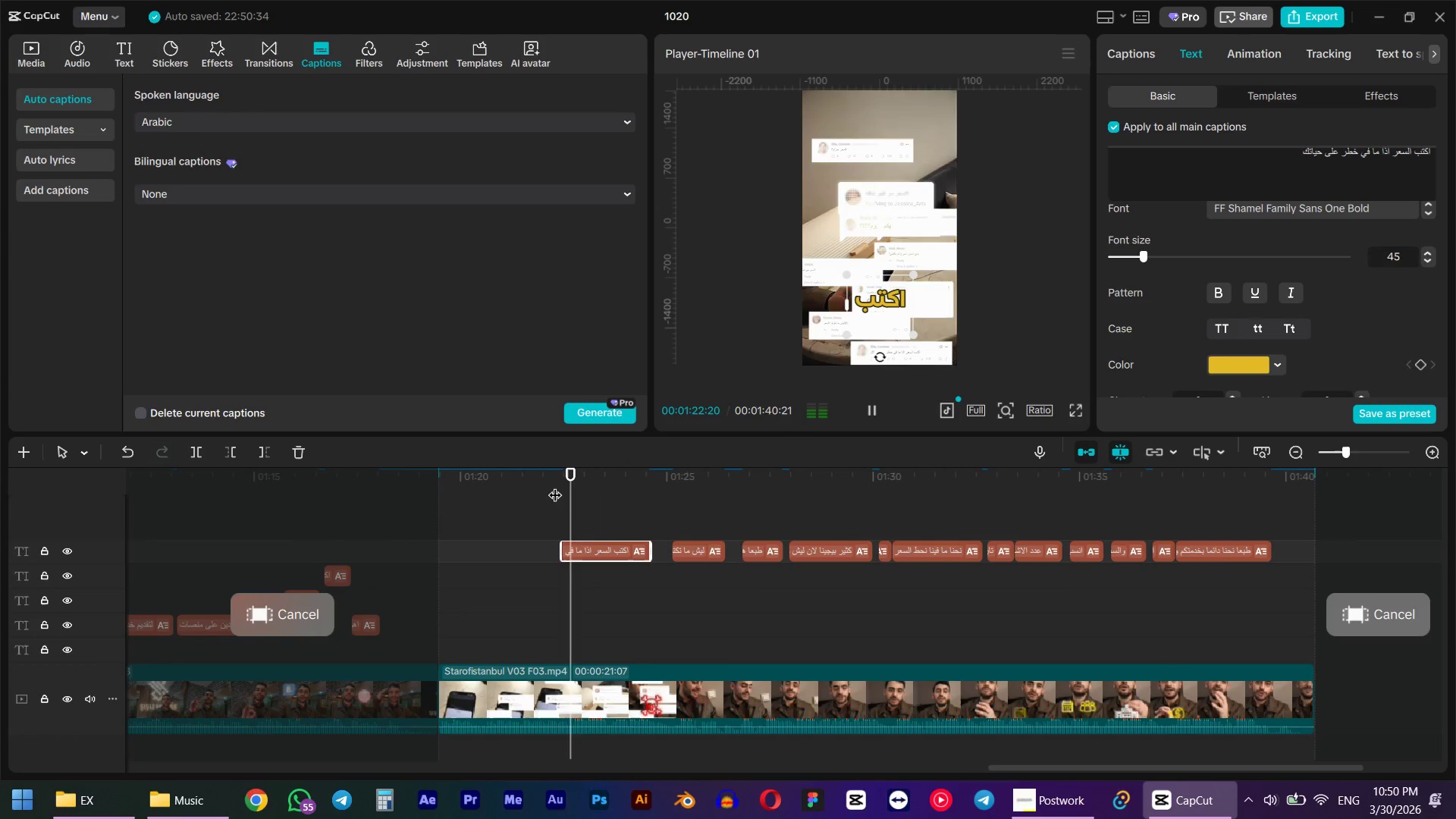 
key(Space)
 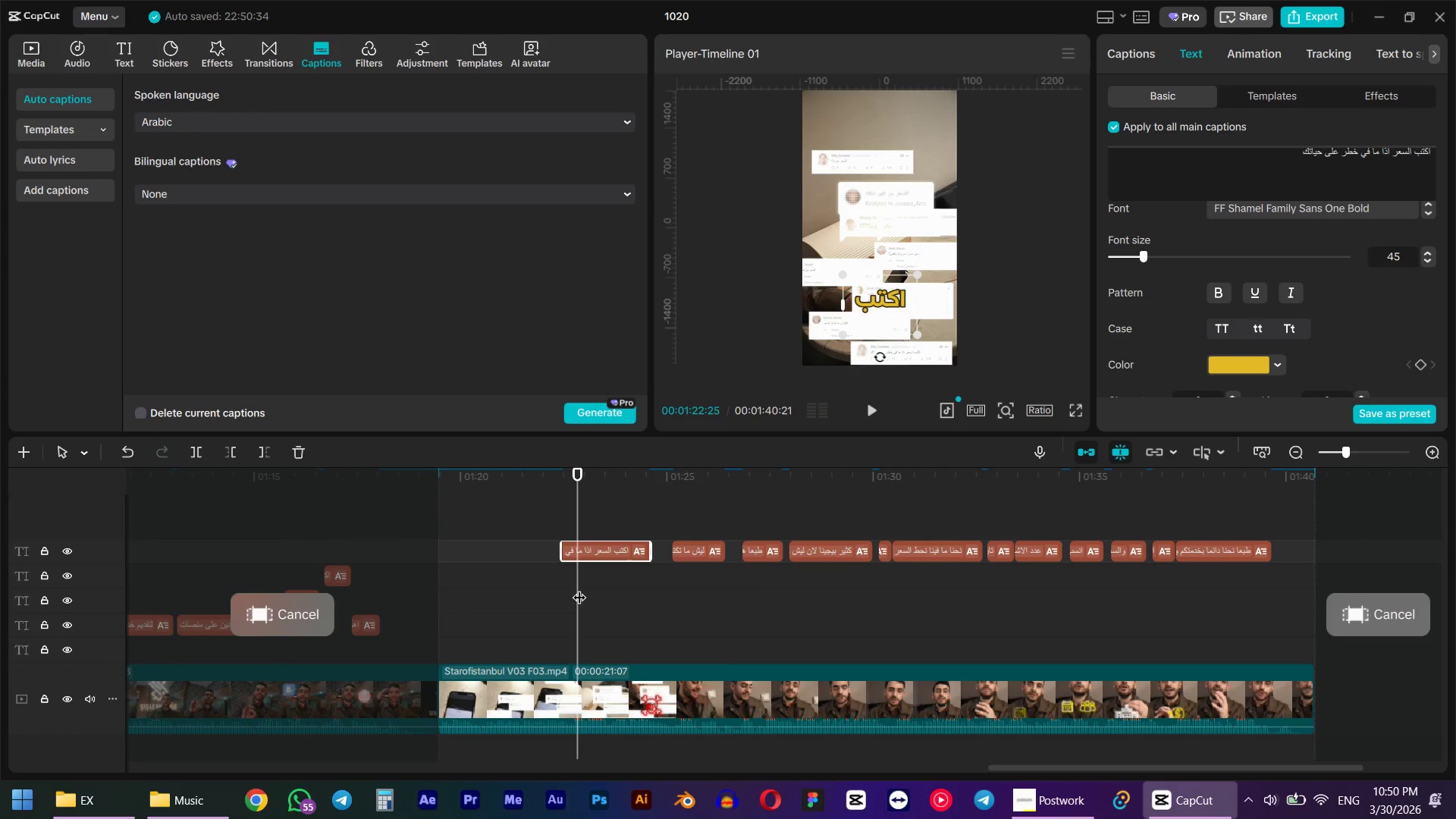 
left_click([606, 573])
 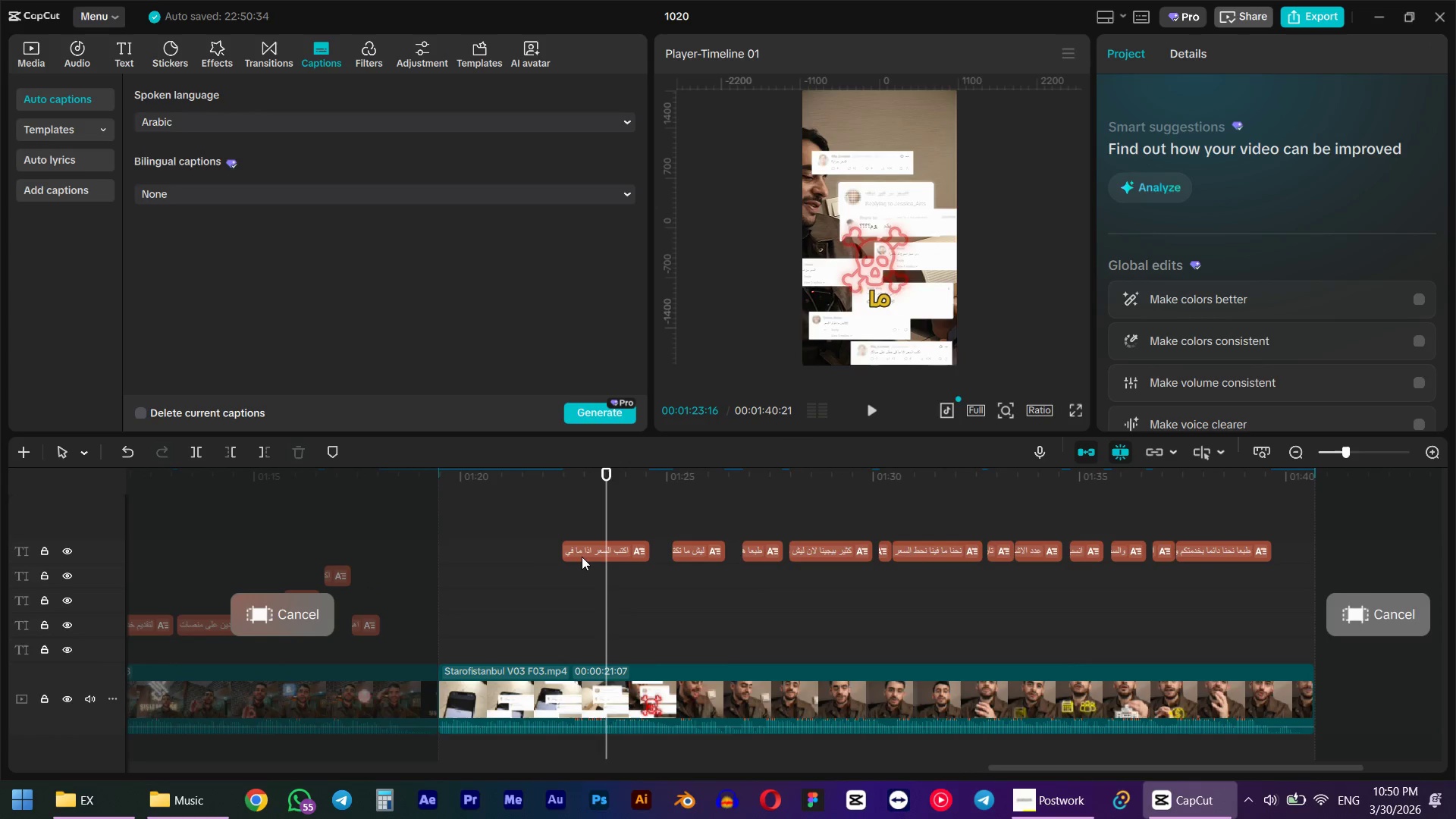 
left_click_drag(start_coordinate=[582, 557], to_coordinate=[595, 554])
 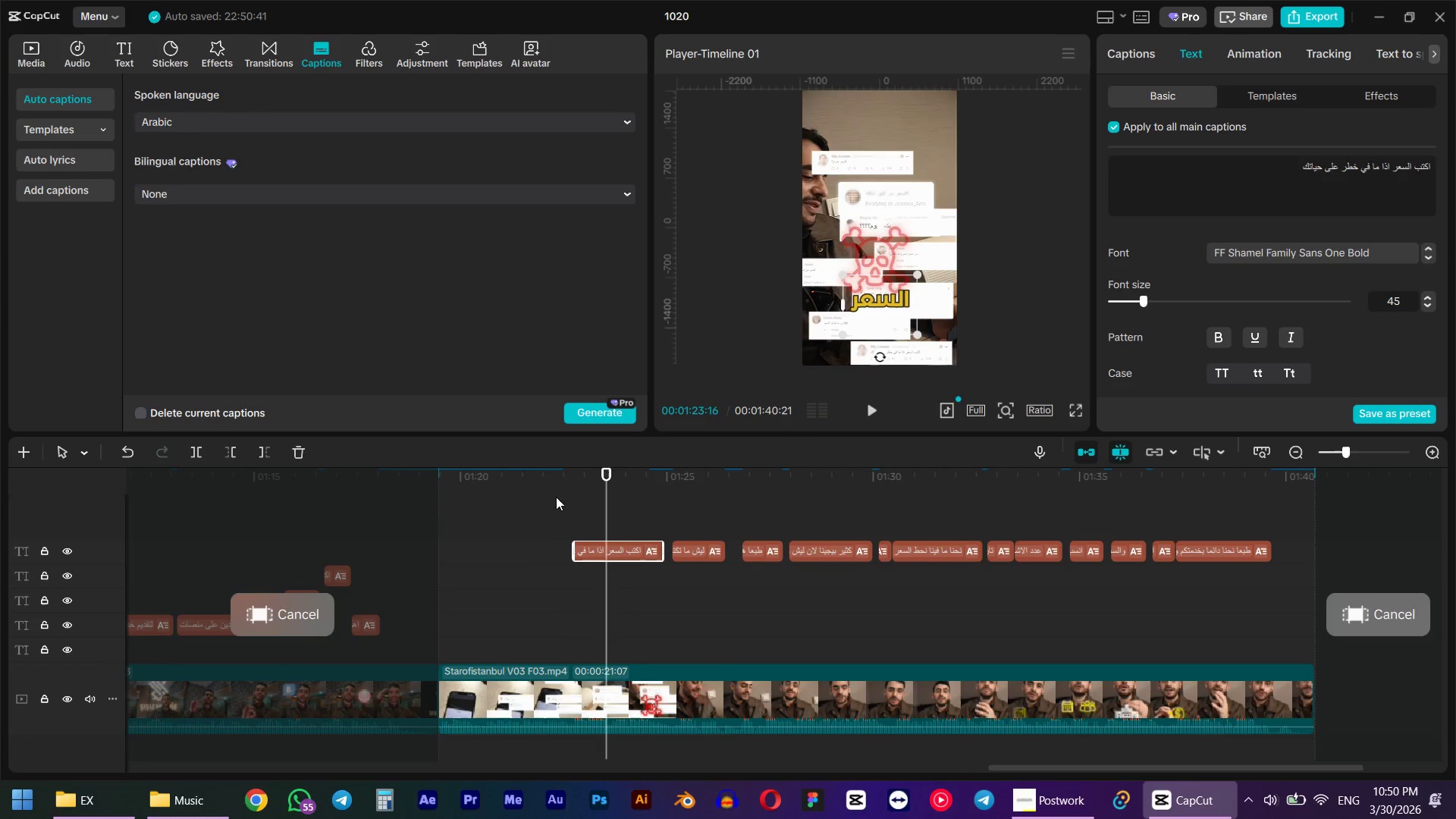 
left_click([554, 491])
 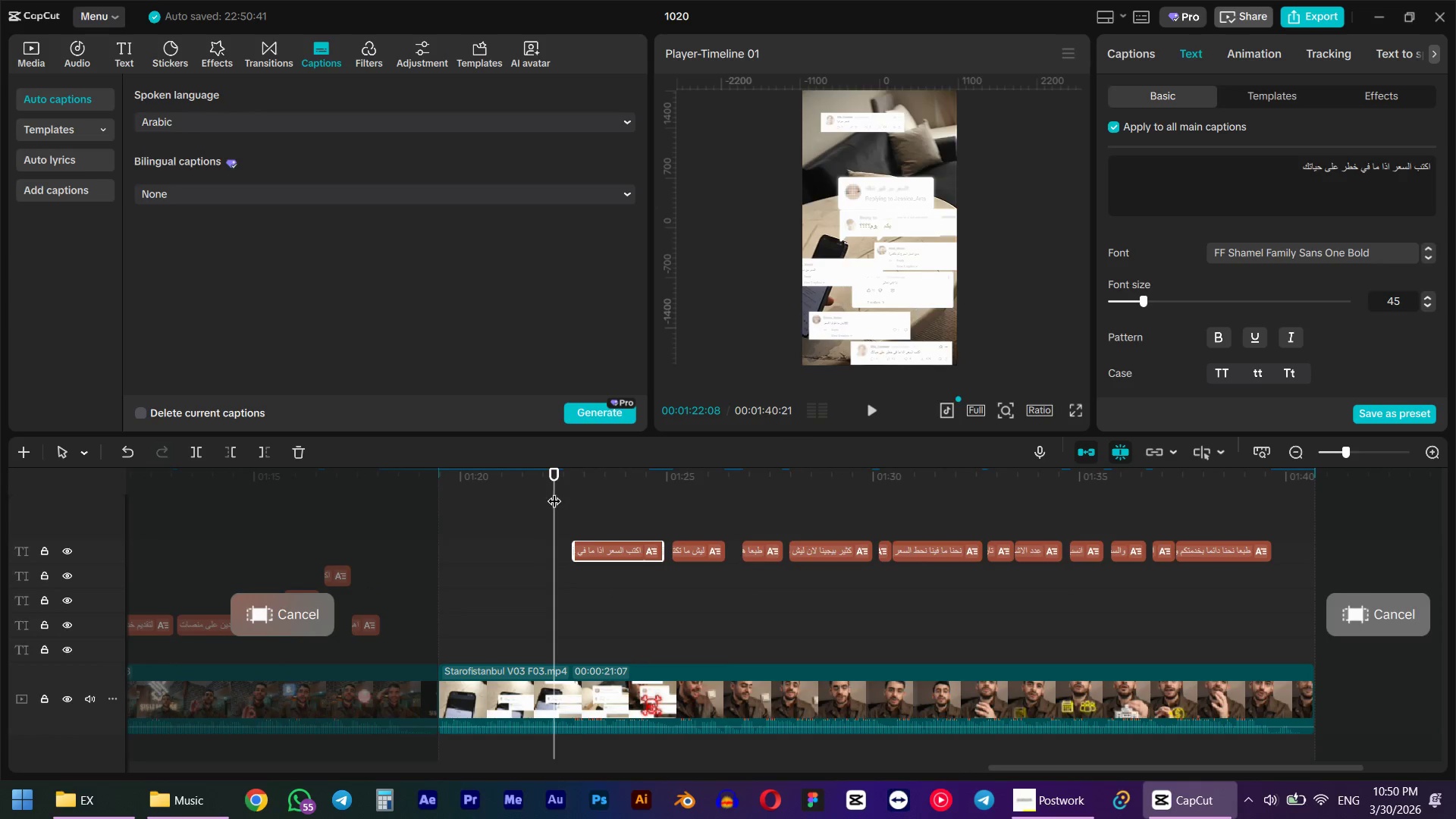 
key(Space)
 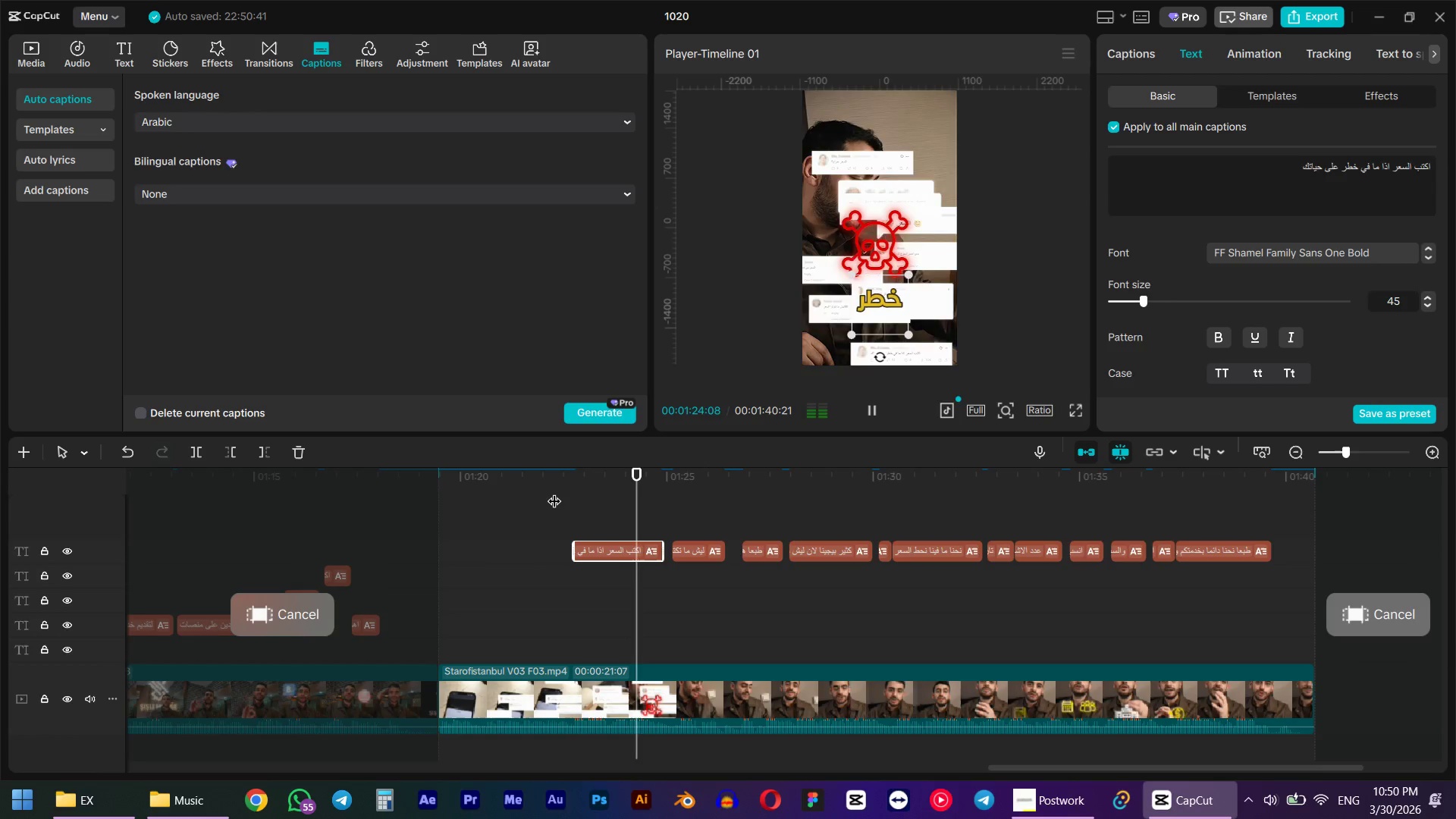 
key(Space)
 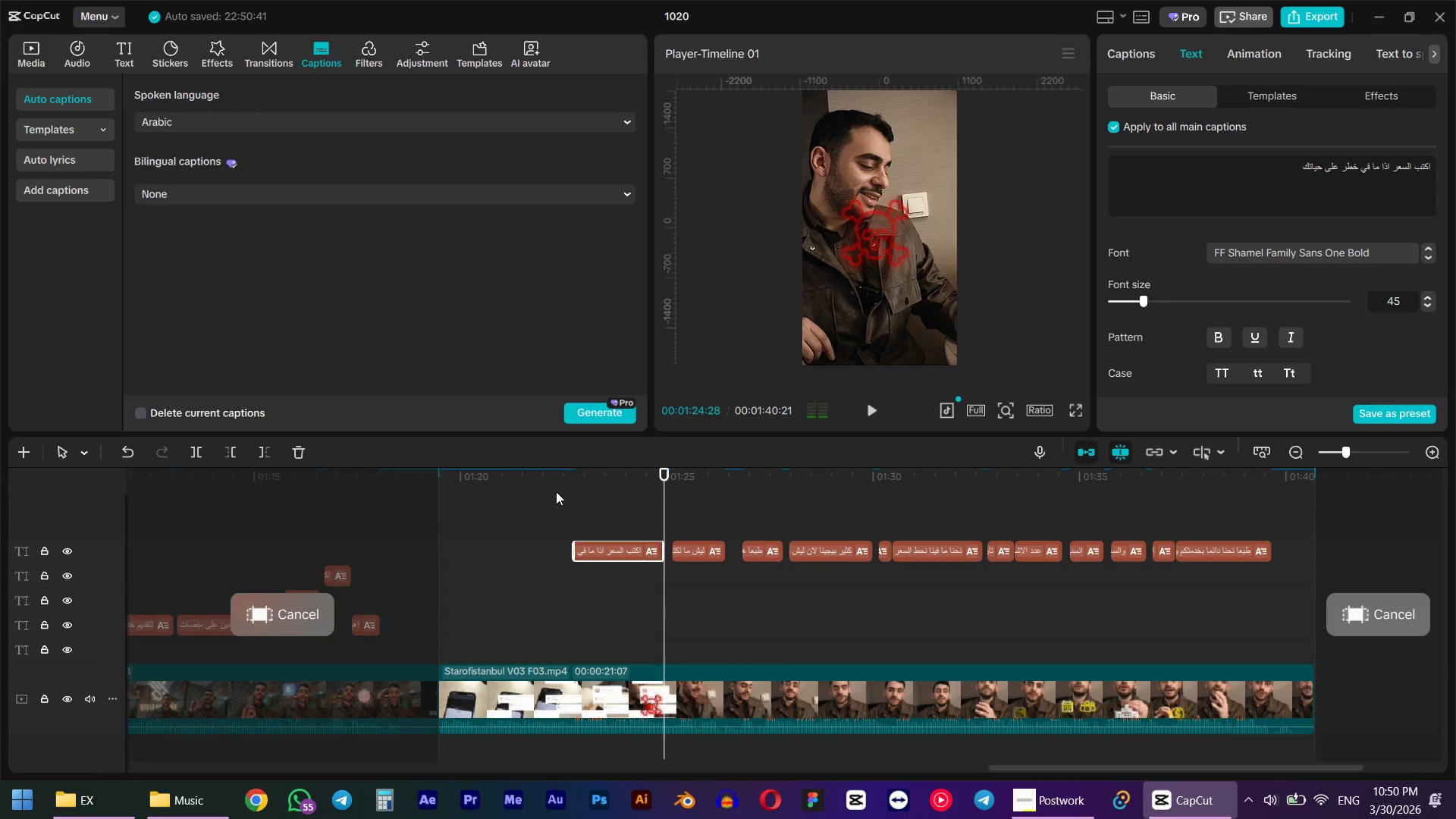 
left_click([556, 491])
 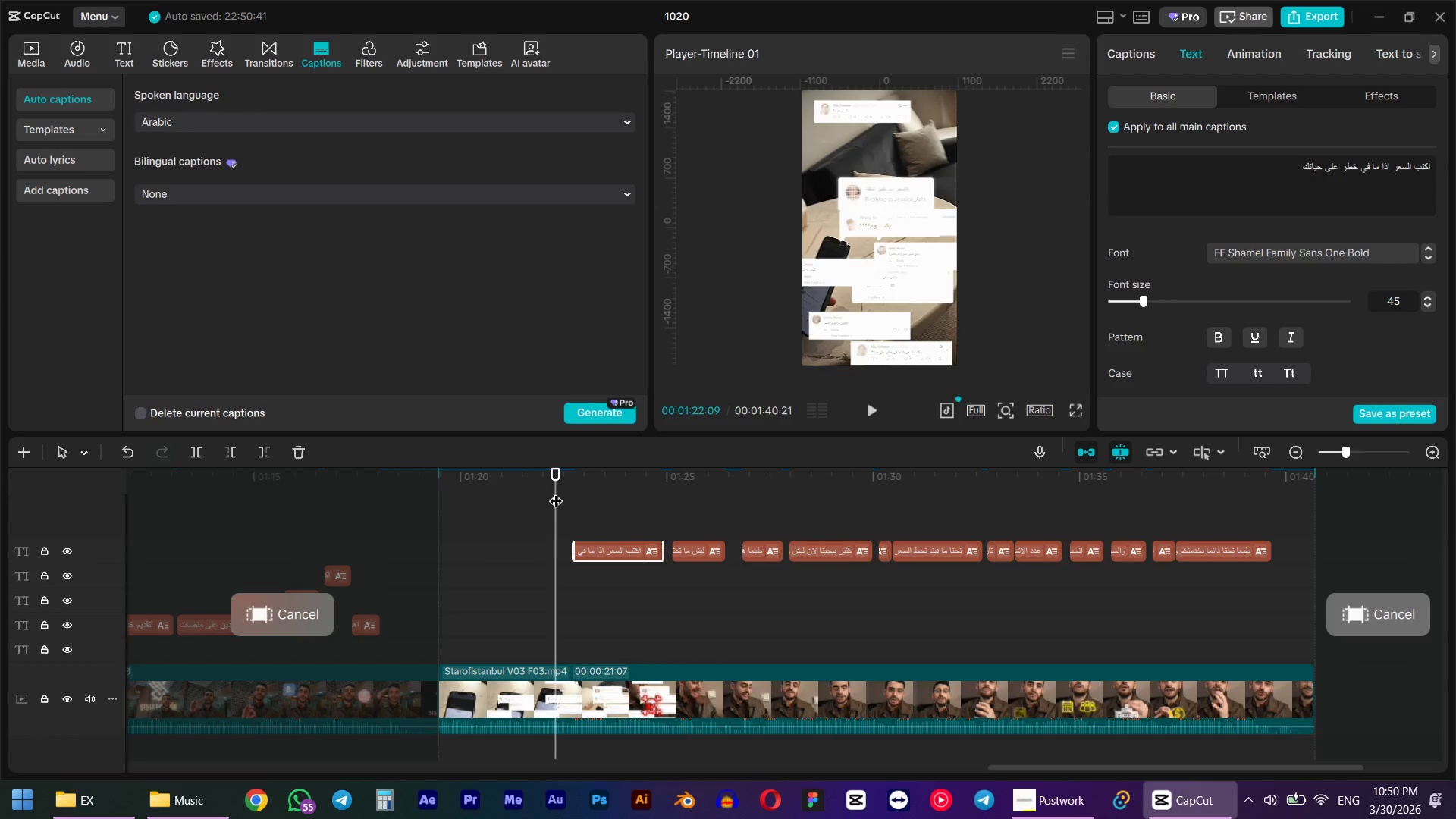 
key(Space)
 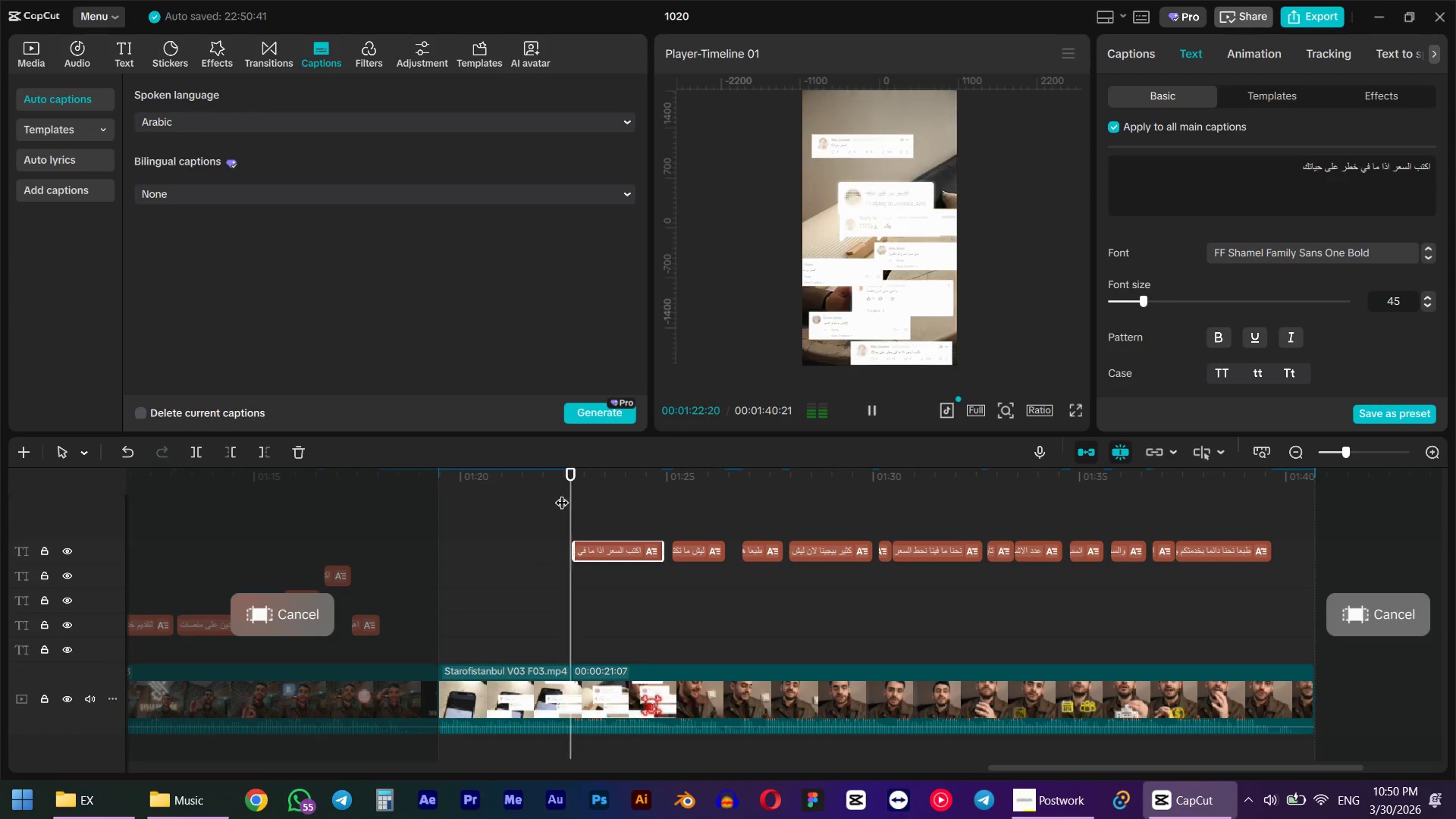 
key(Space)
 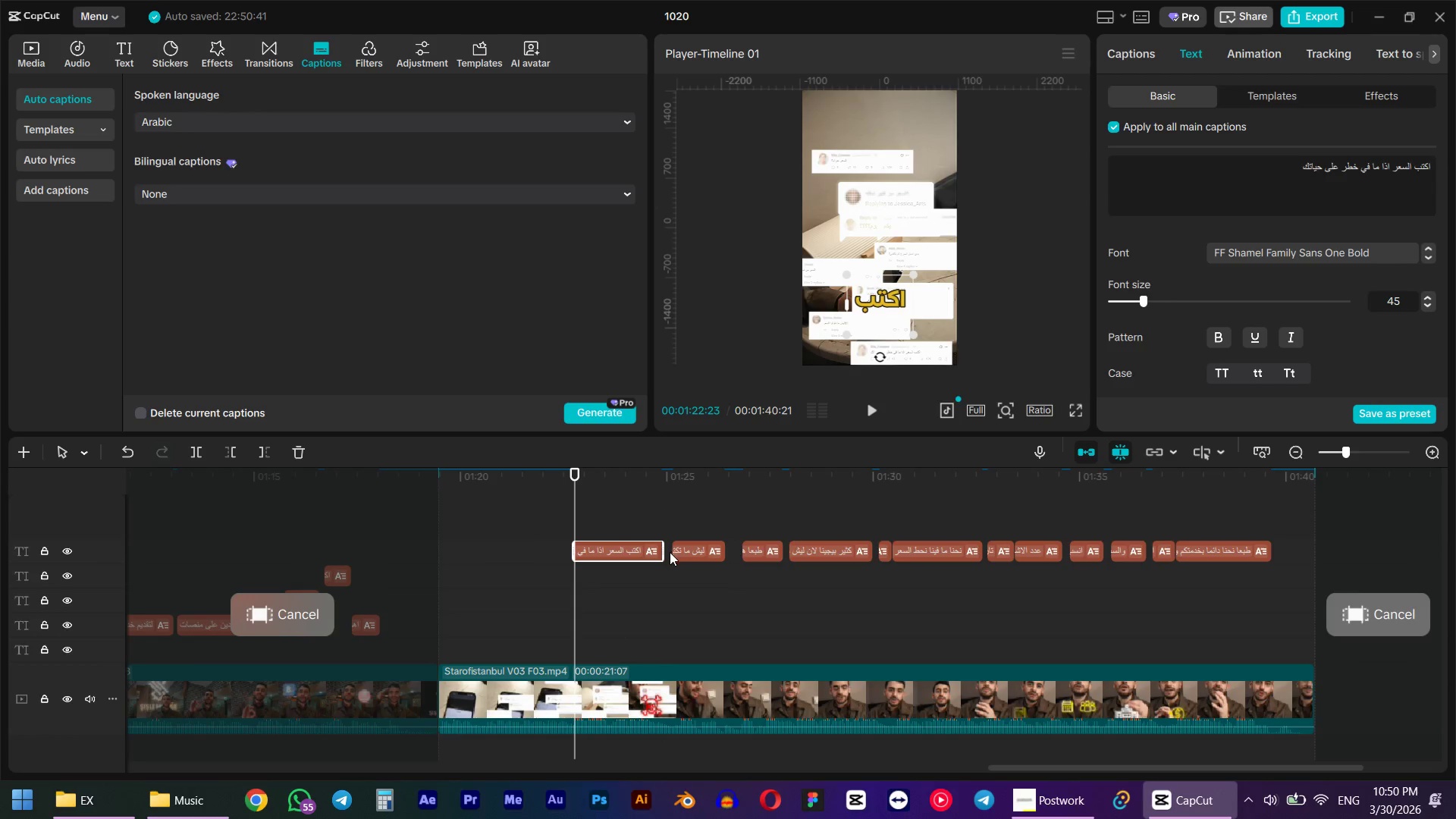 
left_click_drag(start_coordinate=[667, 553], to_coordinate=[654, 554])
 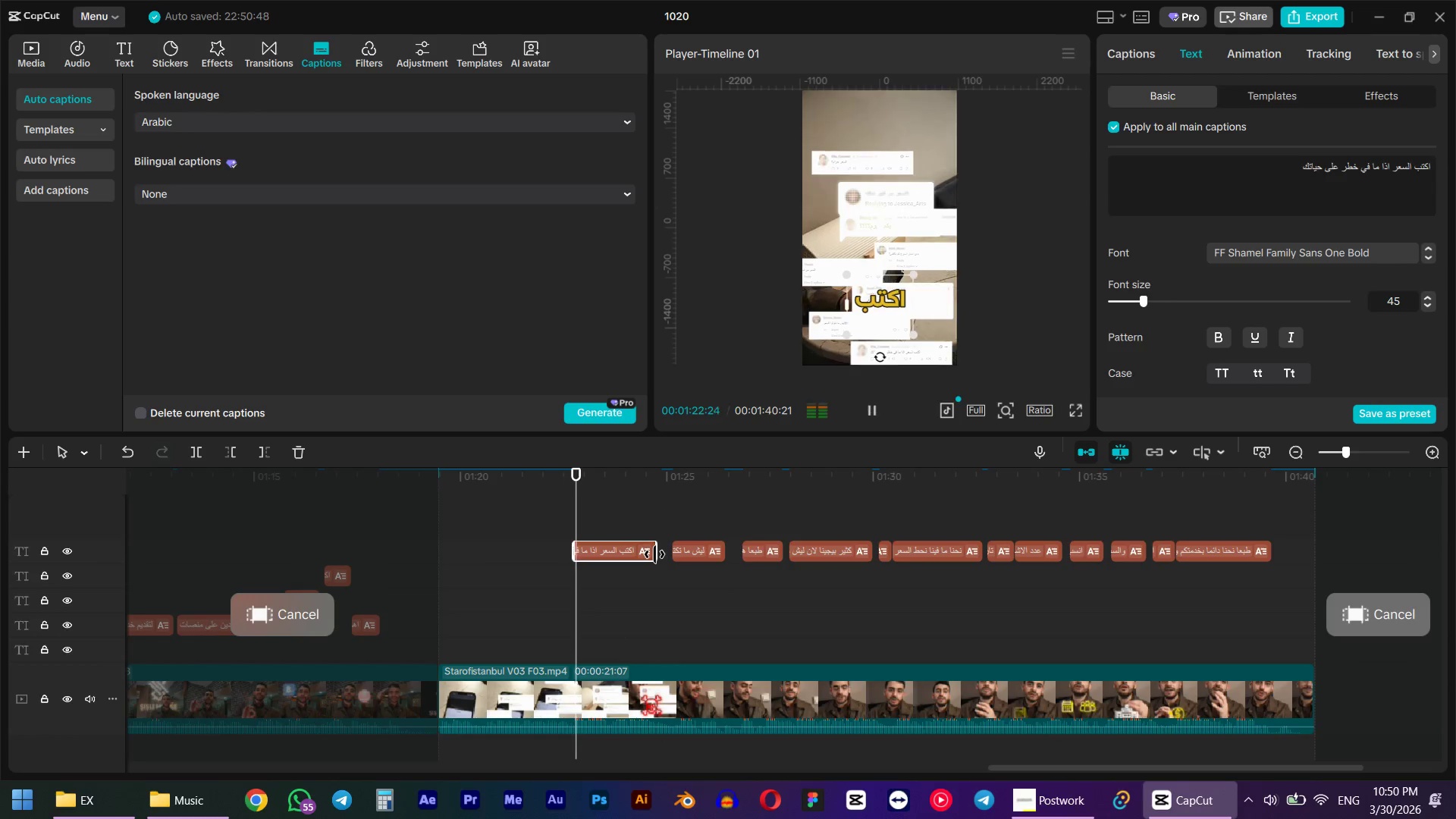 
key(Space)
 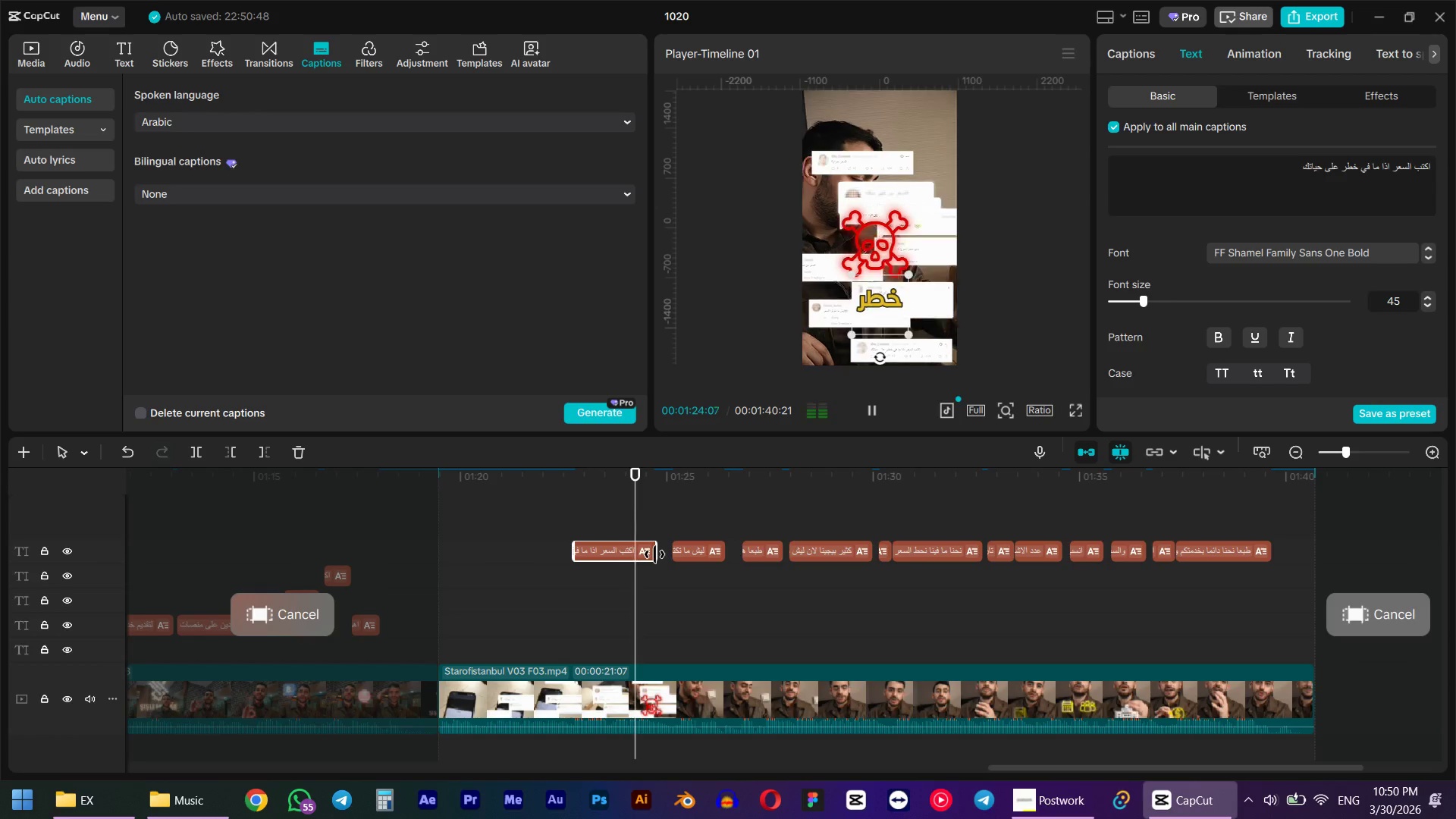 
key(Space)
 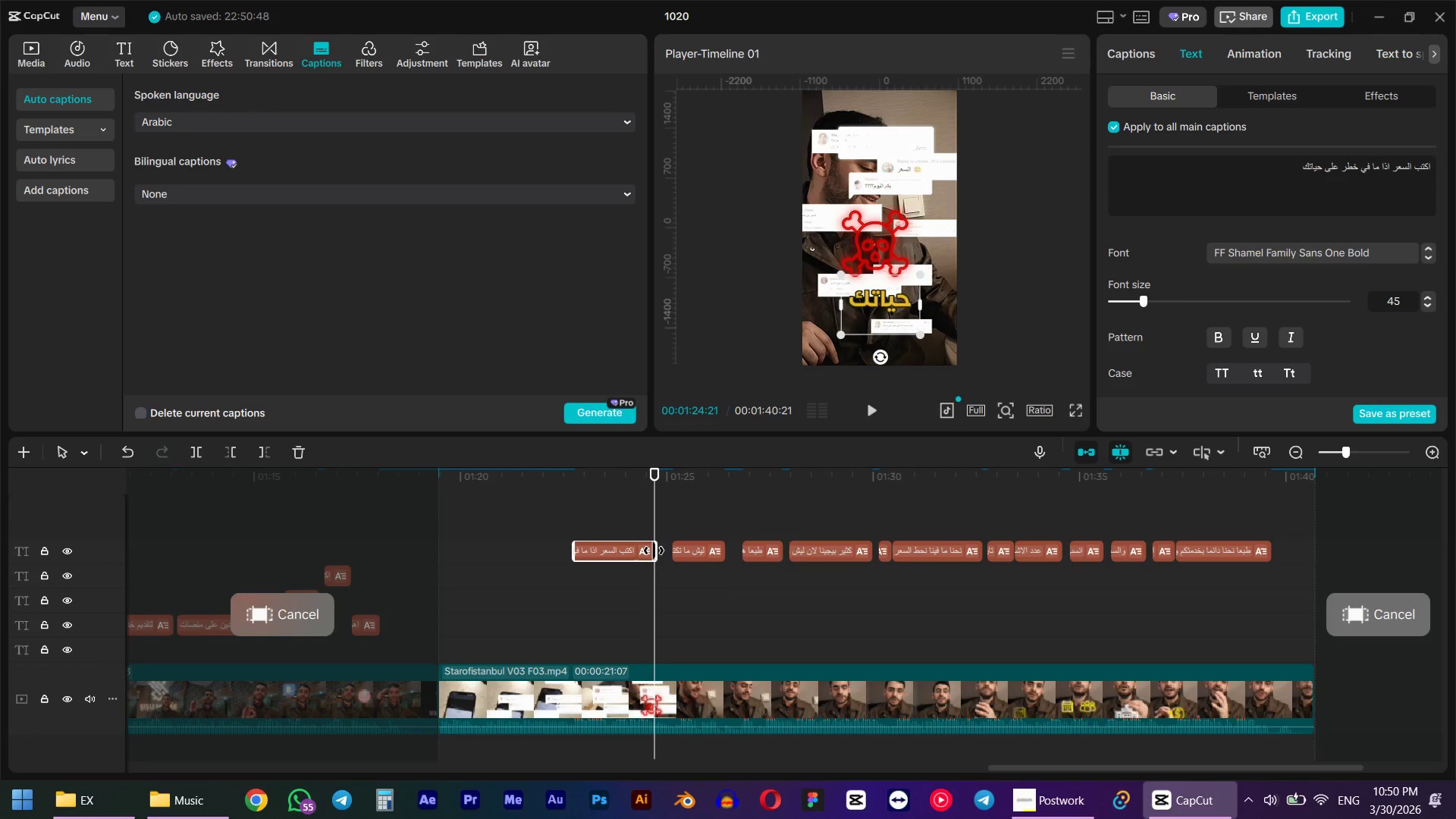 
key(Space)
 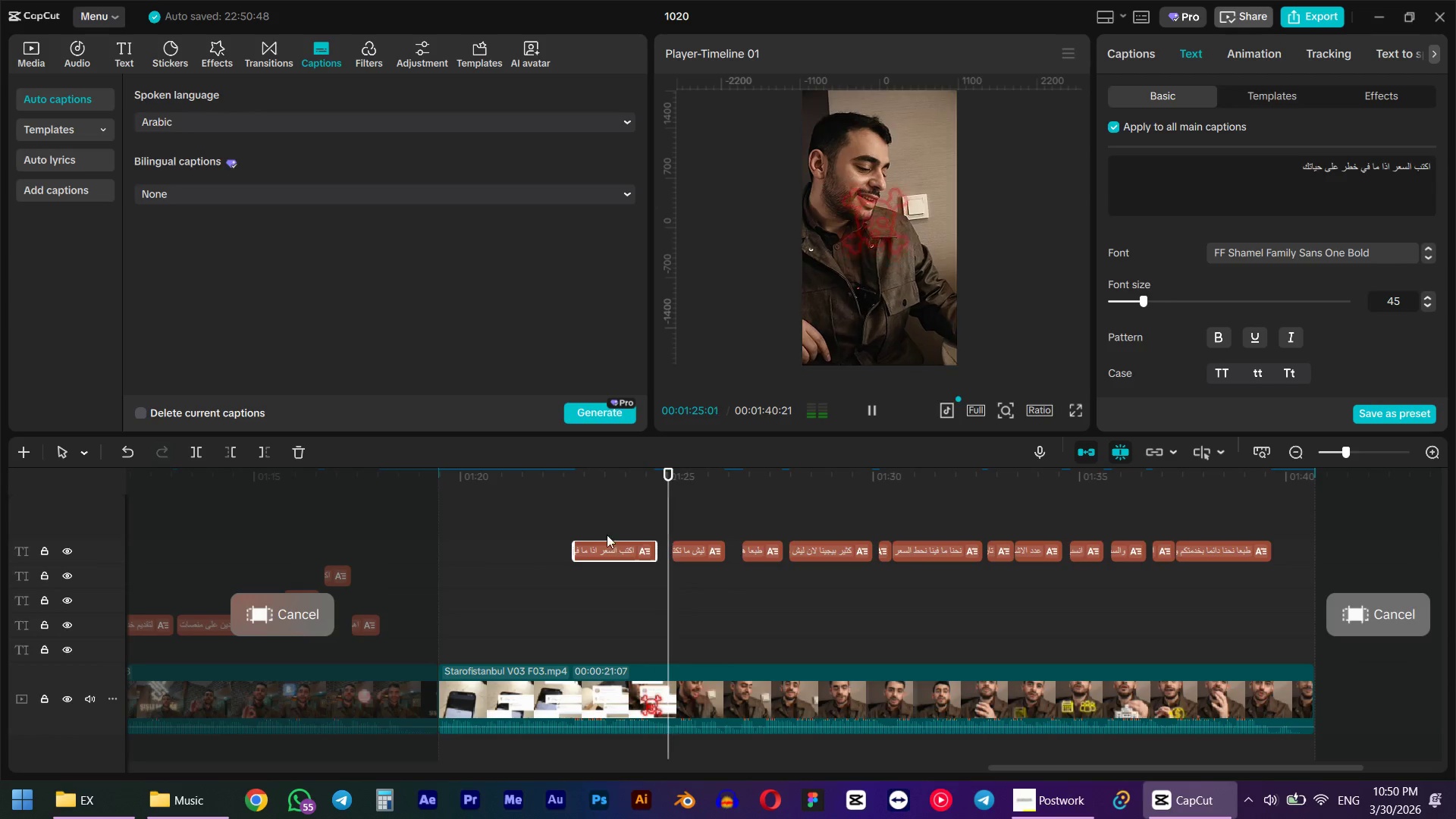 
key(Space)
 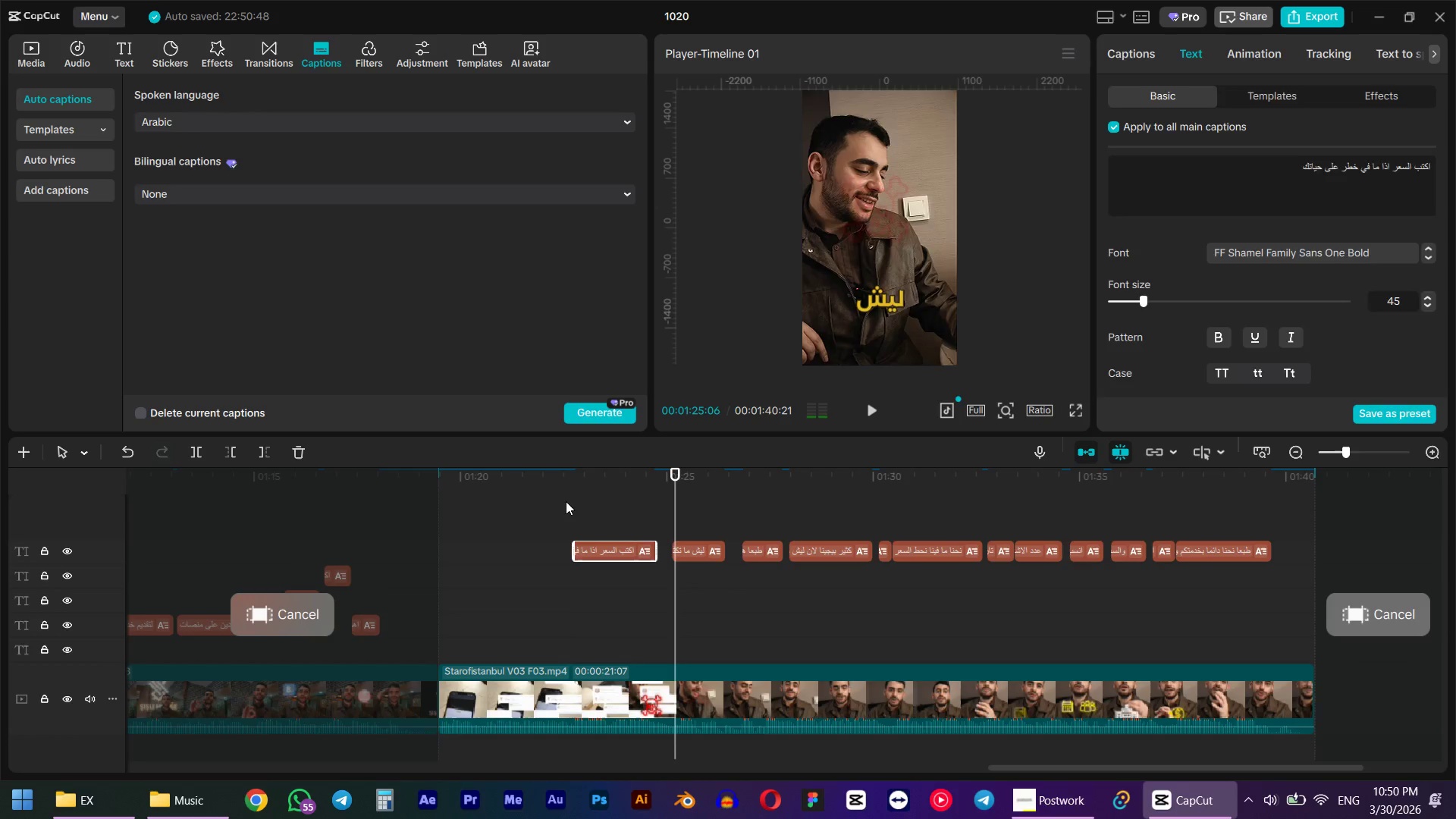 
left_click([566, 501])
 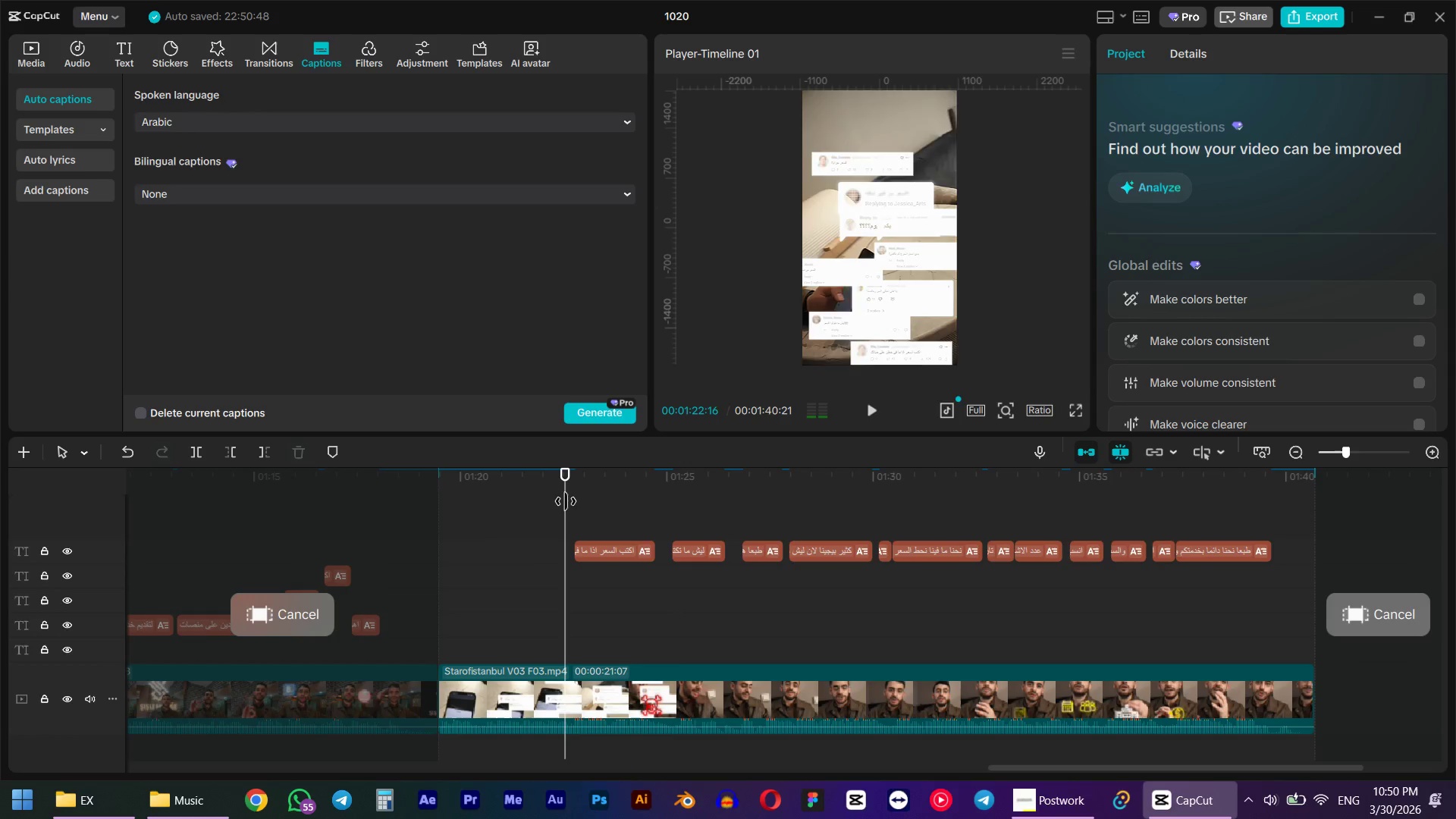 
key(Space)
 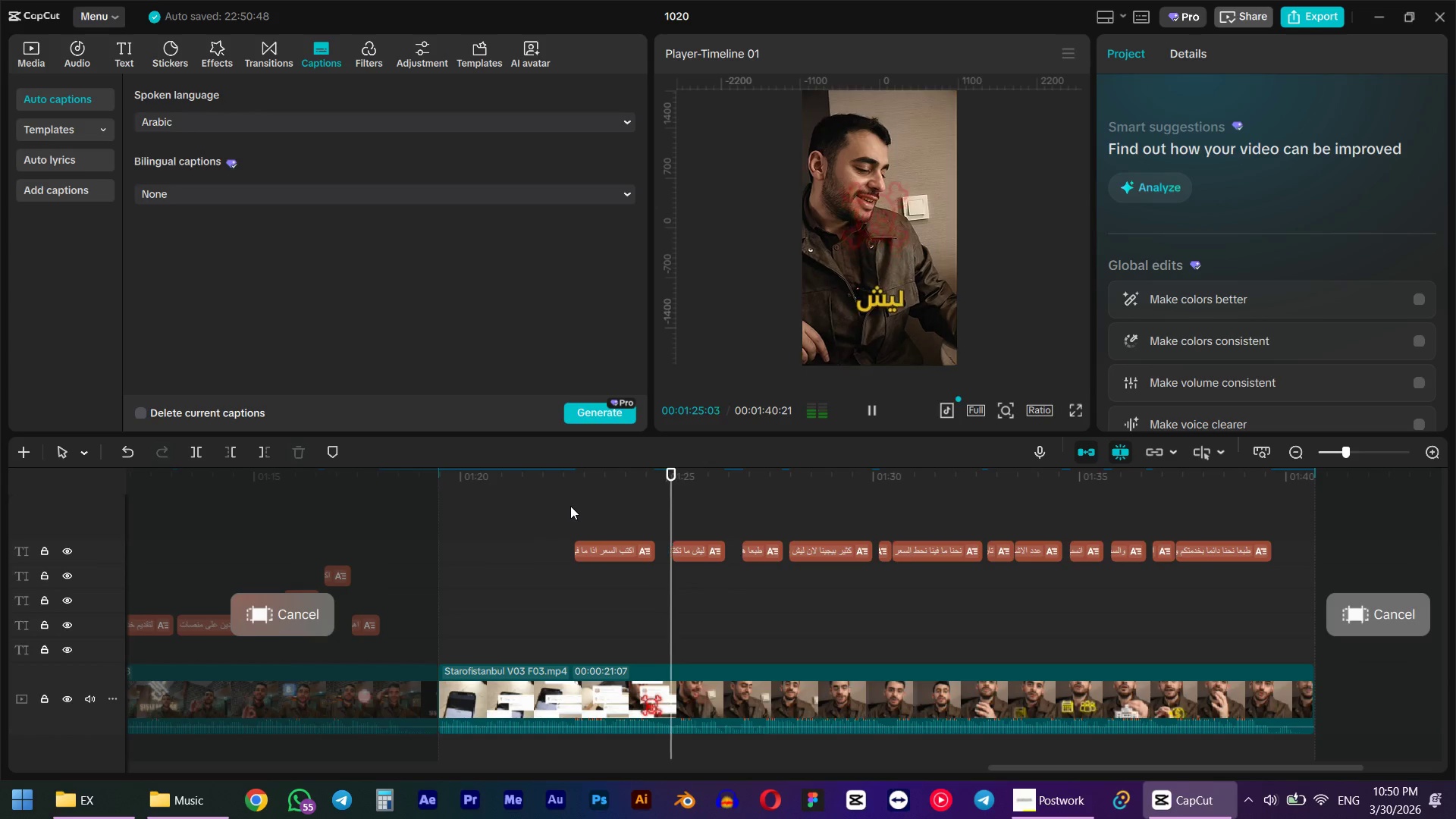 
key(Space)
 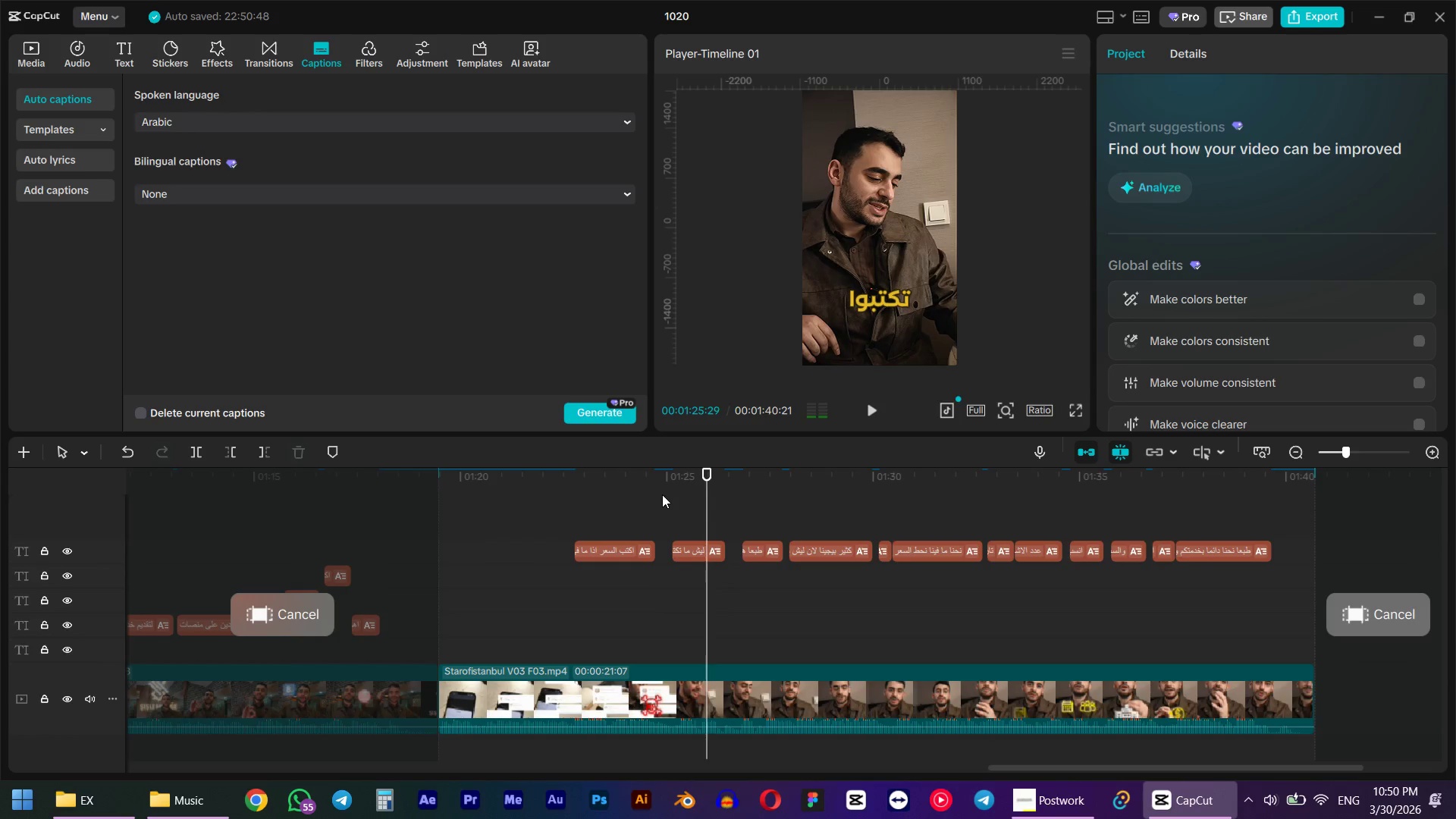 
left_click([662, 494])
 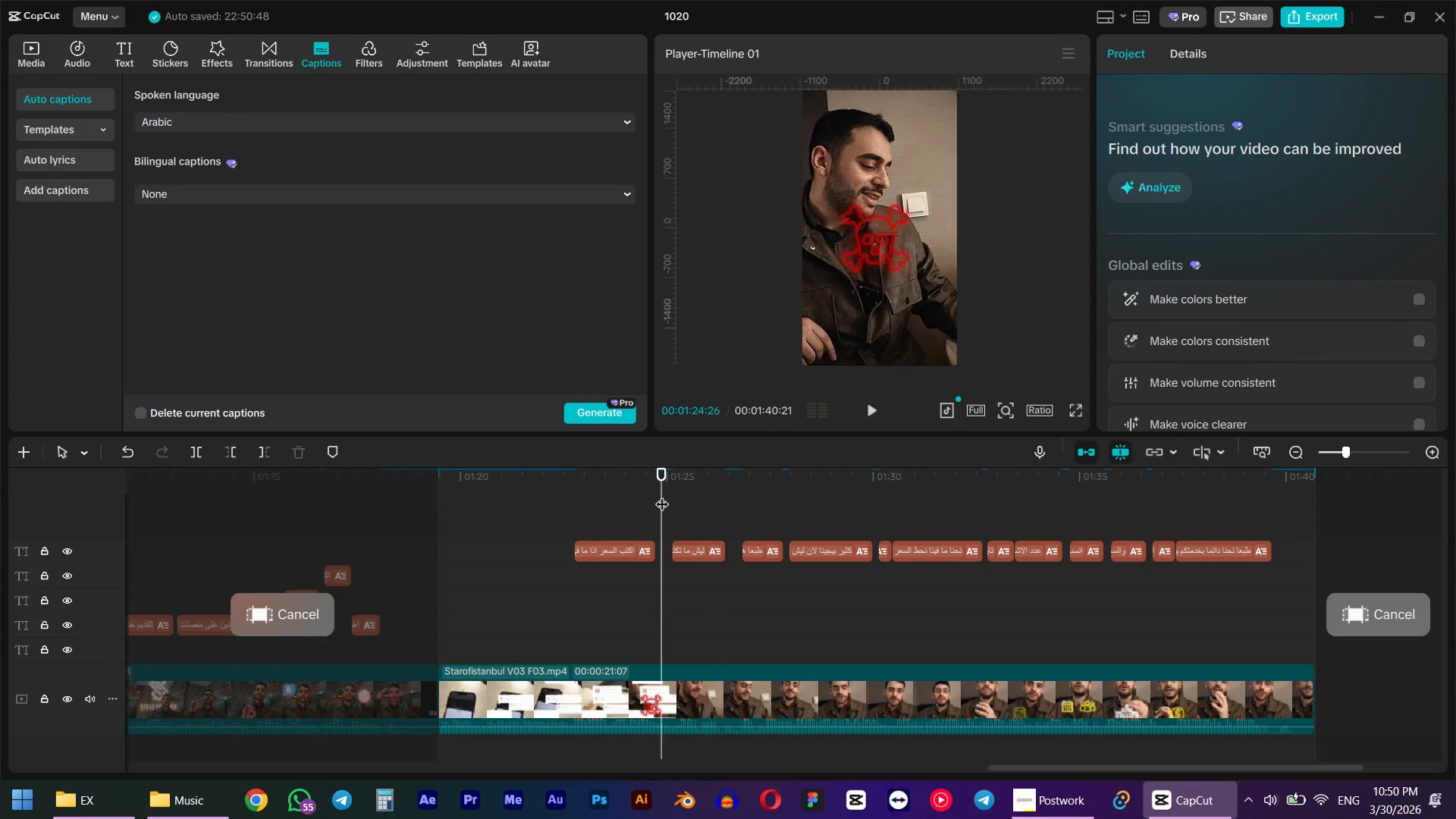 
key(Space)
 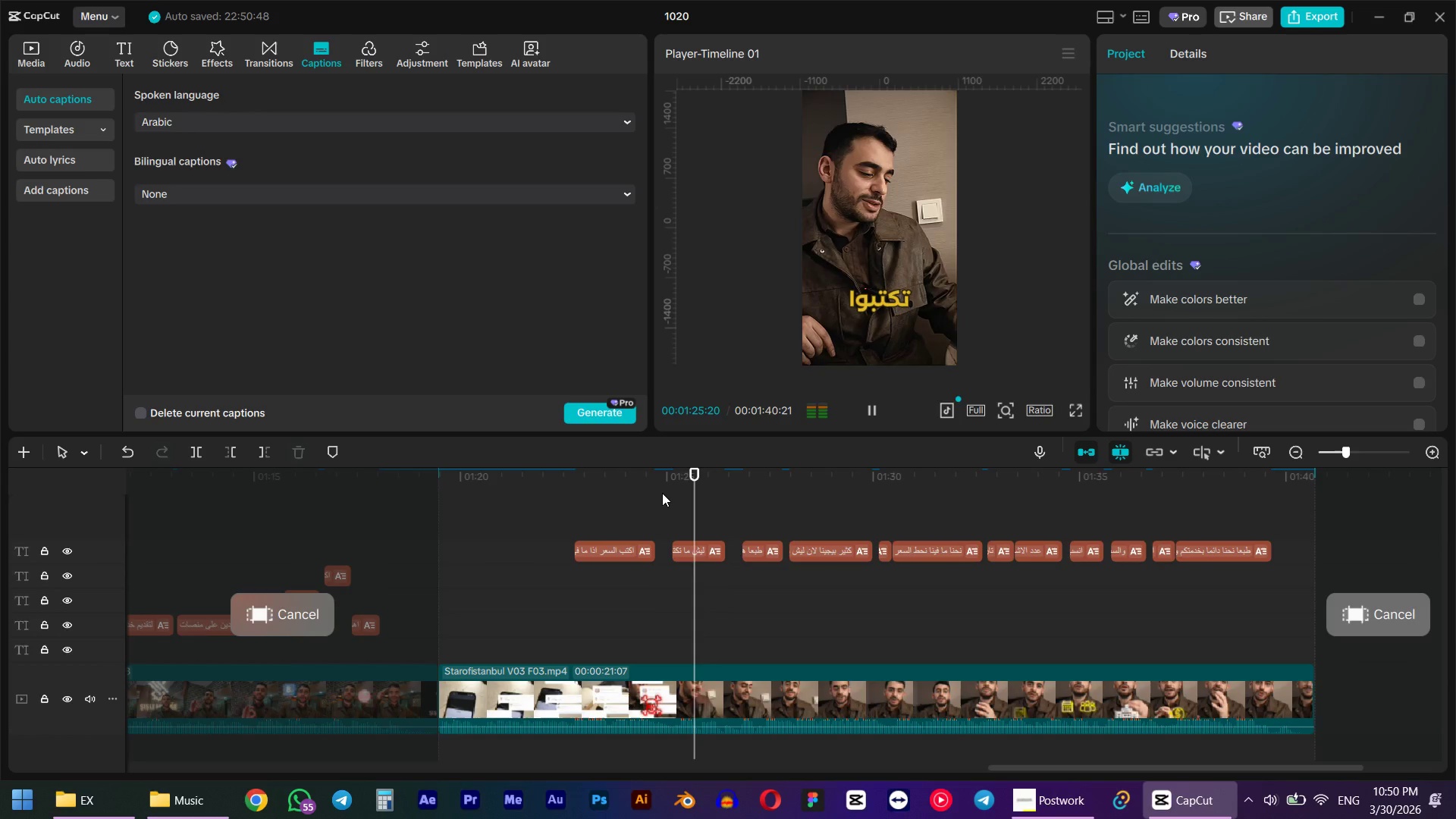 
key(Space)
 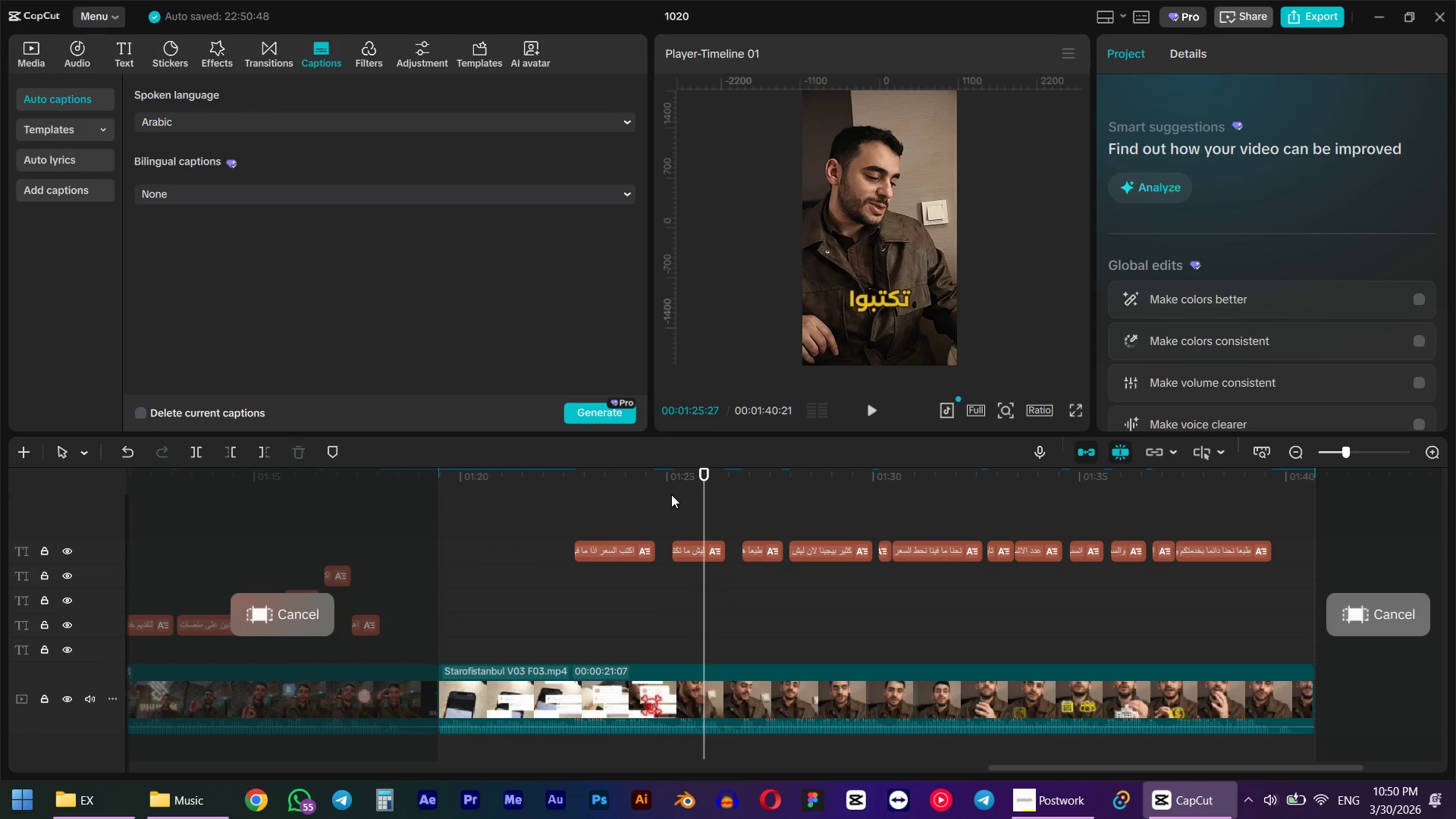 
left_click([671, 494])
 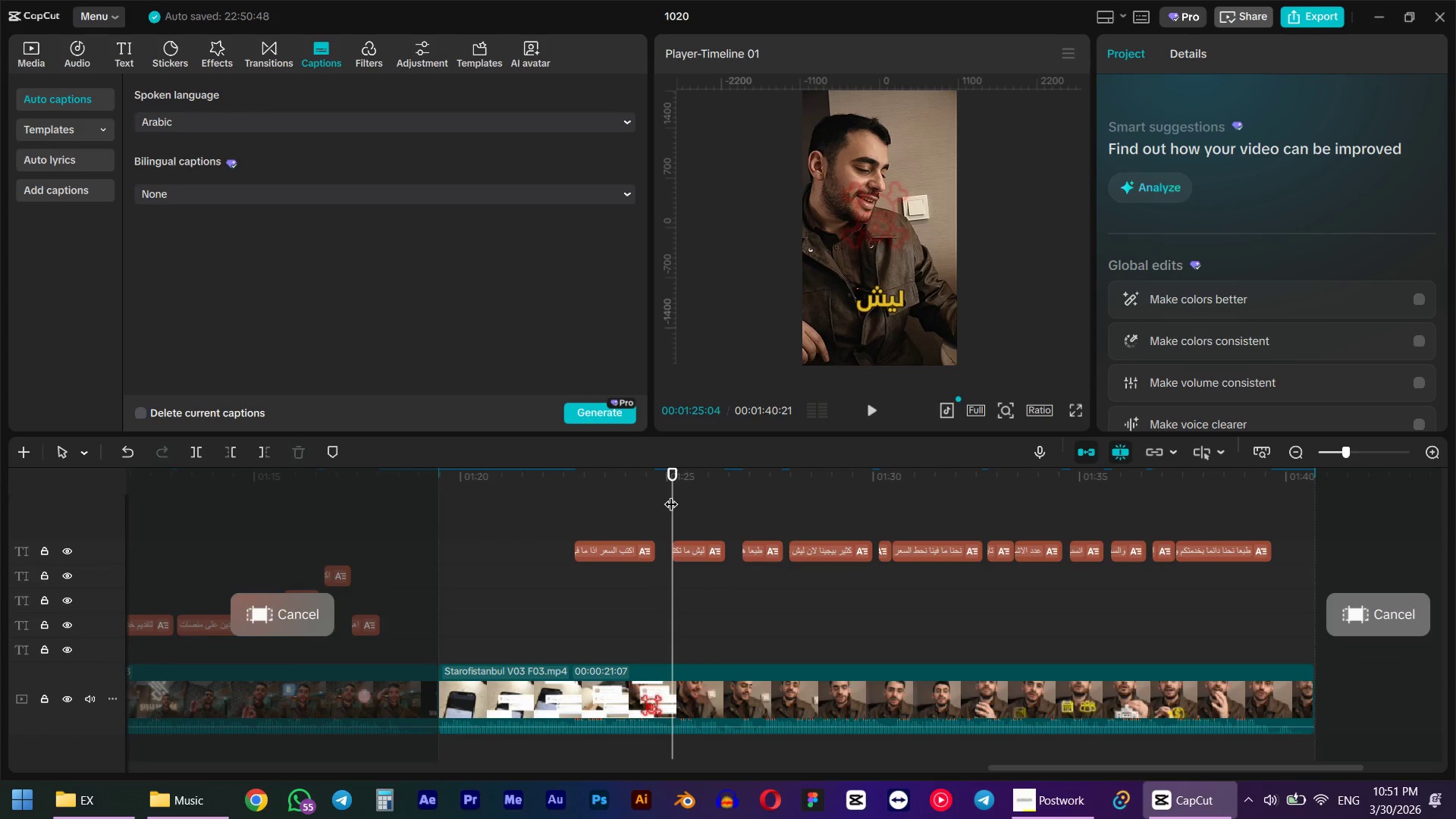 
key(Space)
 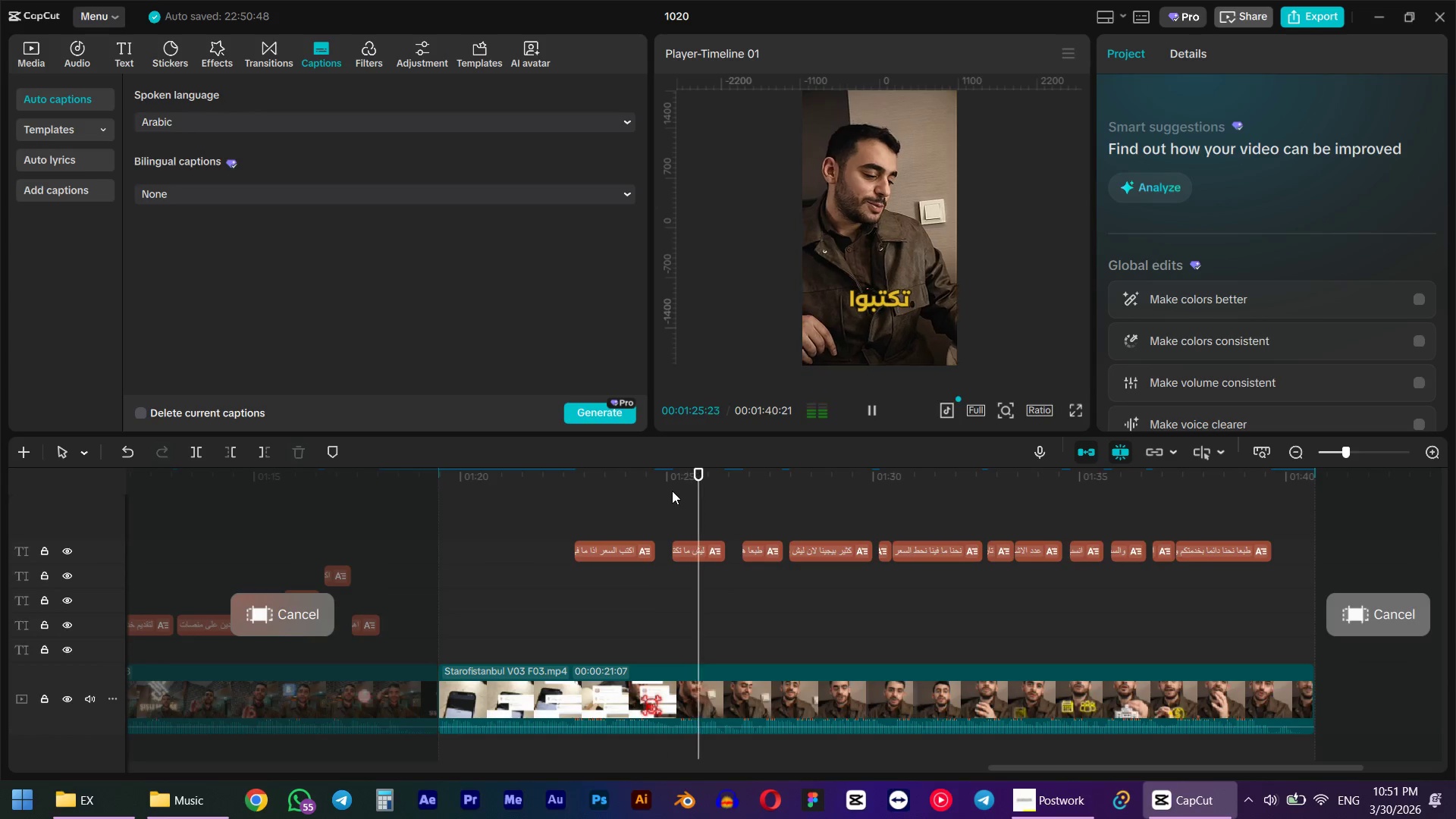 
left_click([672, 491])
 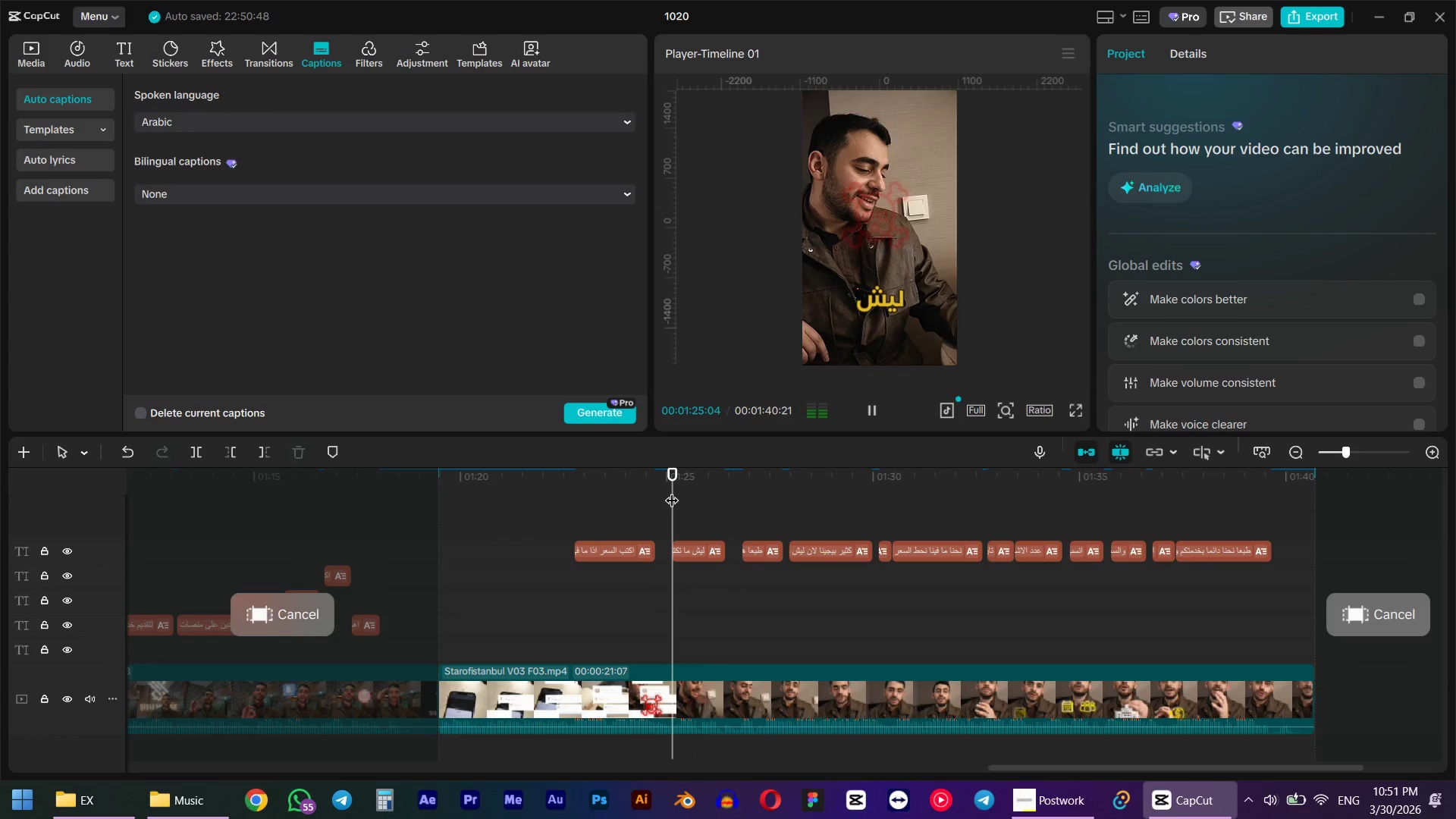 
key(Space)
 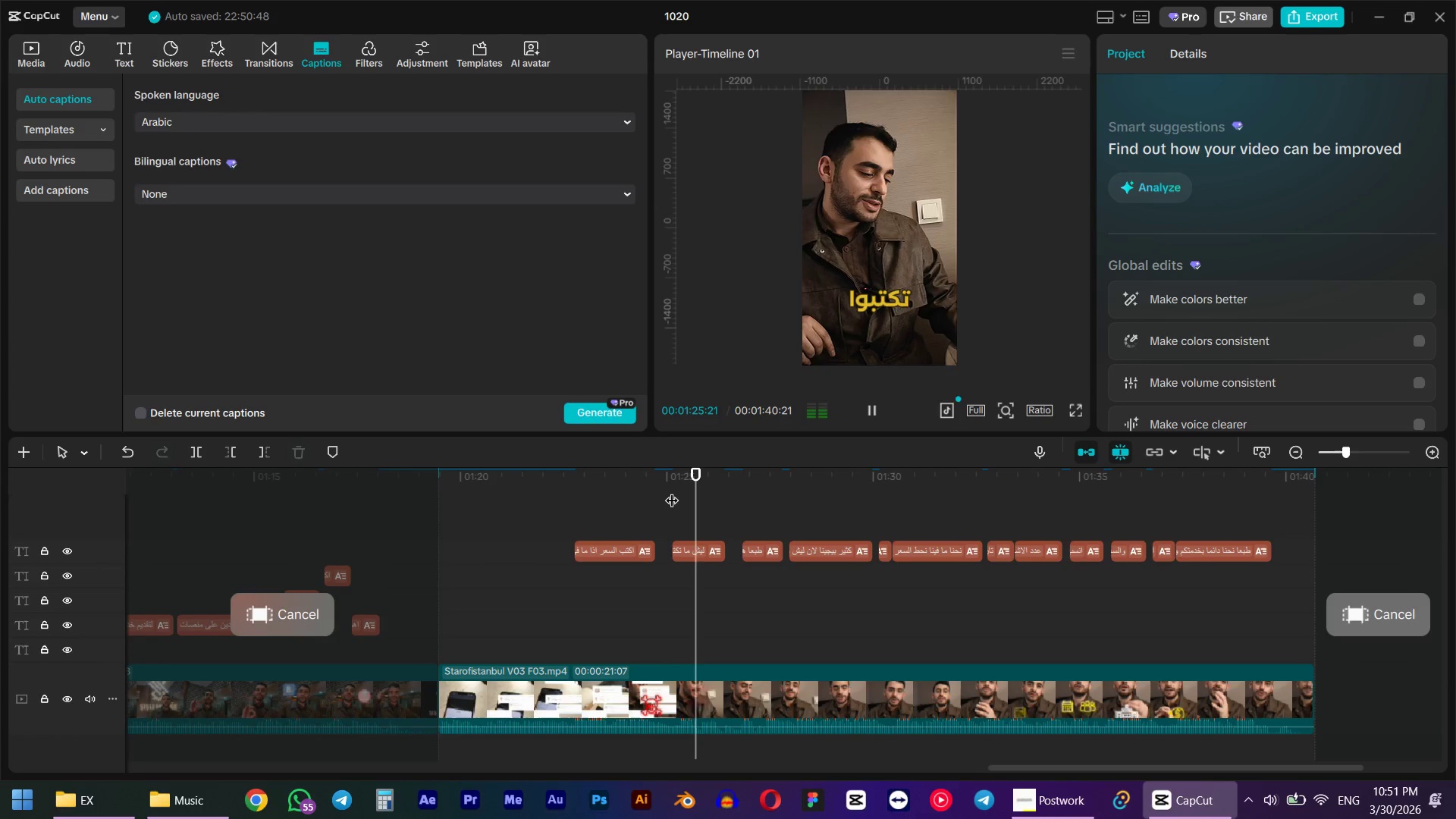 
key(Space)
 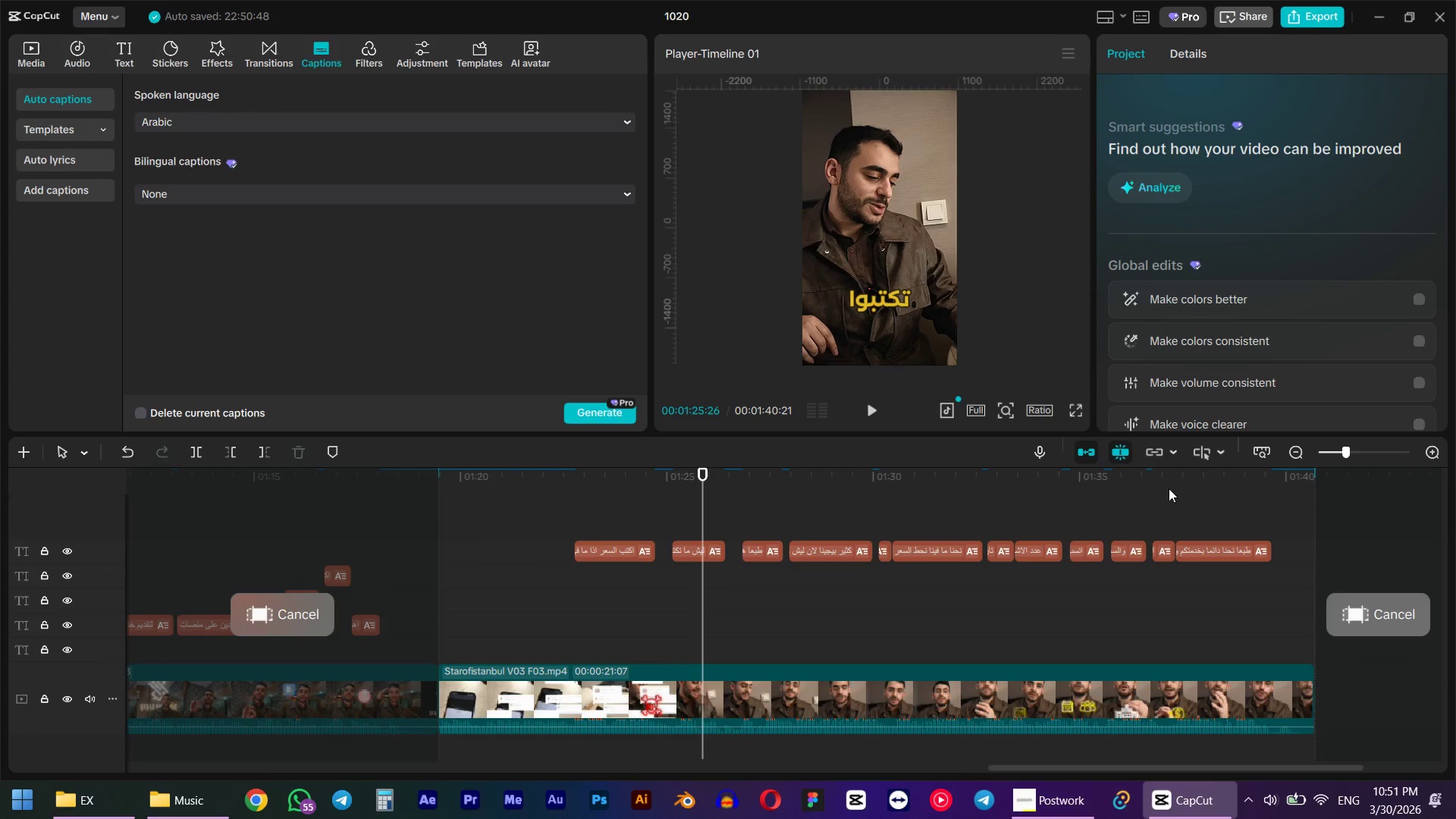 
left_click_drag(start_coordinate=[1233, 484], to_coordinate=[836, 559])
 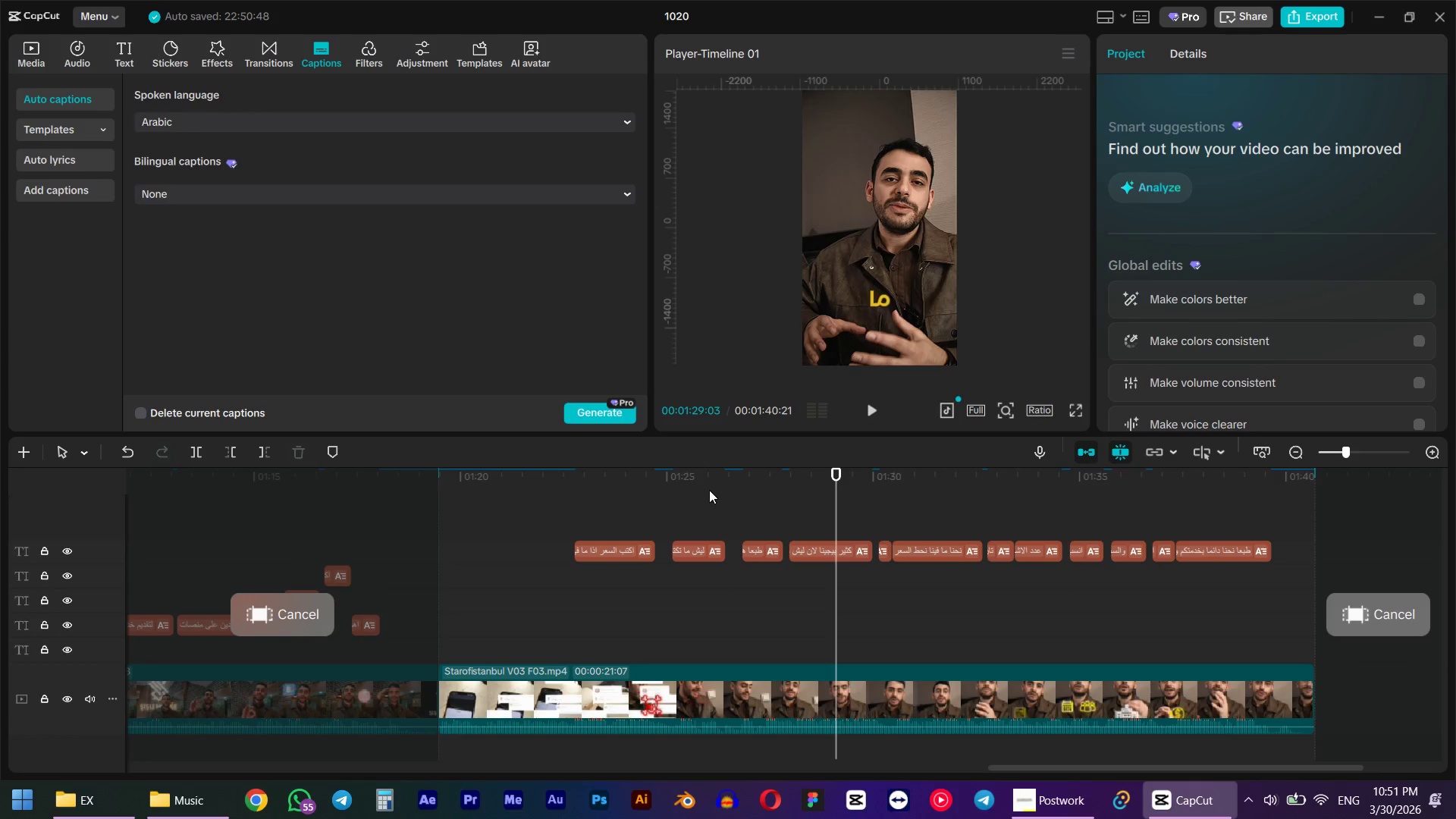 
left_click_drag(start_coordinate=[704, 493], to_coordinate=[830, 548])
 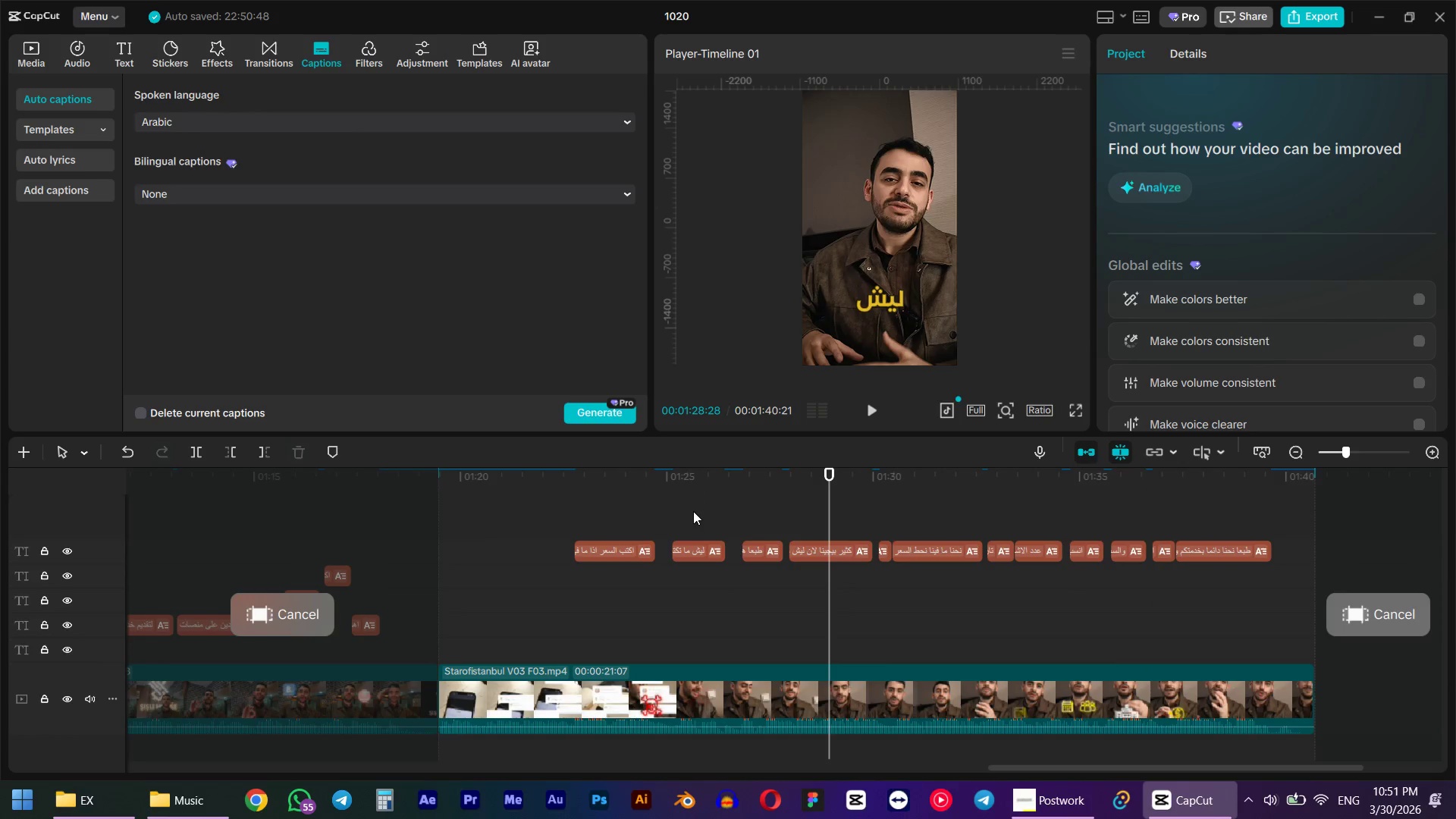 
left_click_drag(start_coordinate=[693, 511], to_coordinate=[1262, 548])
 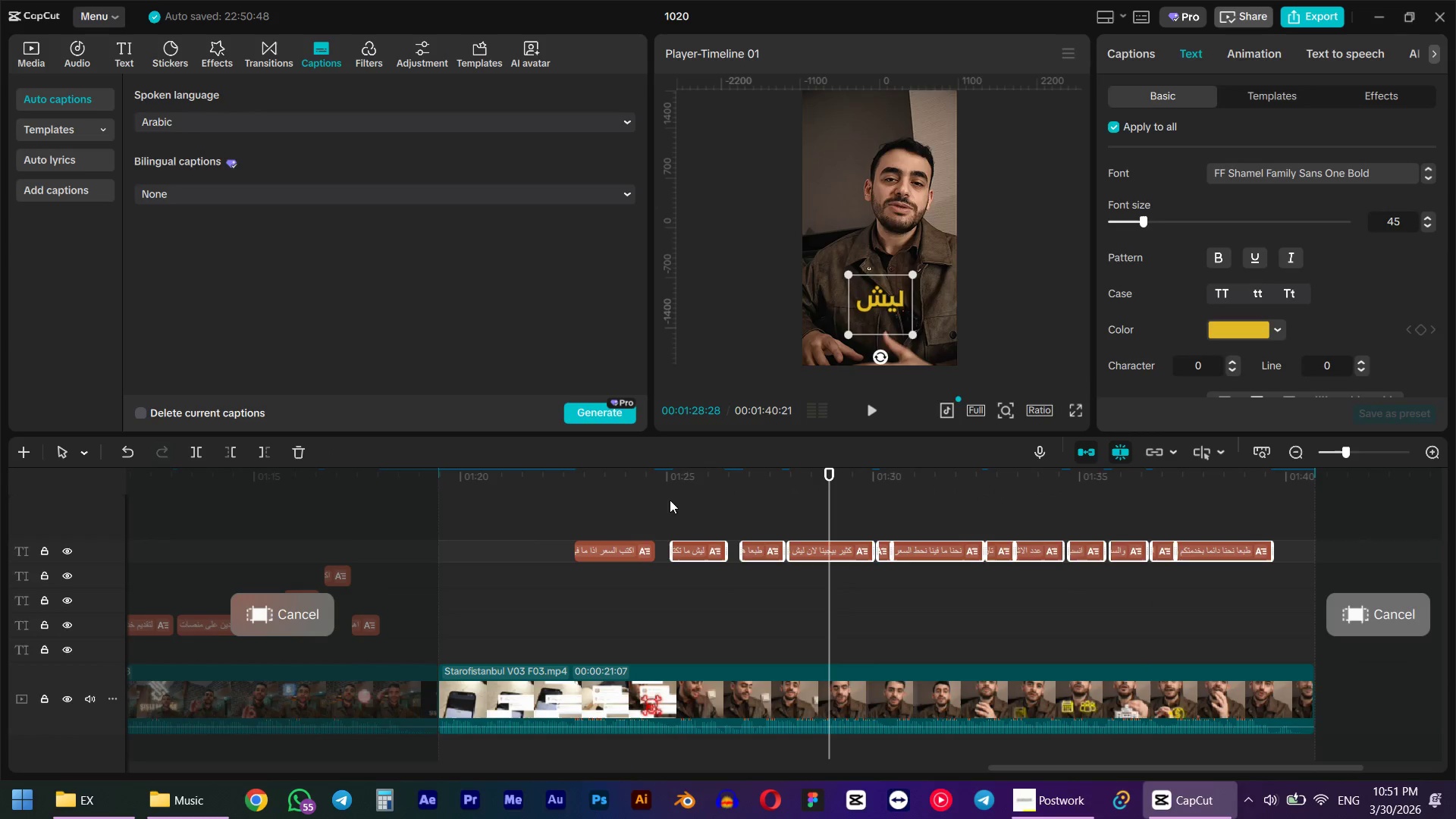 
left_click([658, 497])
 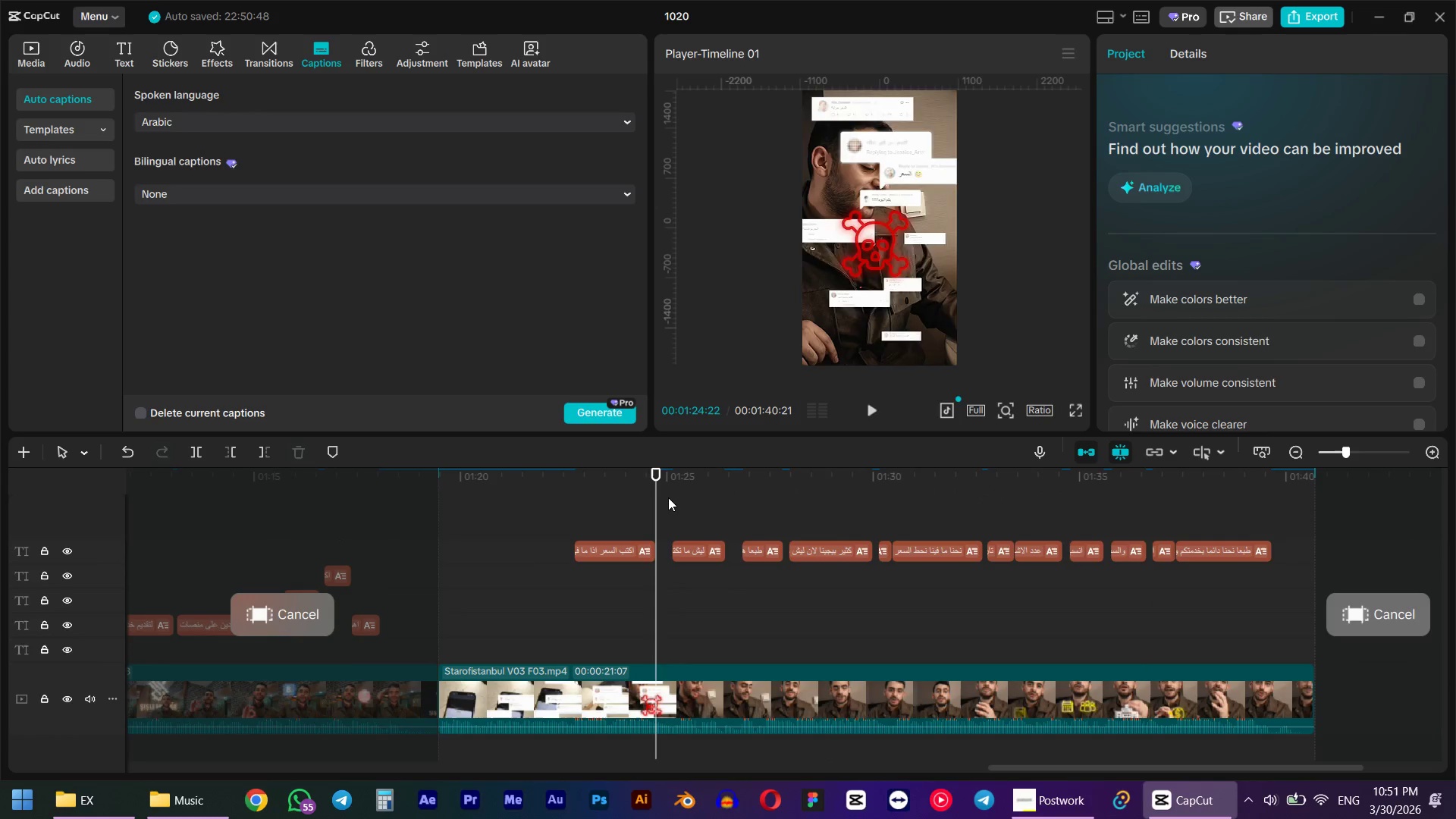 
key(Space)
 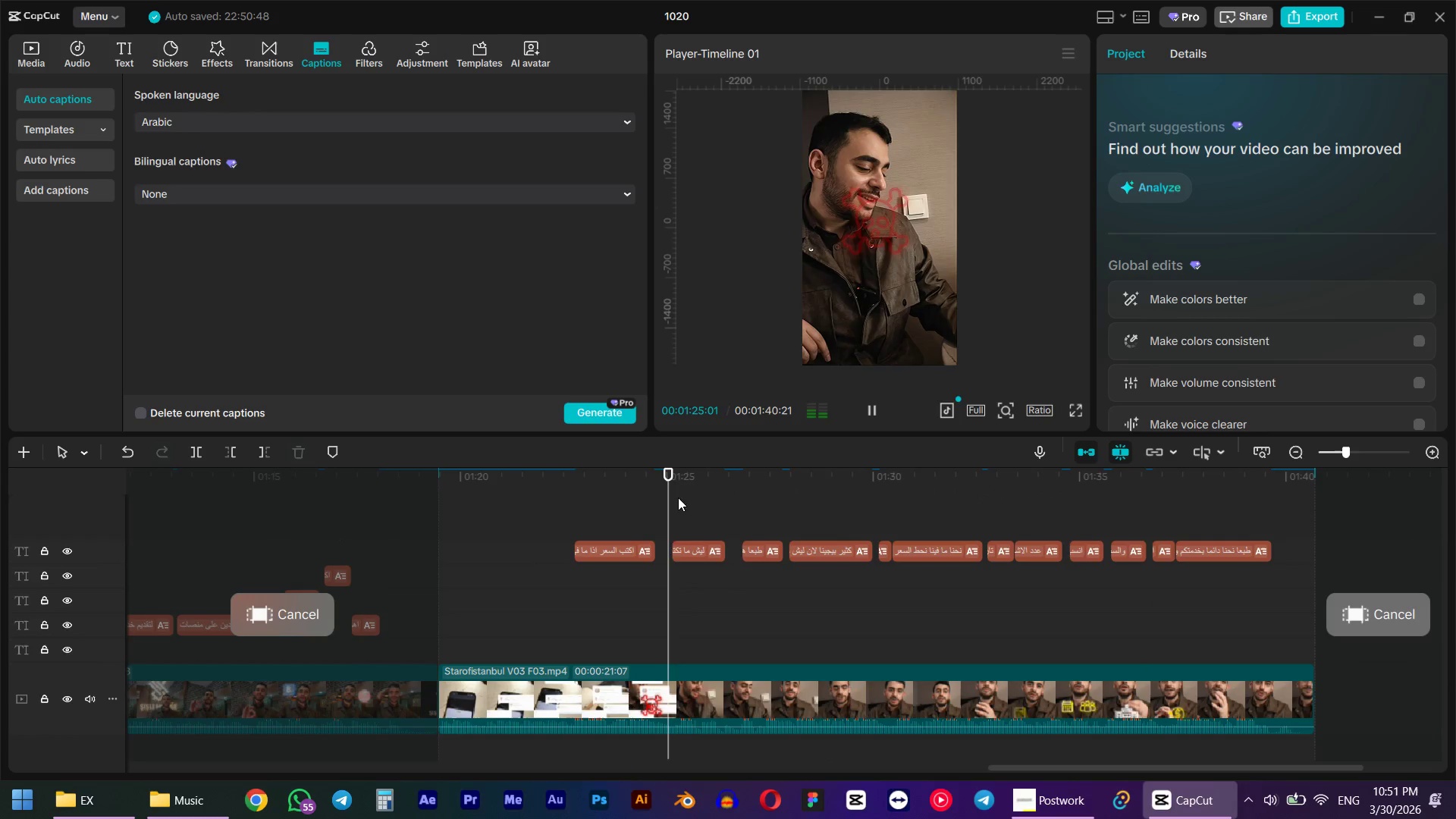 
key(Space)
 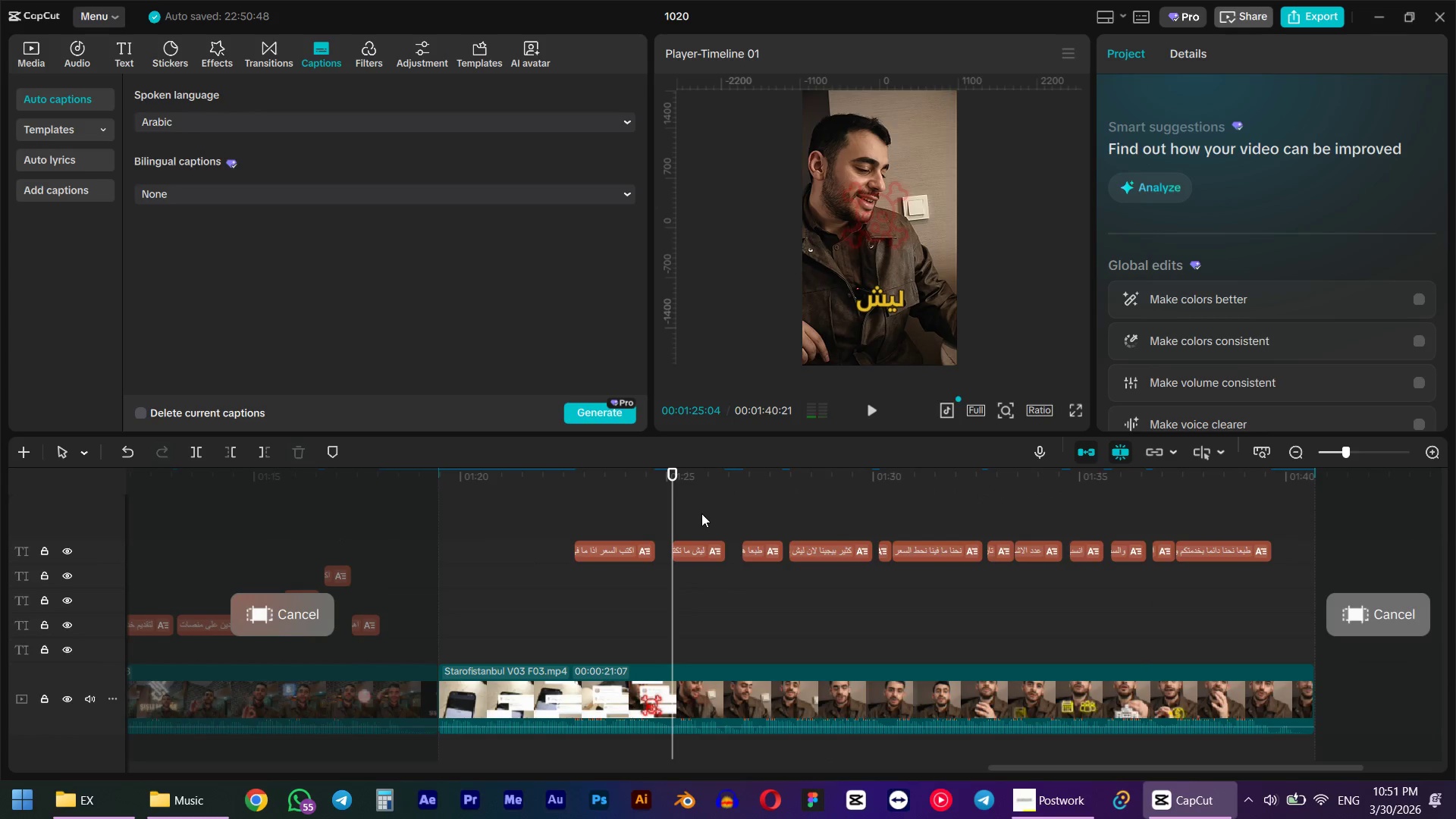 
left_click_drag(start_coordinate=[701, 513], to_coordinate=[1222, 548])
 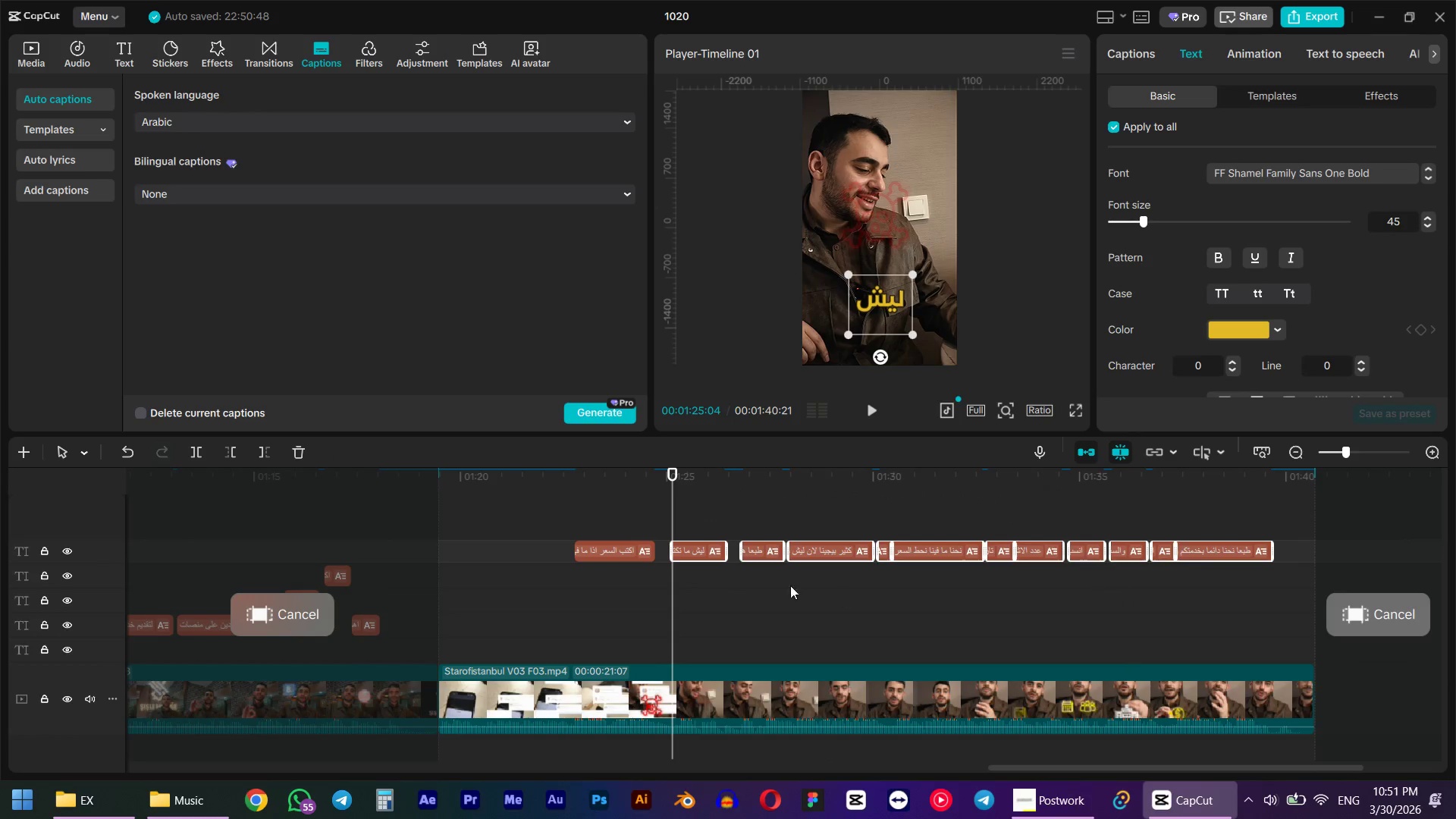 
key(Space)
 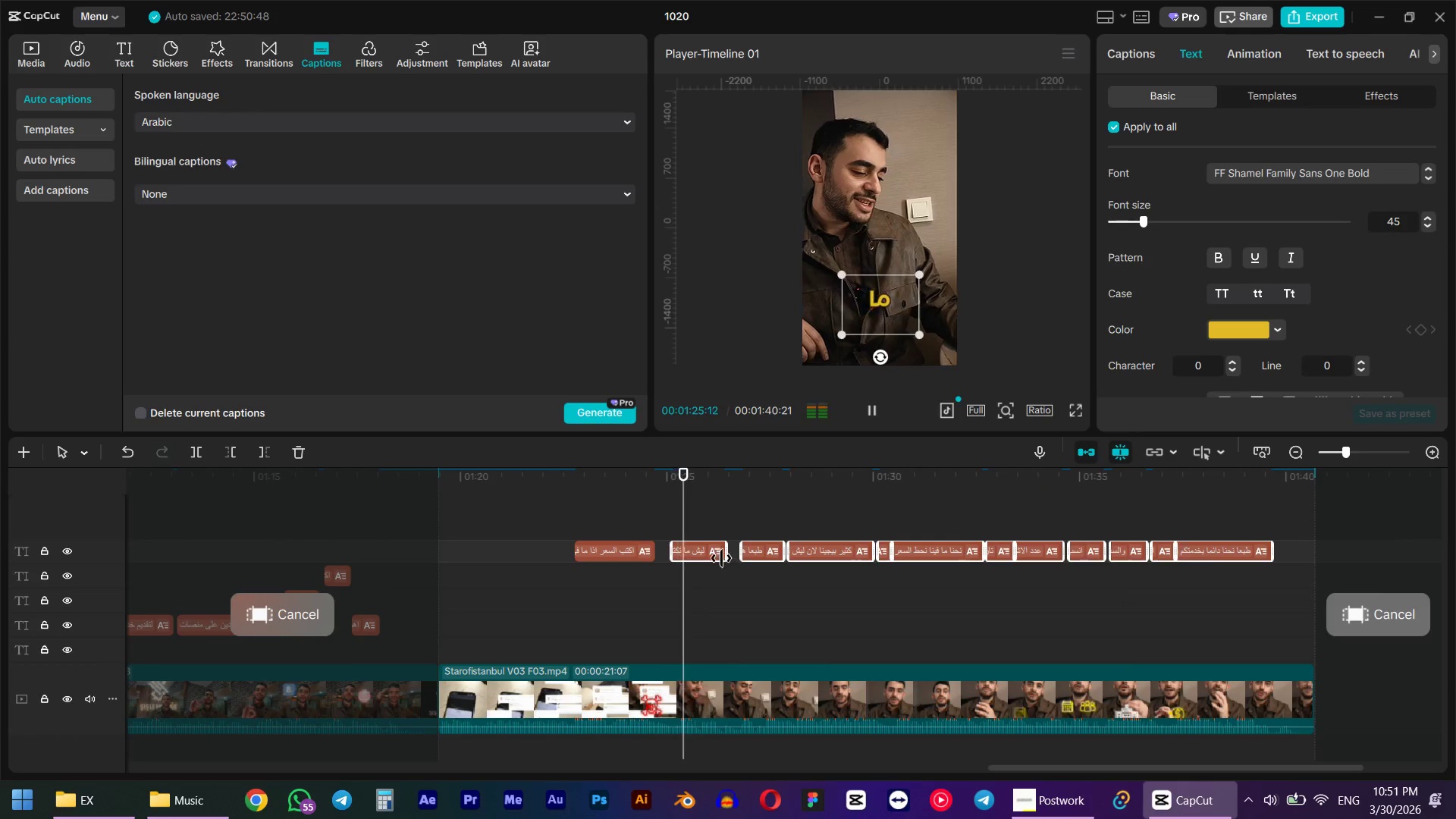 
key(Space)
 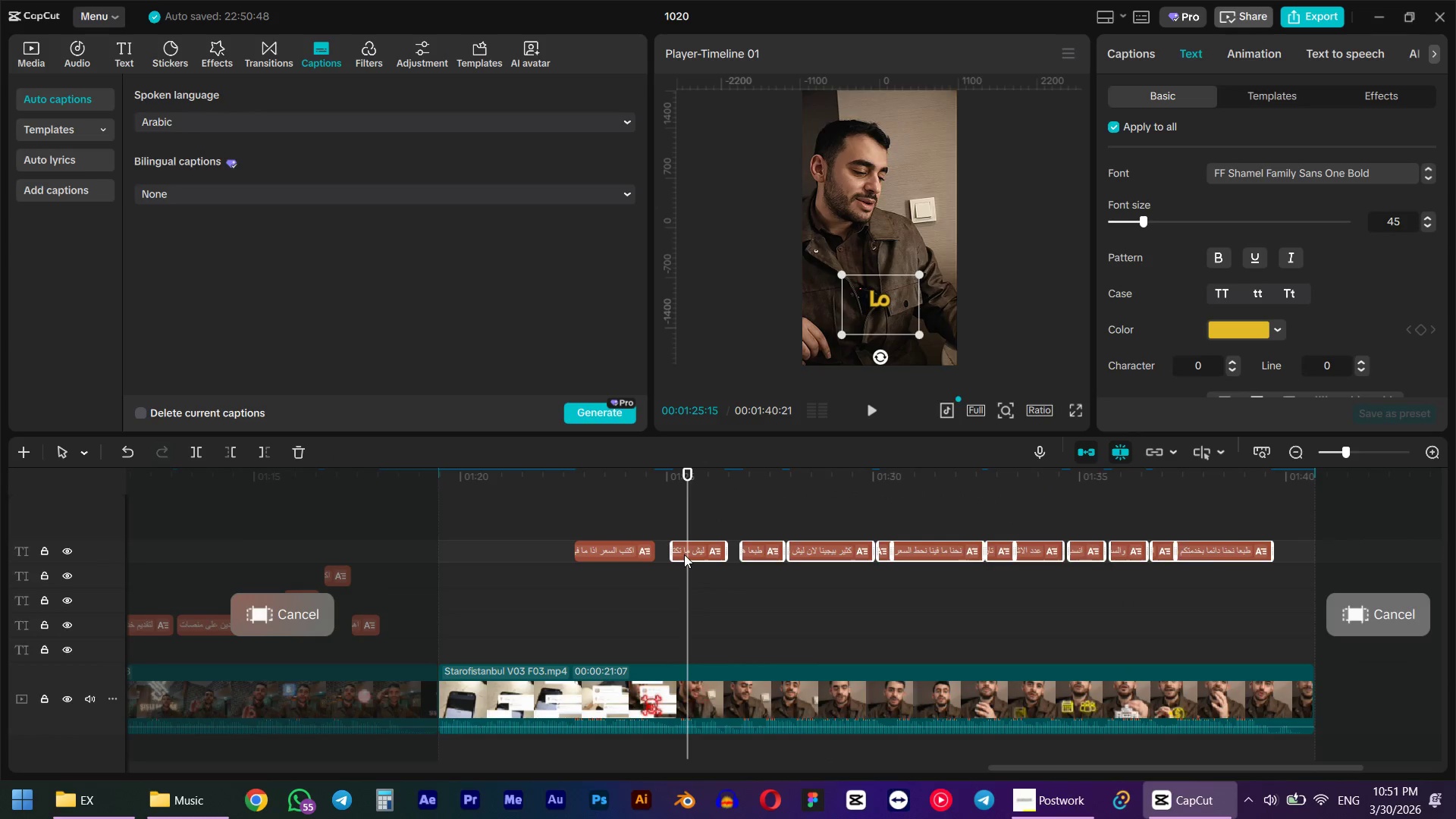 
left_click_drag(start_coordinate=[684, 553], to_coordinate=[691, 555])
 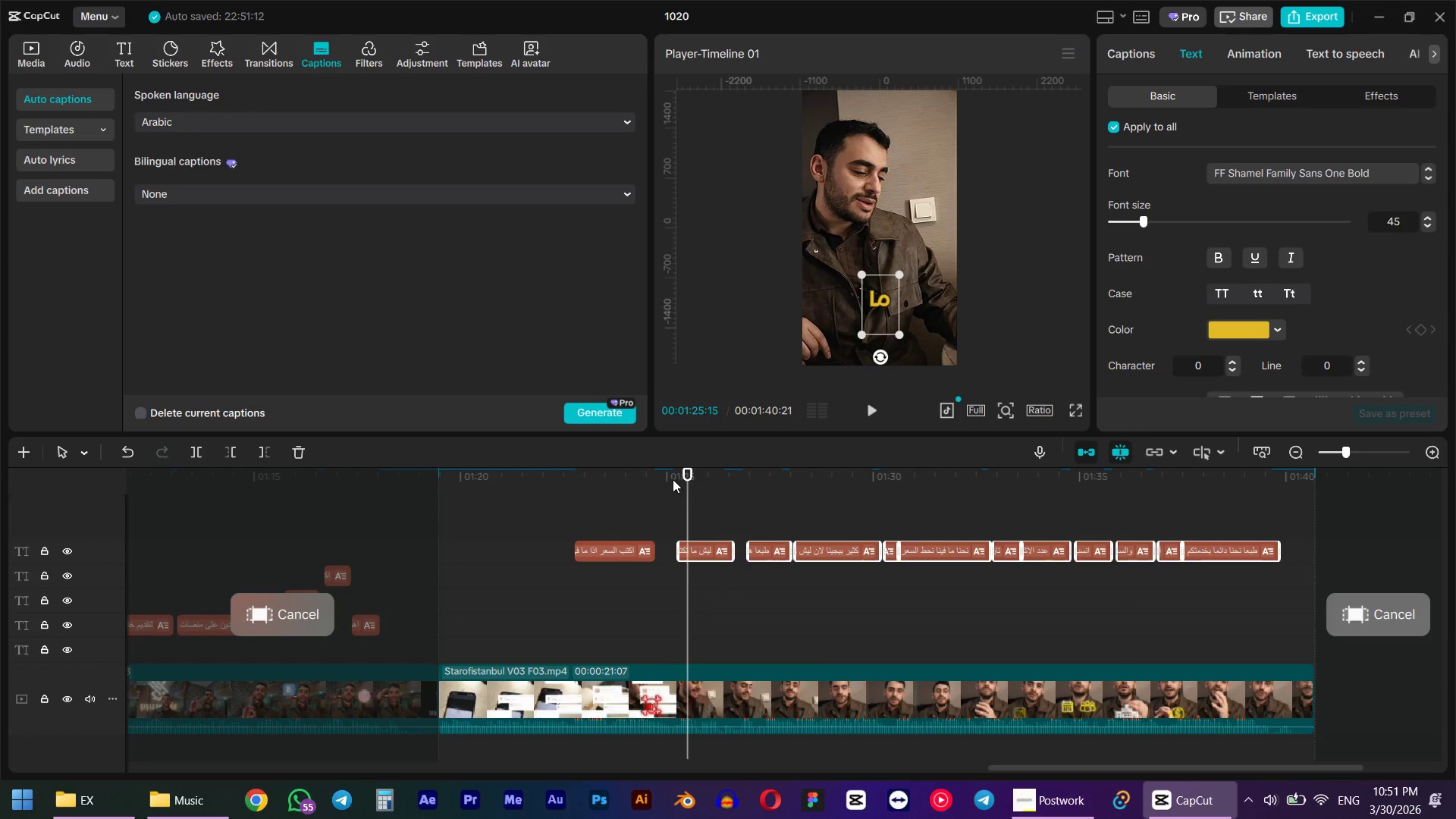 
left_click([668, 473])
 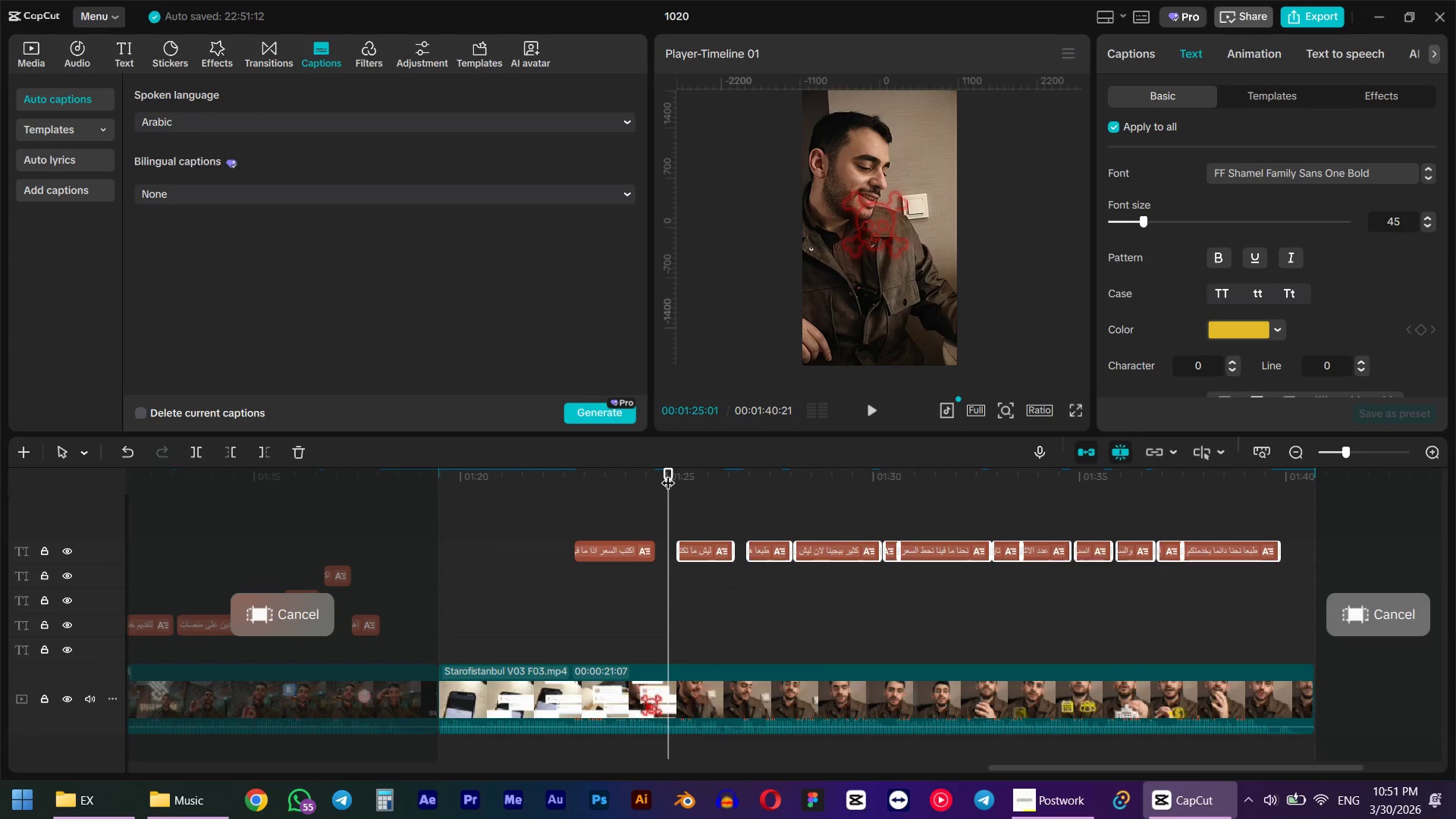 
key(Space)
 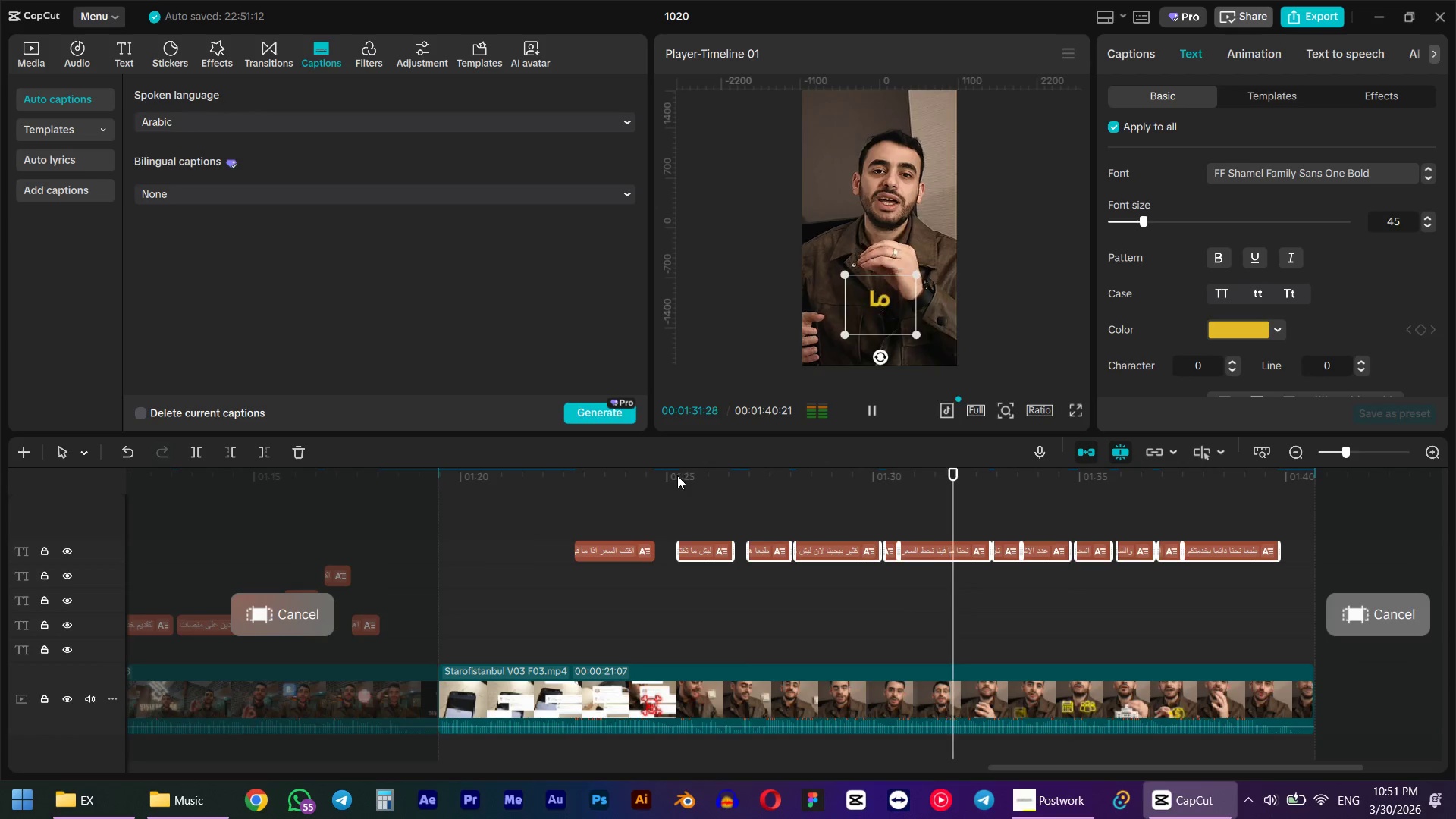 
wait(11.91)
 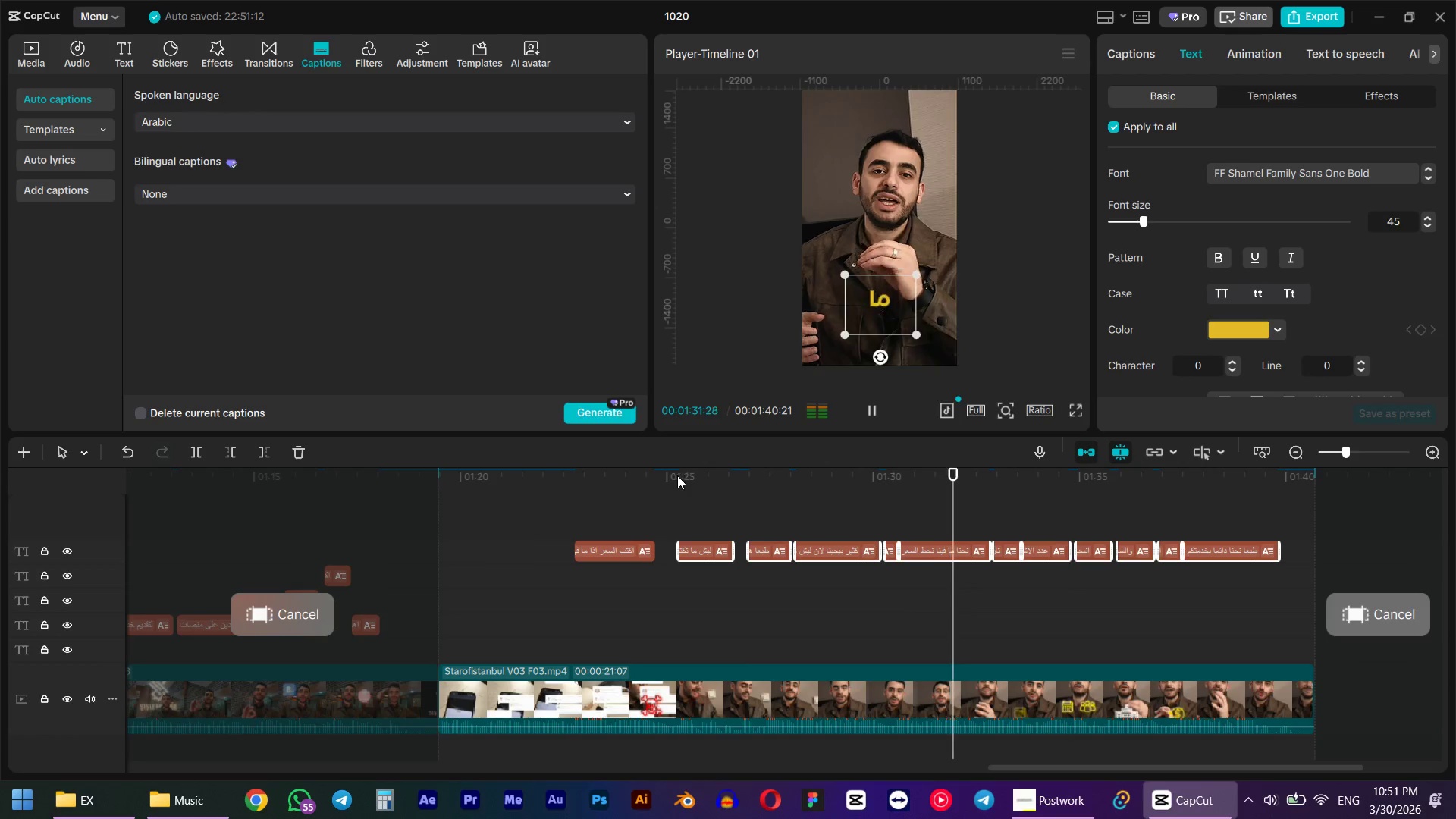 
key(Space)
 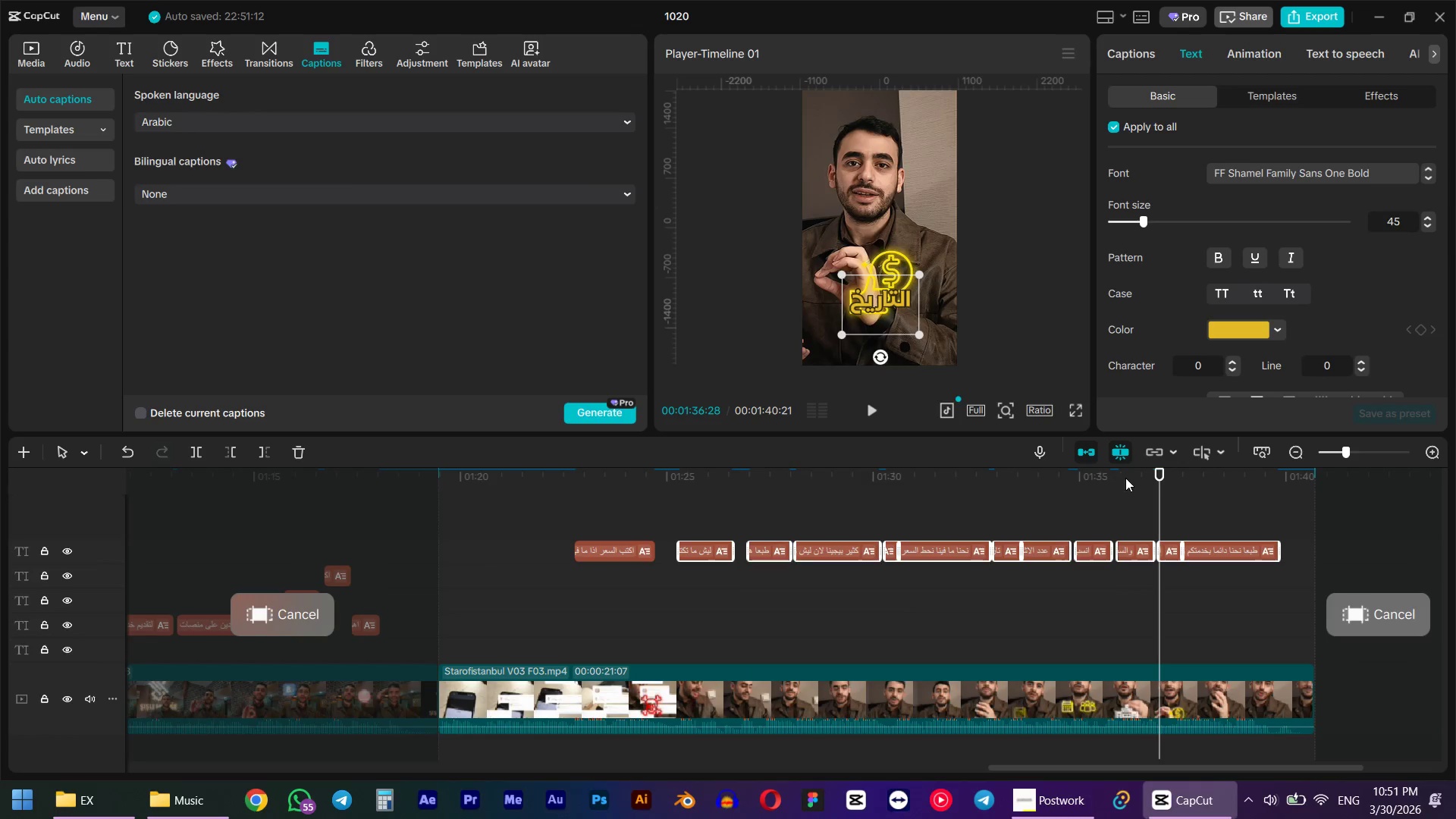 
left_click([1129, 477])
 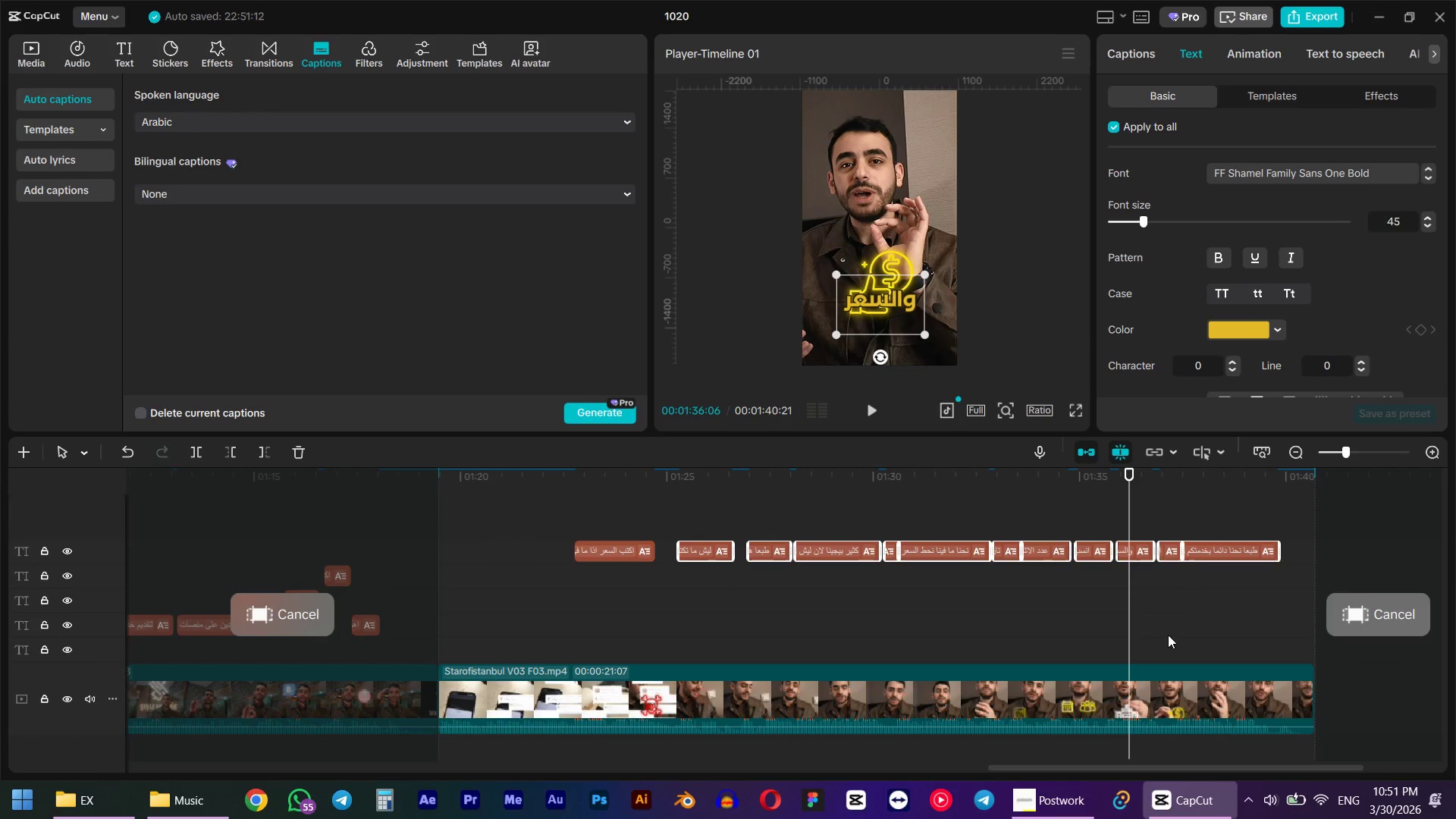 
left_click([1170, 639])
 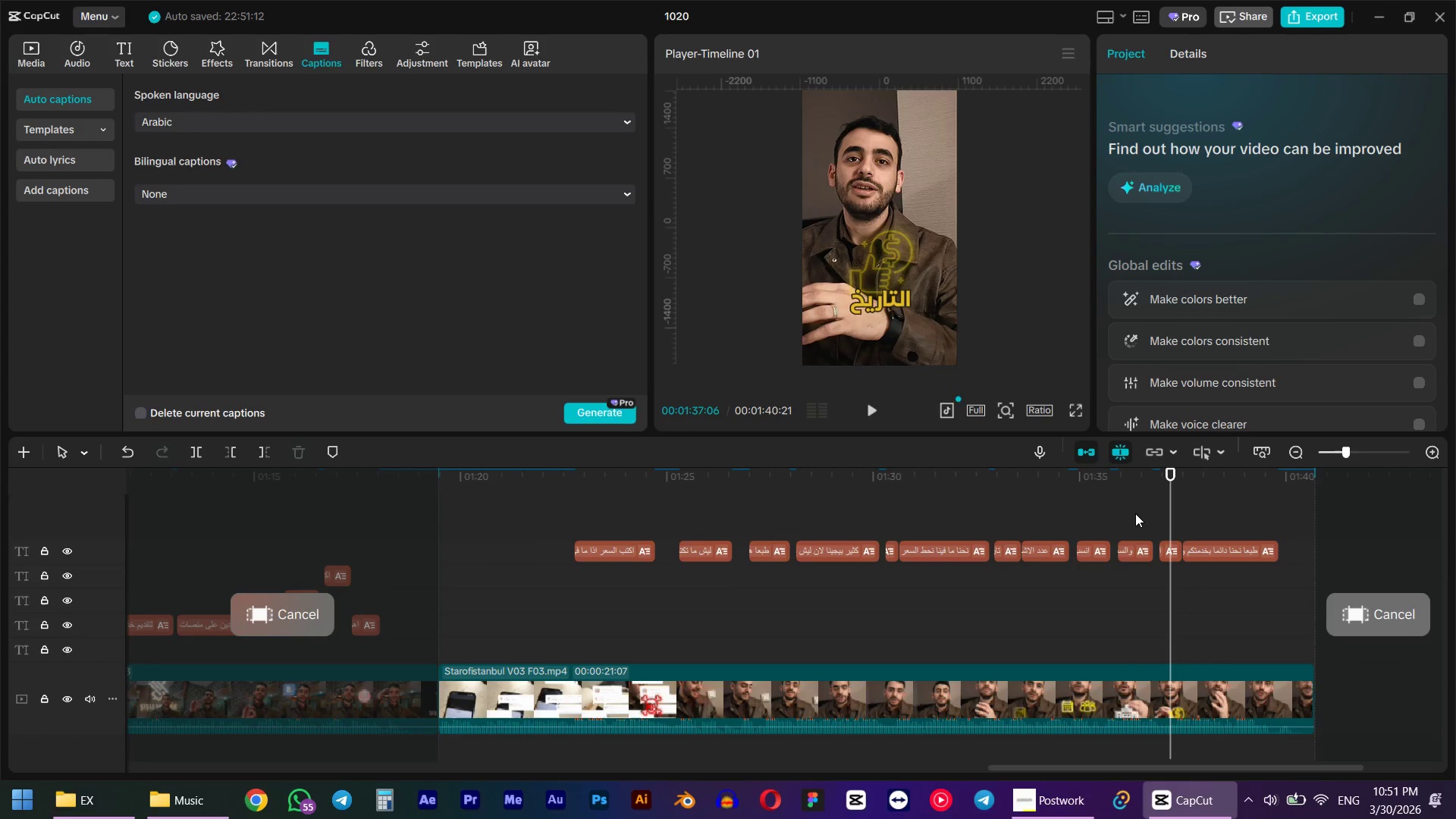 
left_click([1131, 501])
 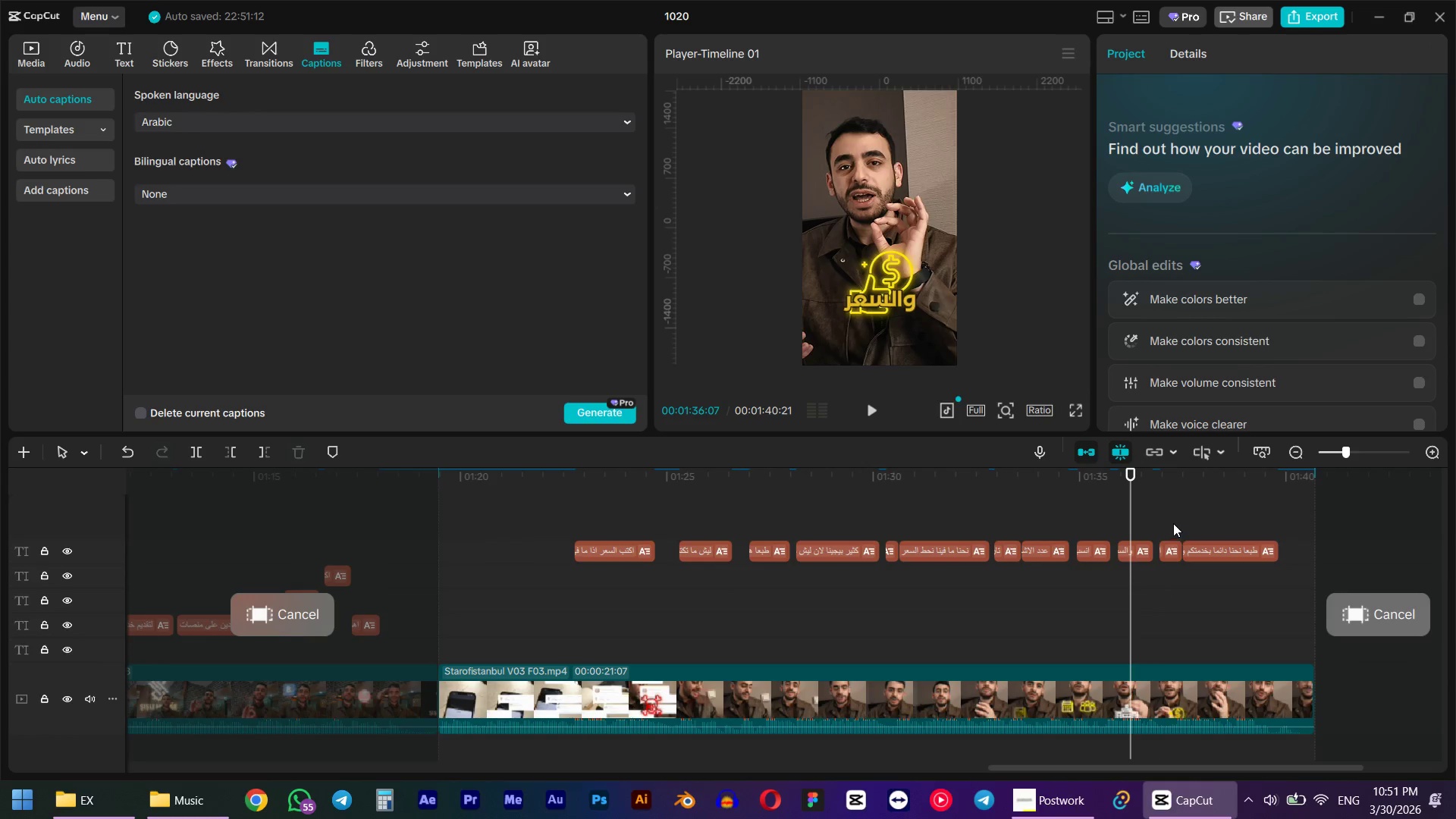 
left_click_drag(start_coordinate=[1173, 523], to_coordinate=[1138, 553])
 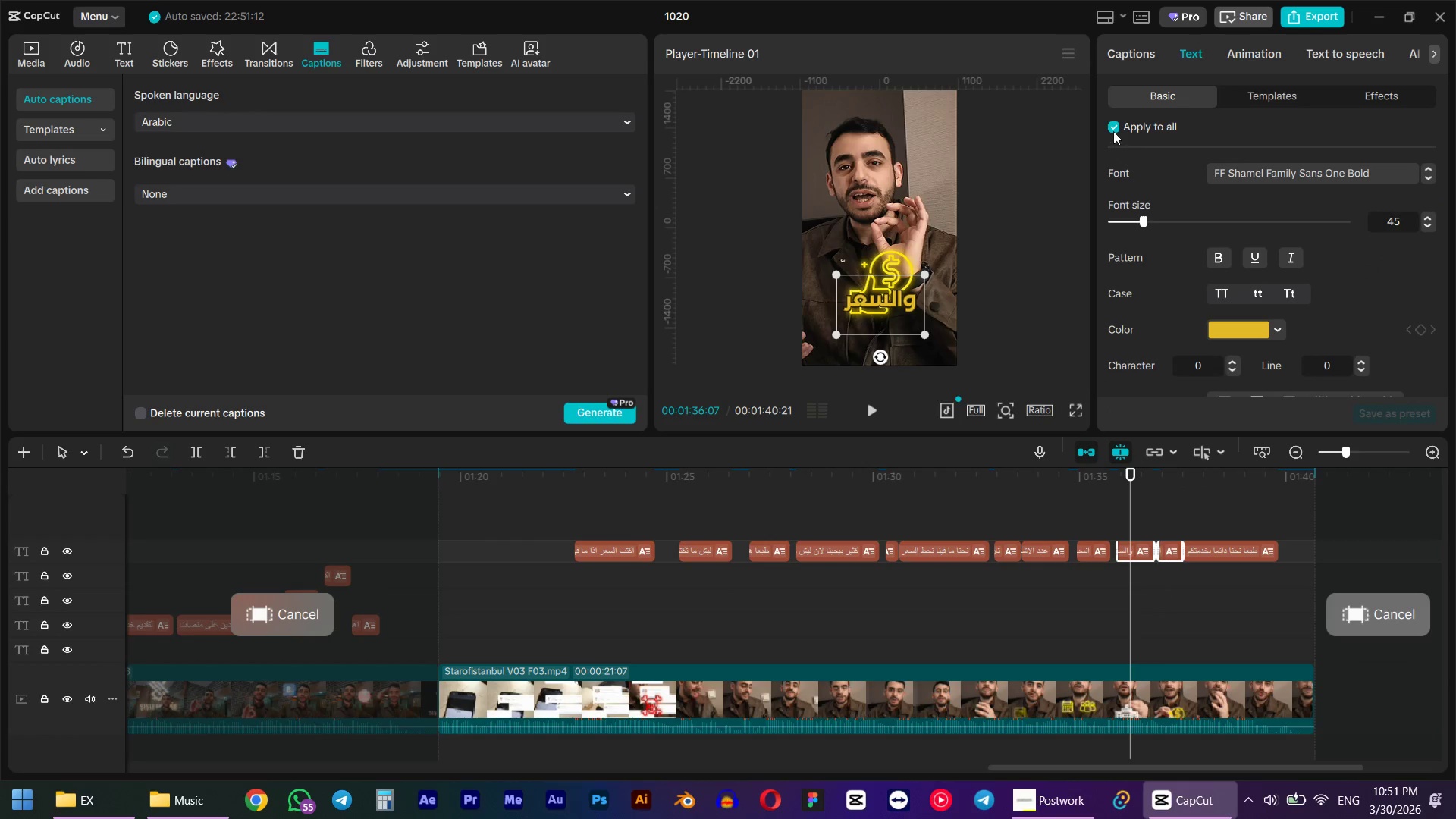 
left_click([1115, 129])
 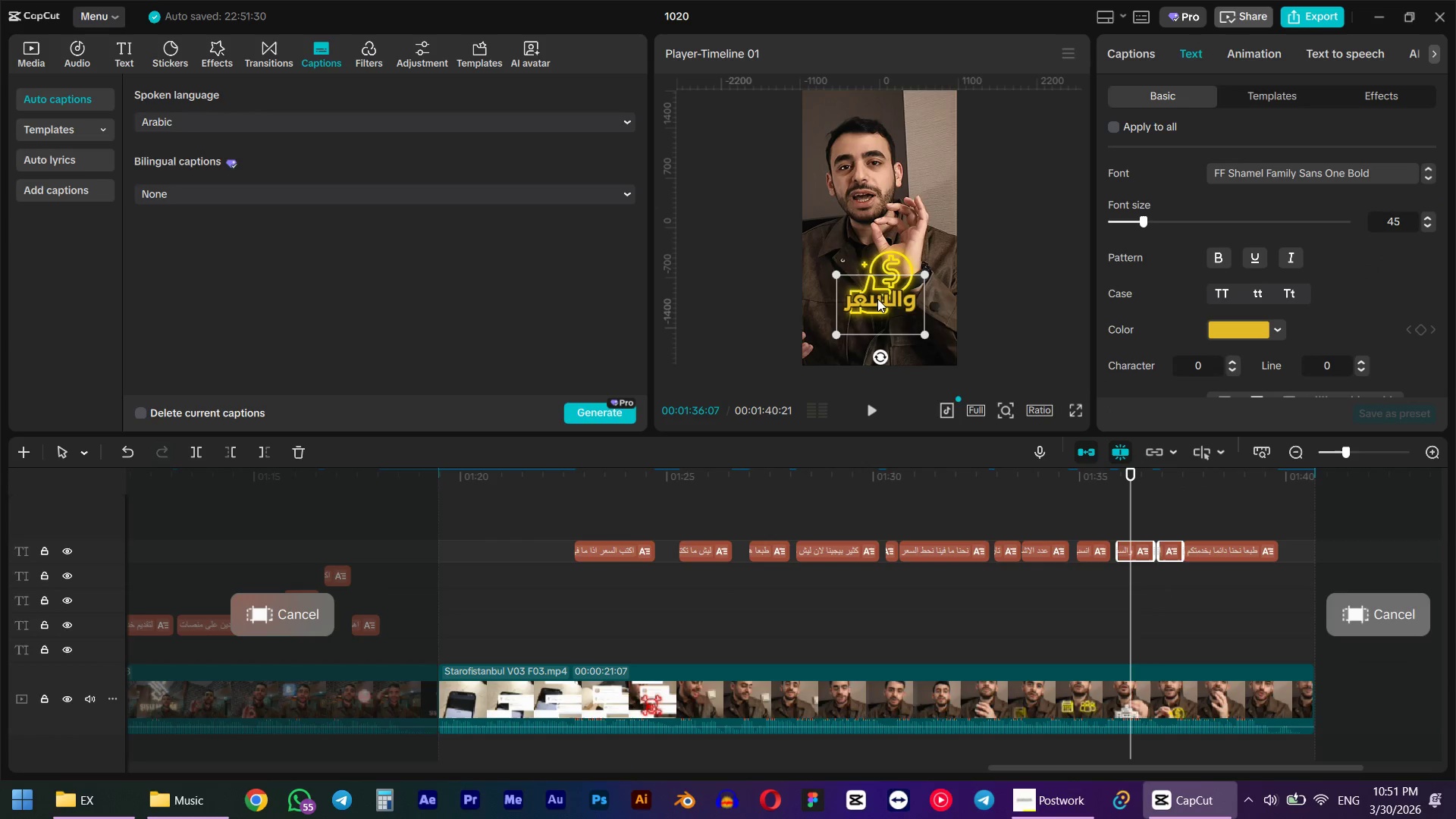 
left_click_drag(start_coordinate=[877, 299], to_coordinate=[877, 328])
 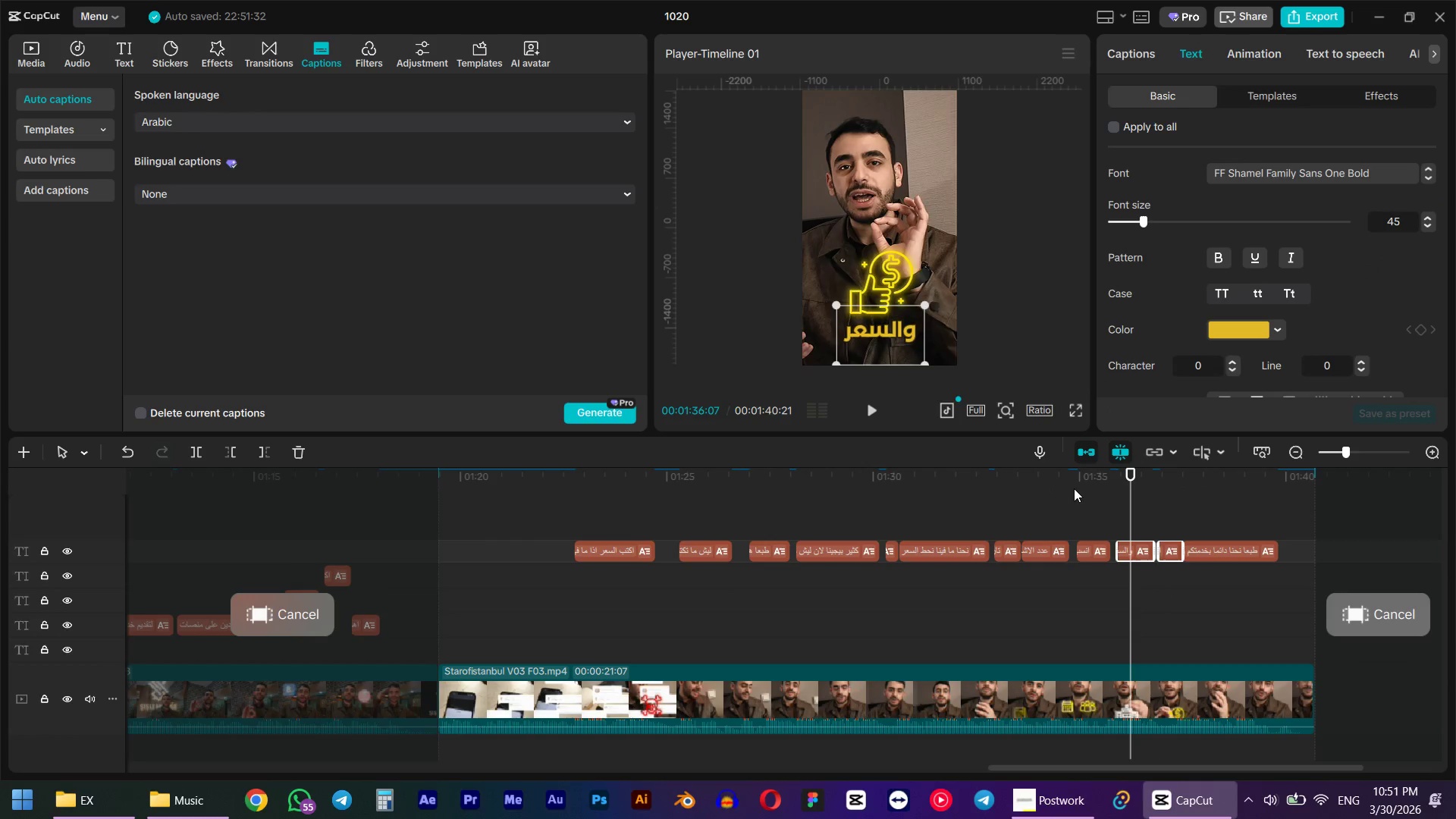 
hold_key(key=ShiftLeft, duration=0.67)
 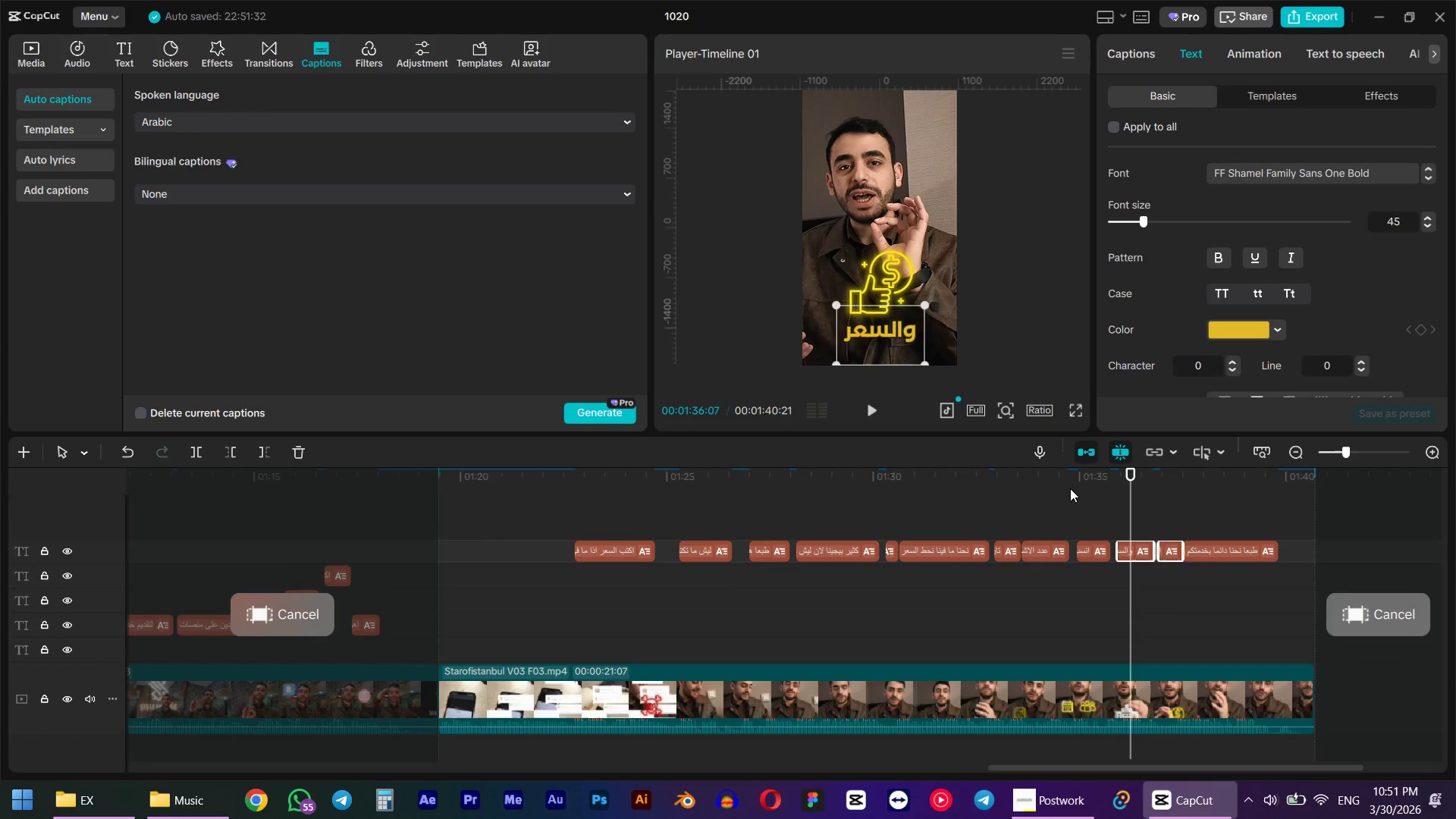 
left_click([1076, 488])
 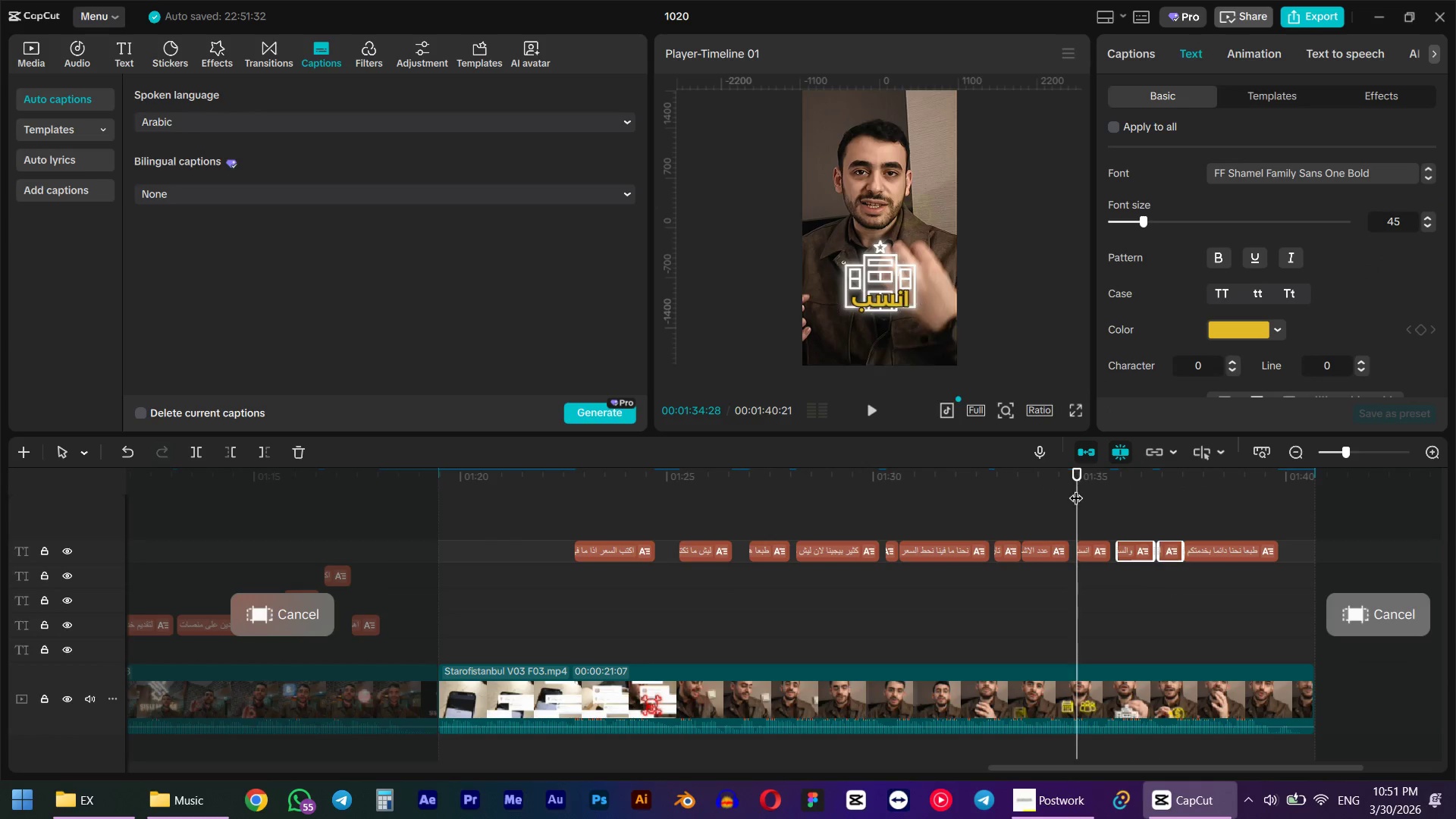 
key(Space)
 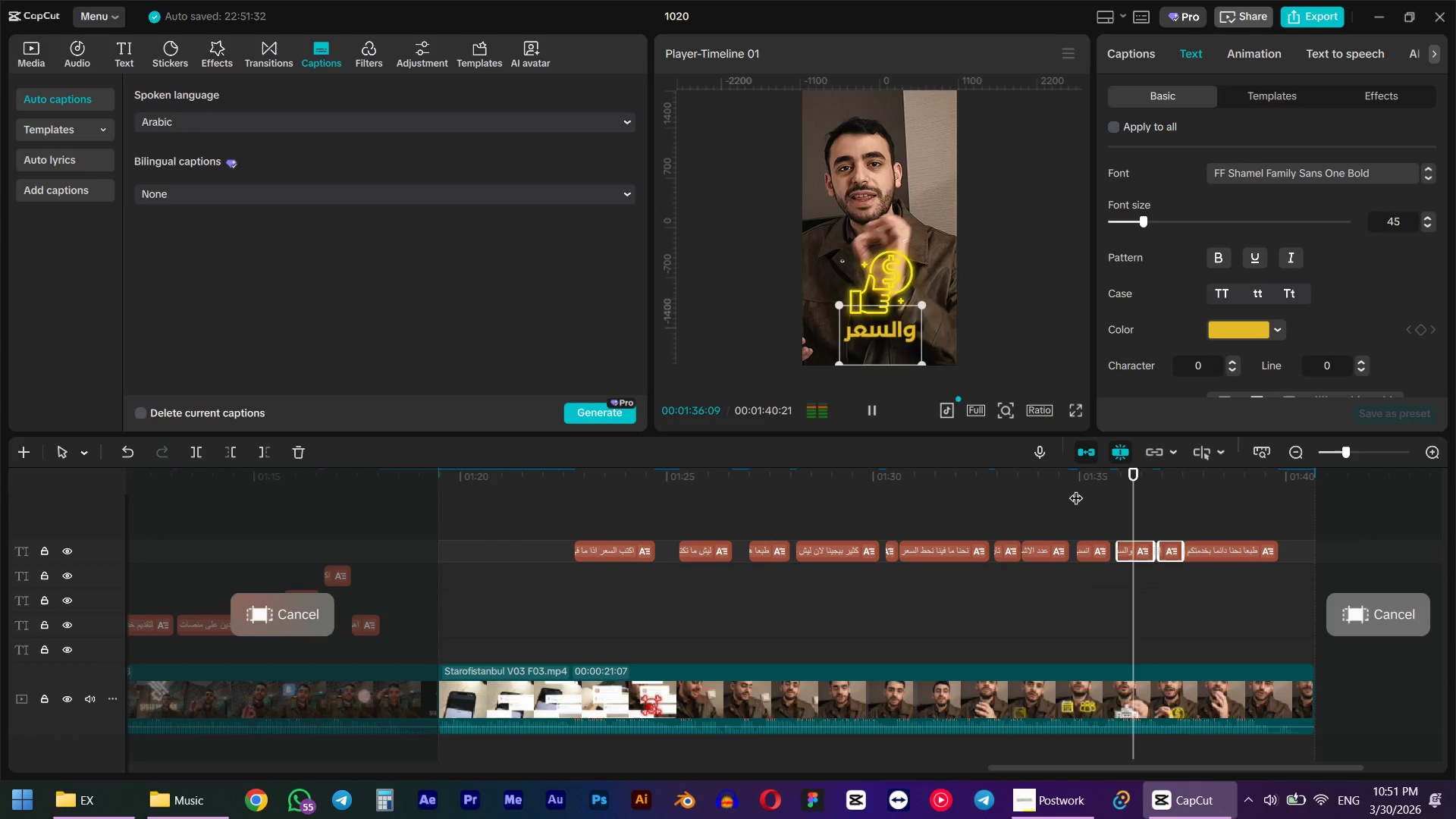 
key(Space)
 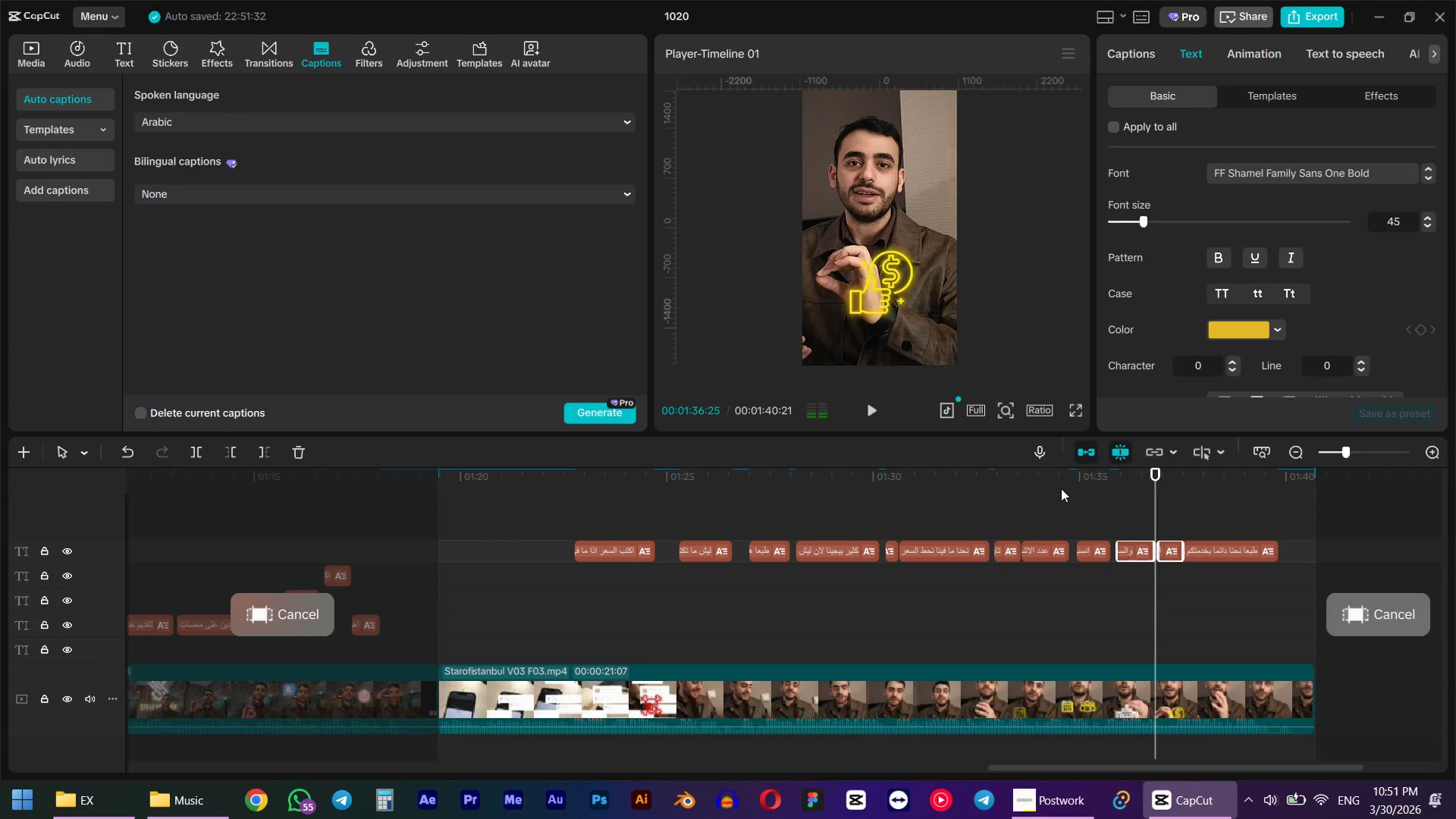 
left_click([1061, 488])
 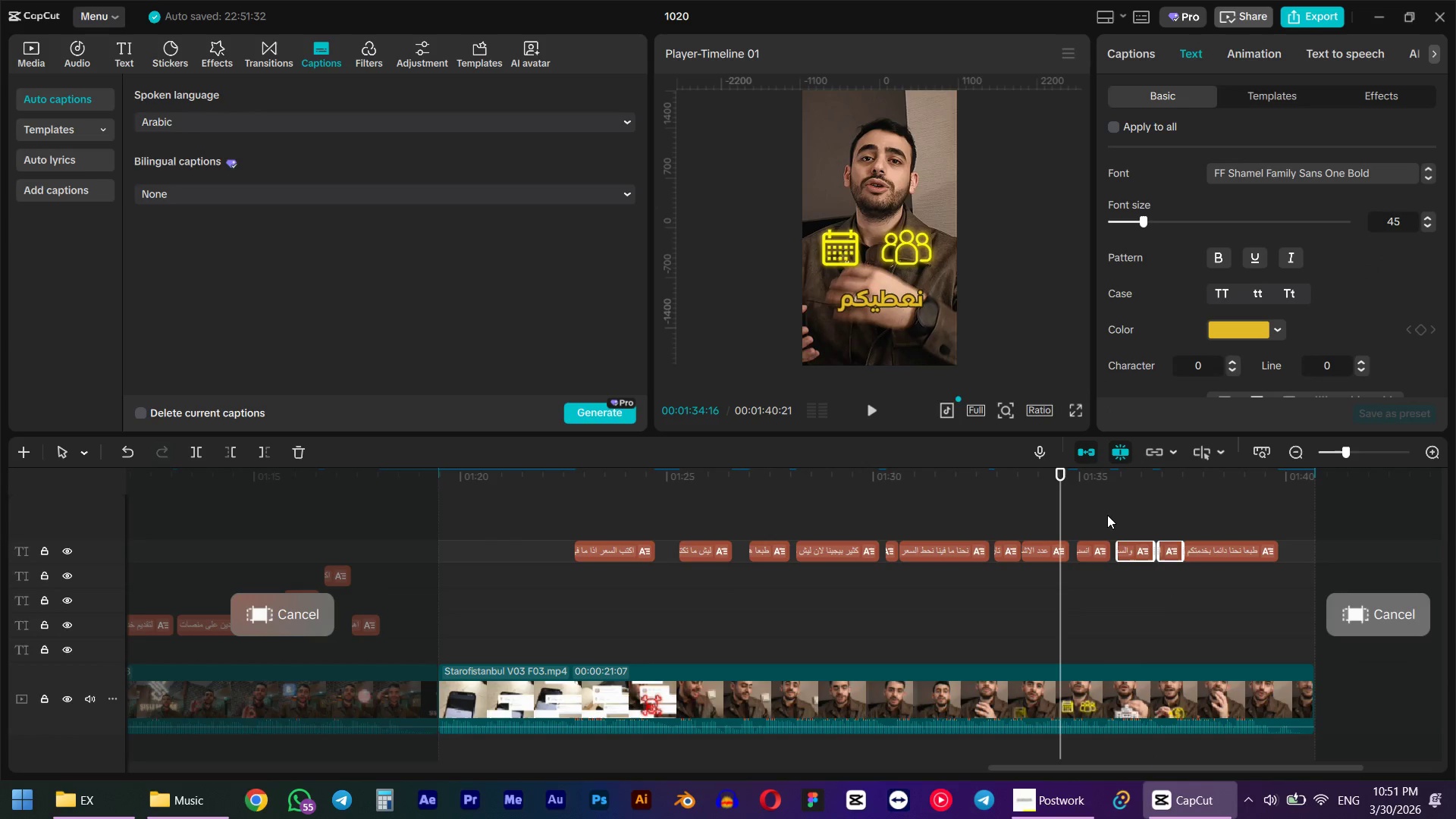 
left_click_drag(start_coordinate=[1107, 515], to_coordinate=[1038, 547])
 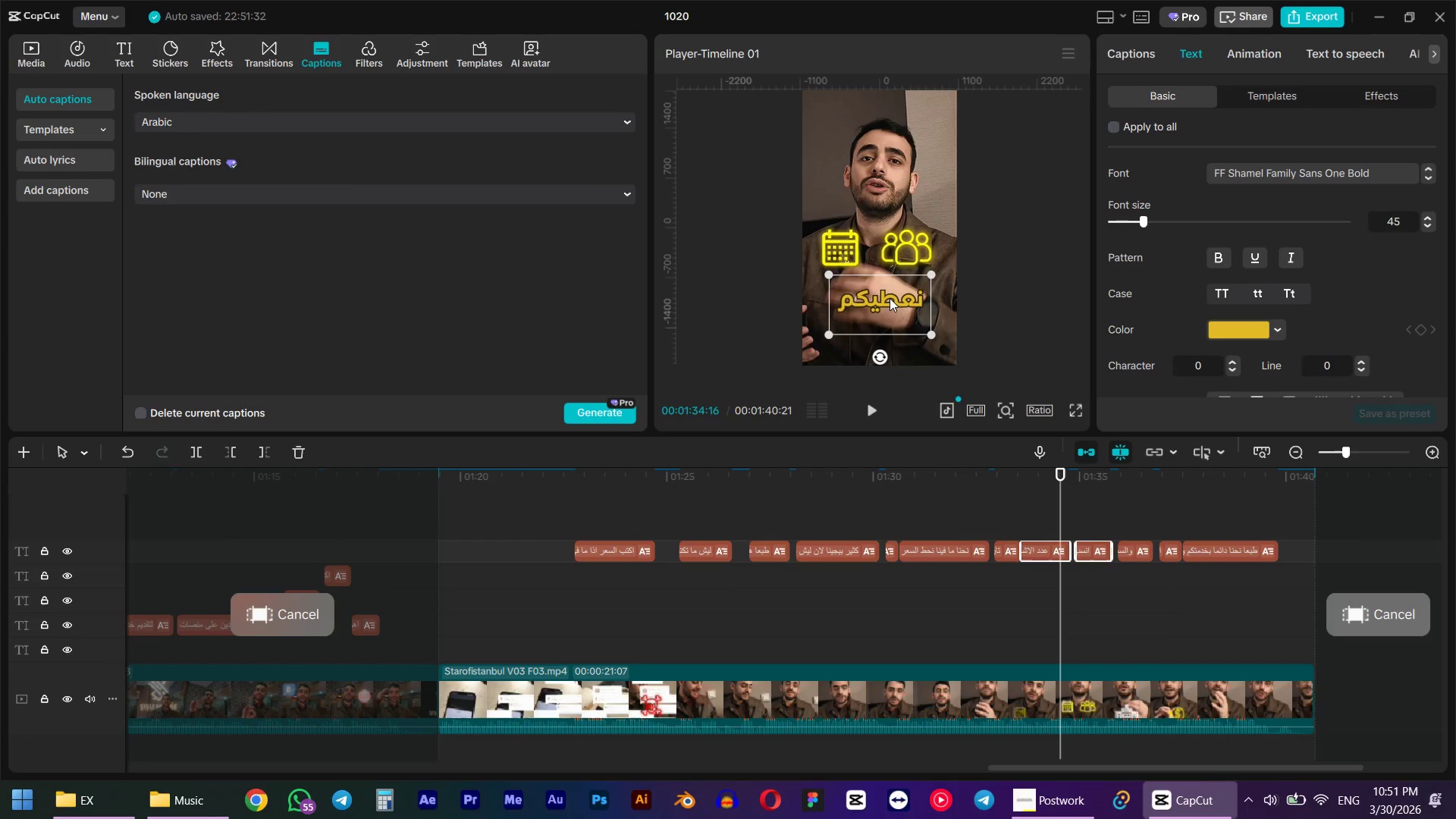 
left_click_drag(start_coordinate=[890, 298], to_coordinate=[888, 331])
 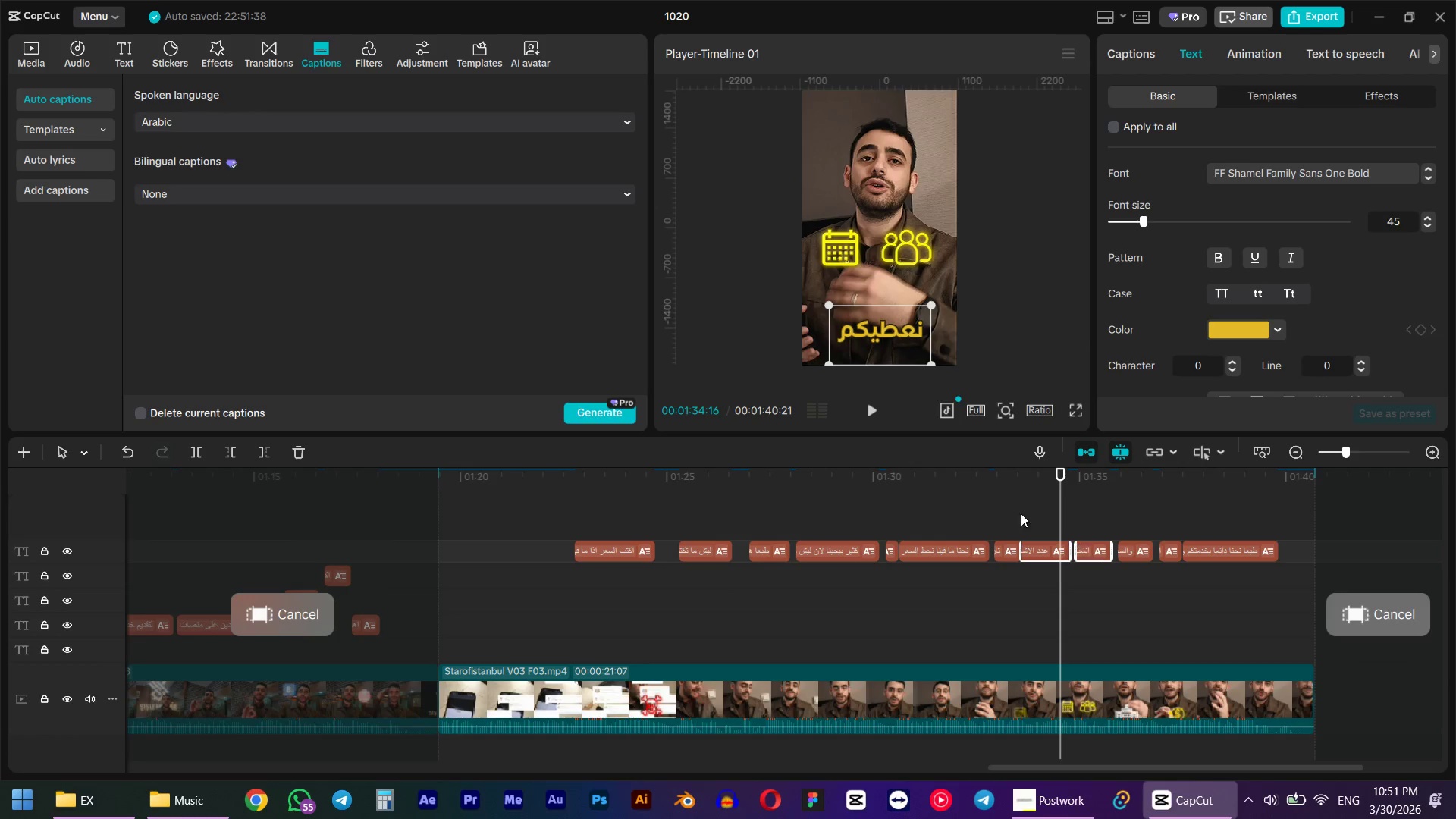 
hold_key(key=ShiftLeft, duration=0.58)
 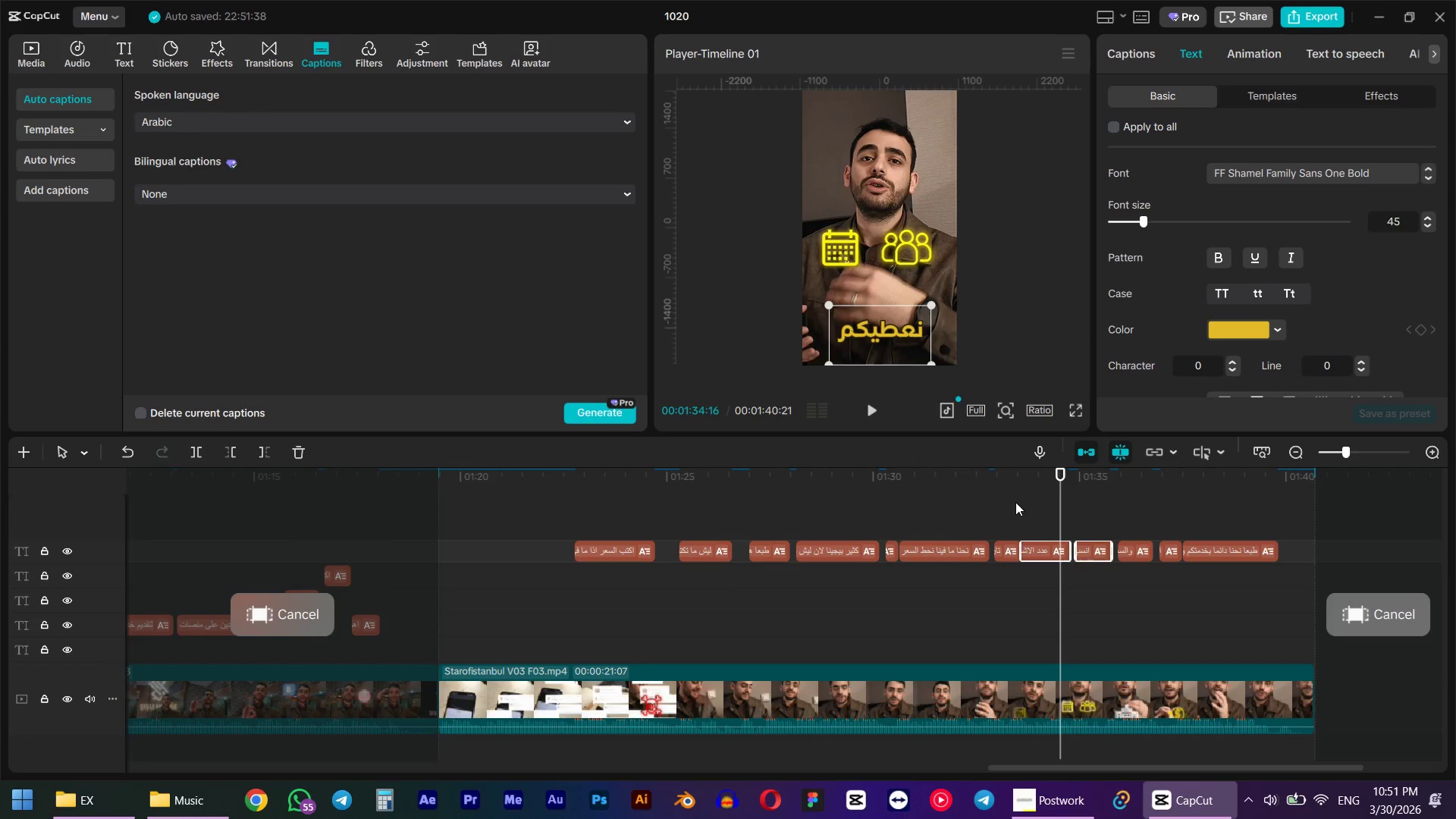 
left_click([1018, 490])
 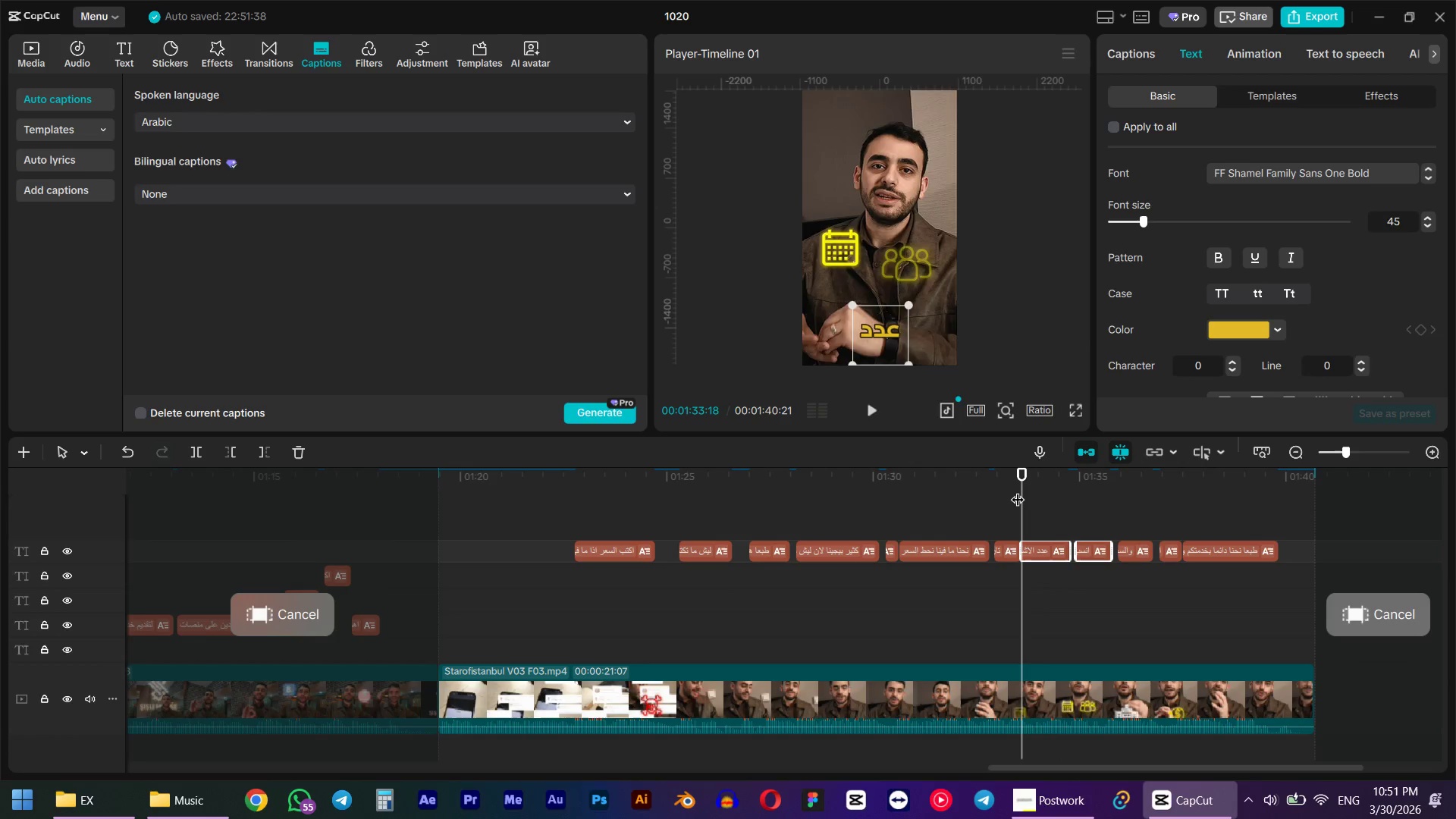 
key(Space)
 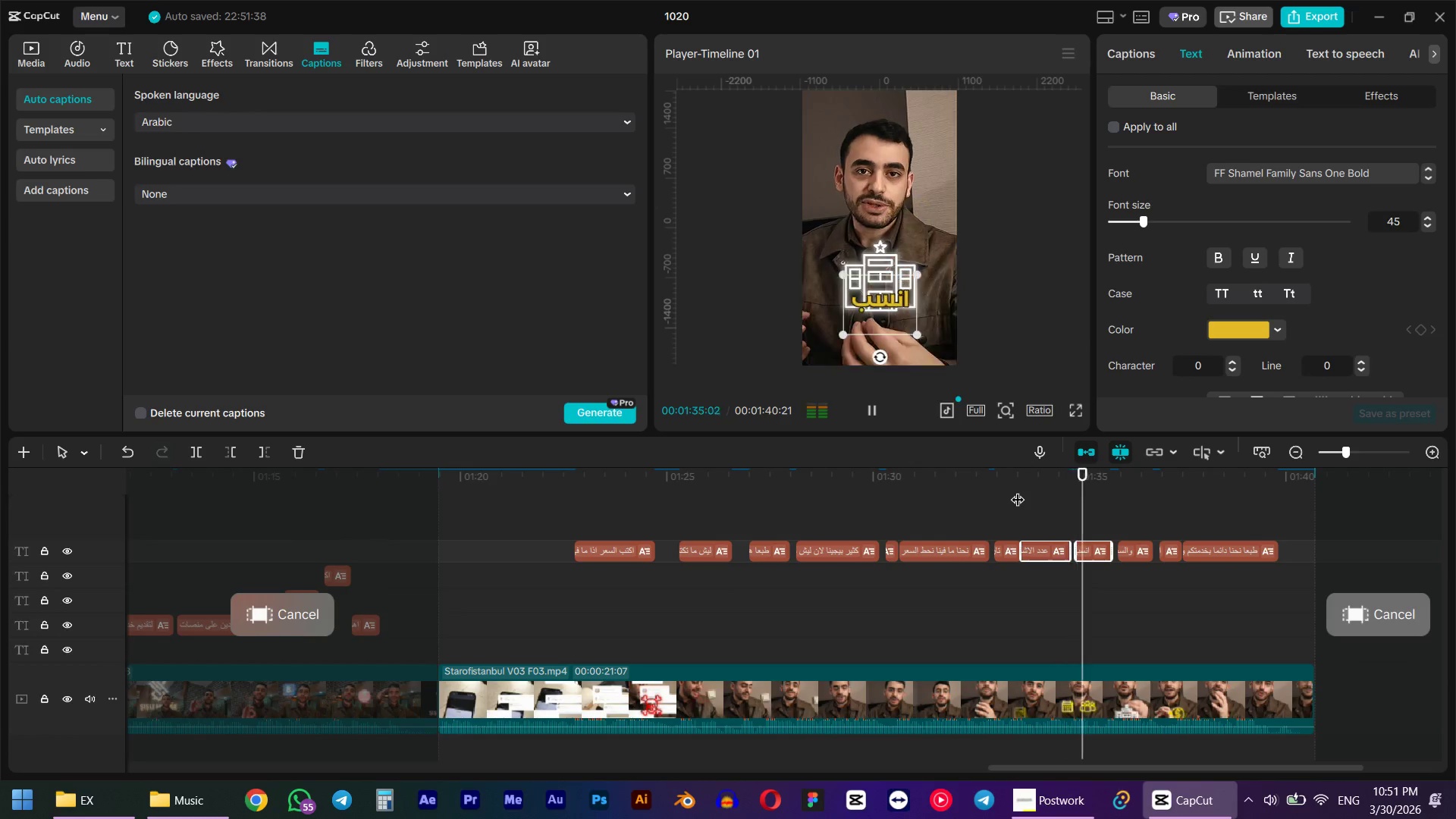 
key(Space)
 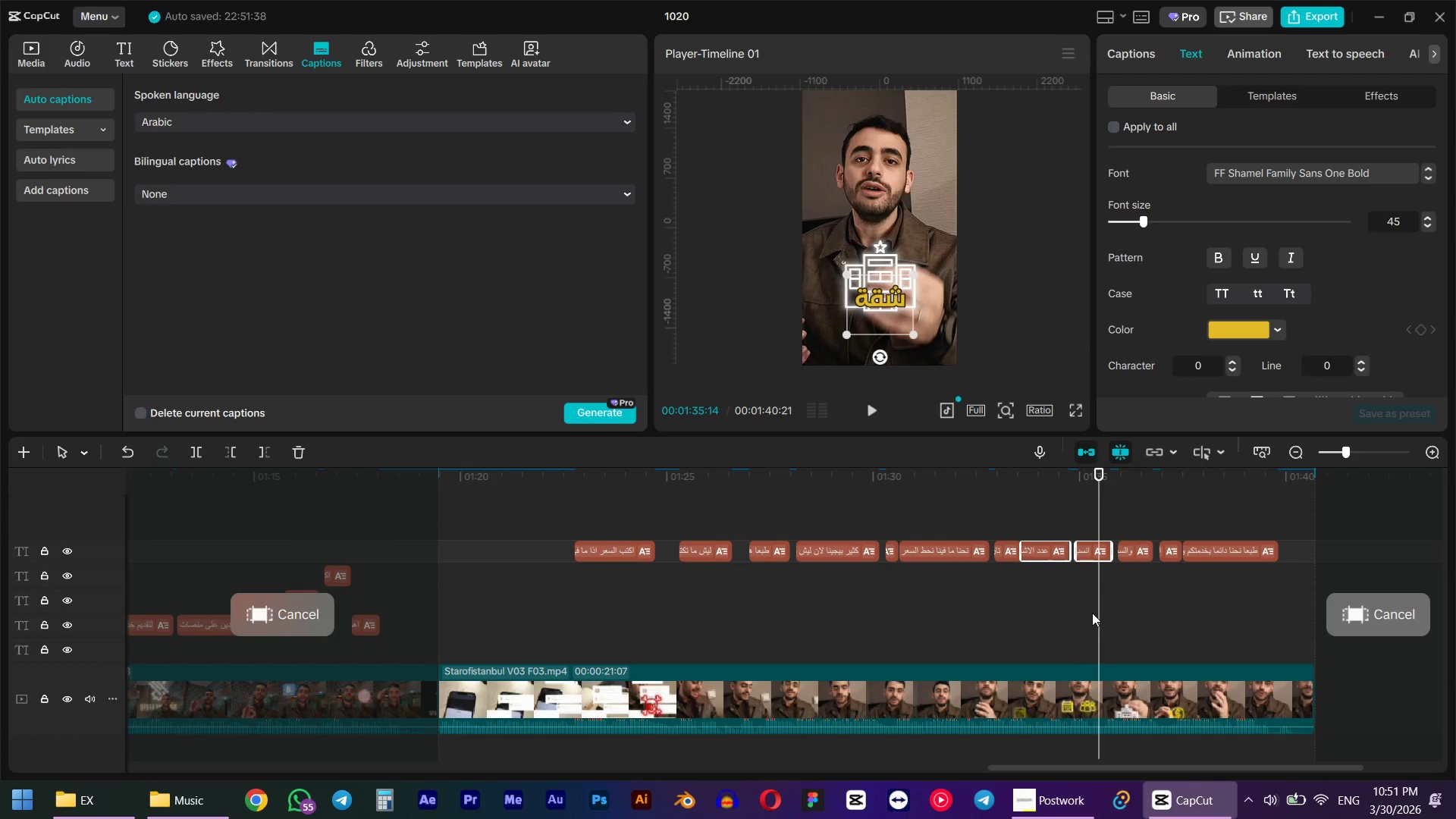 
key(Control+ControlLeft)
 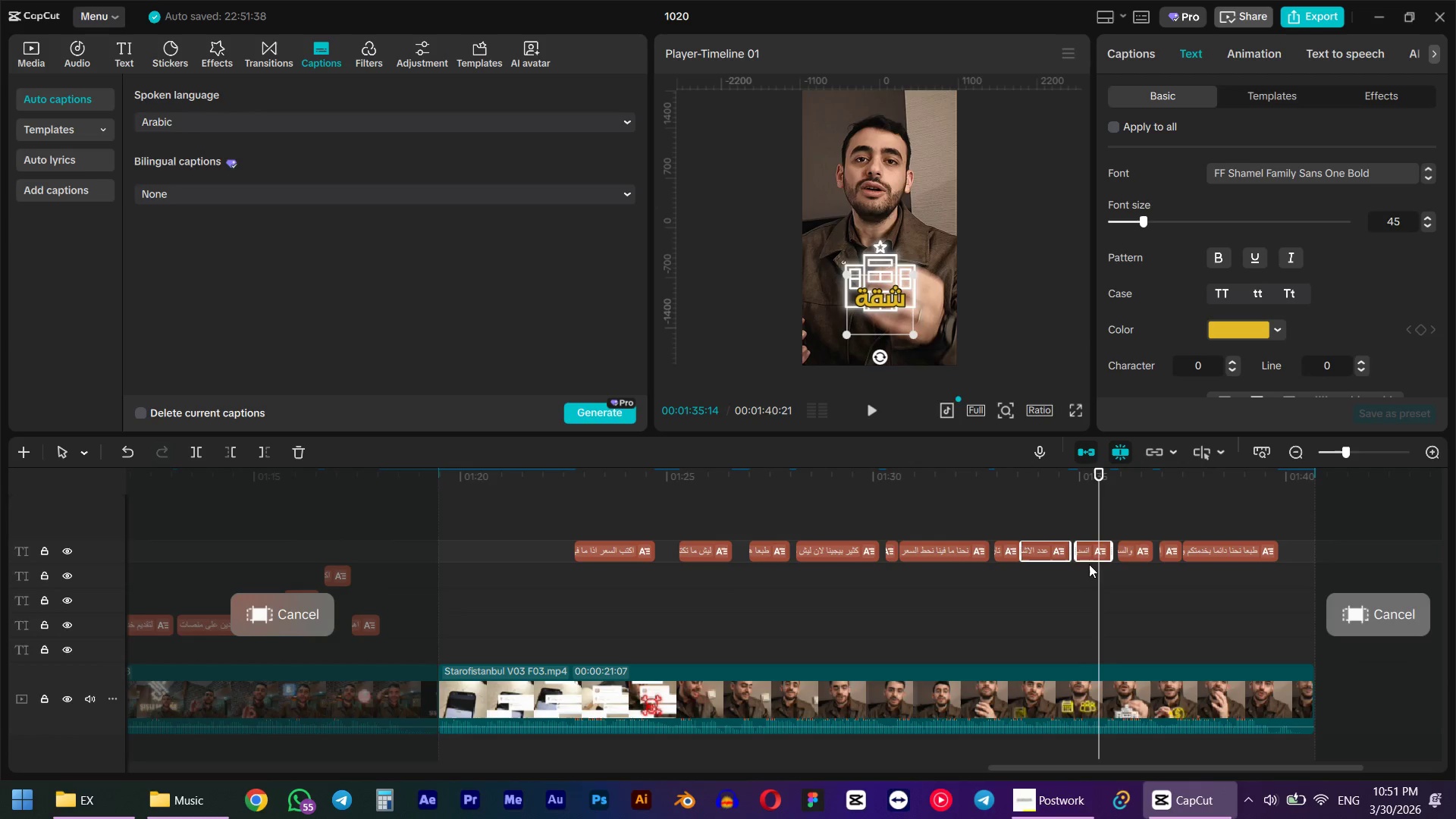 
key(Control+Z)
 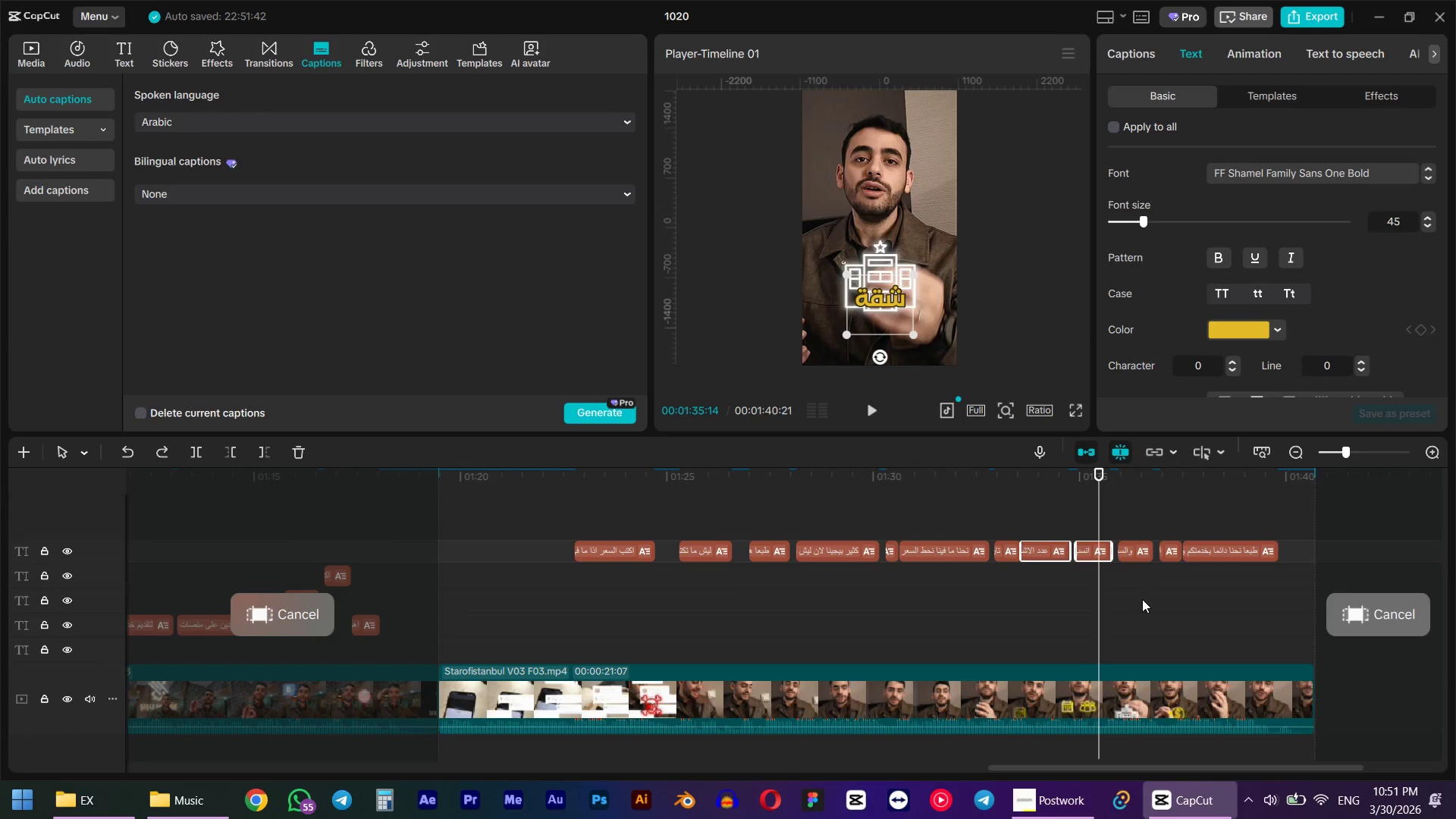 
left_click([1142, 599])
 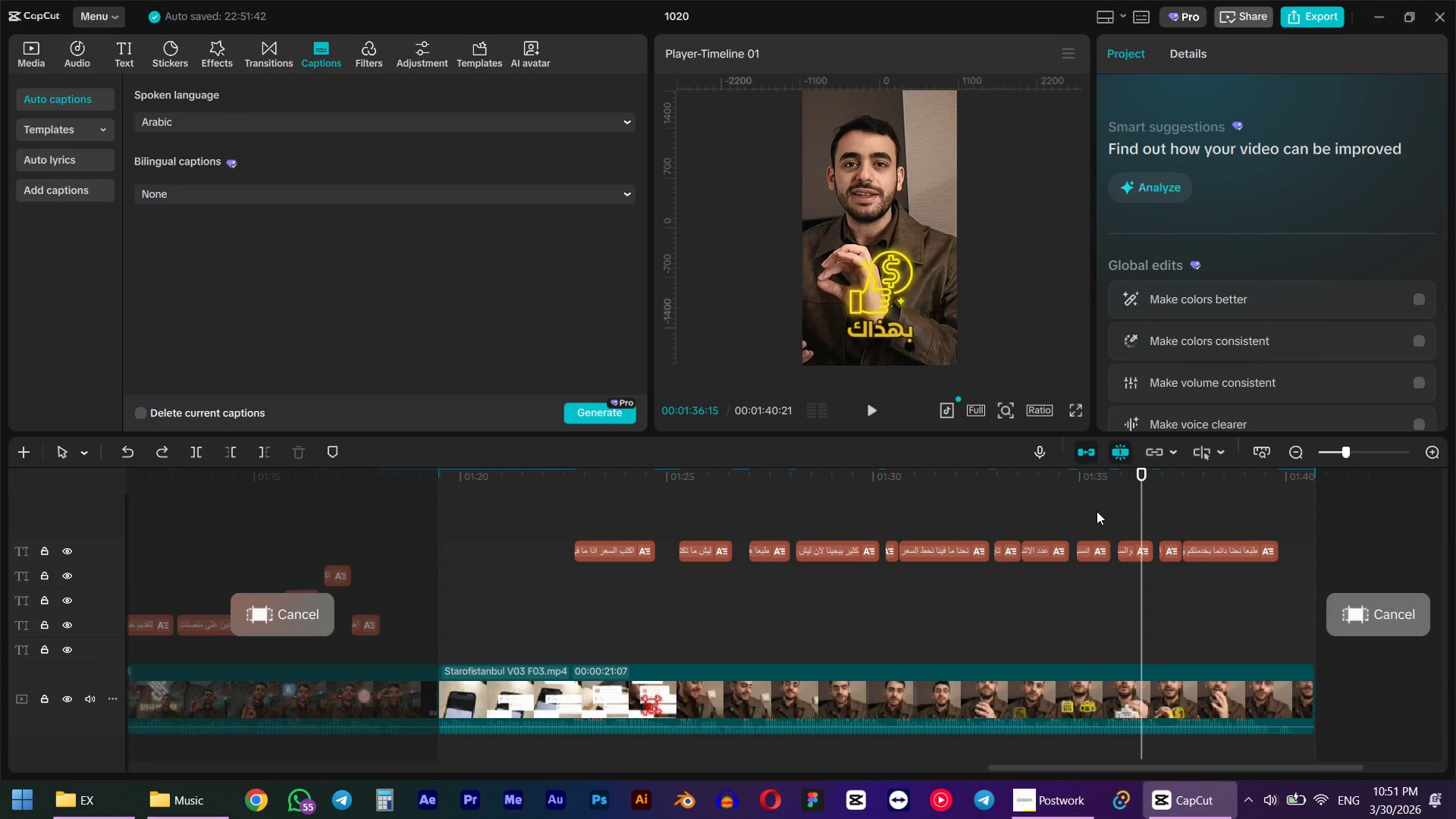 
left_click([1095, 502])
 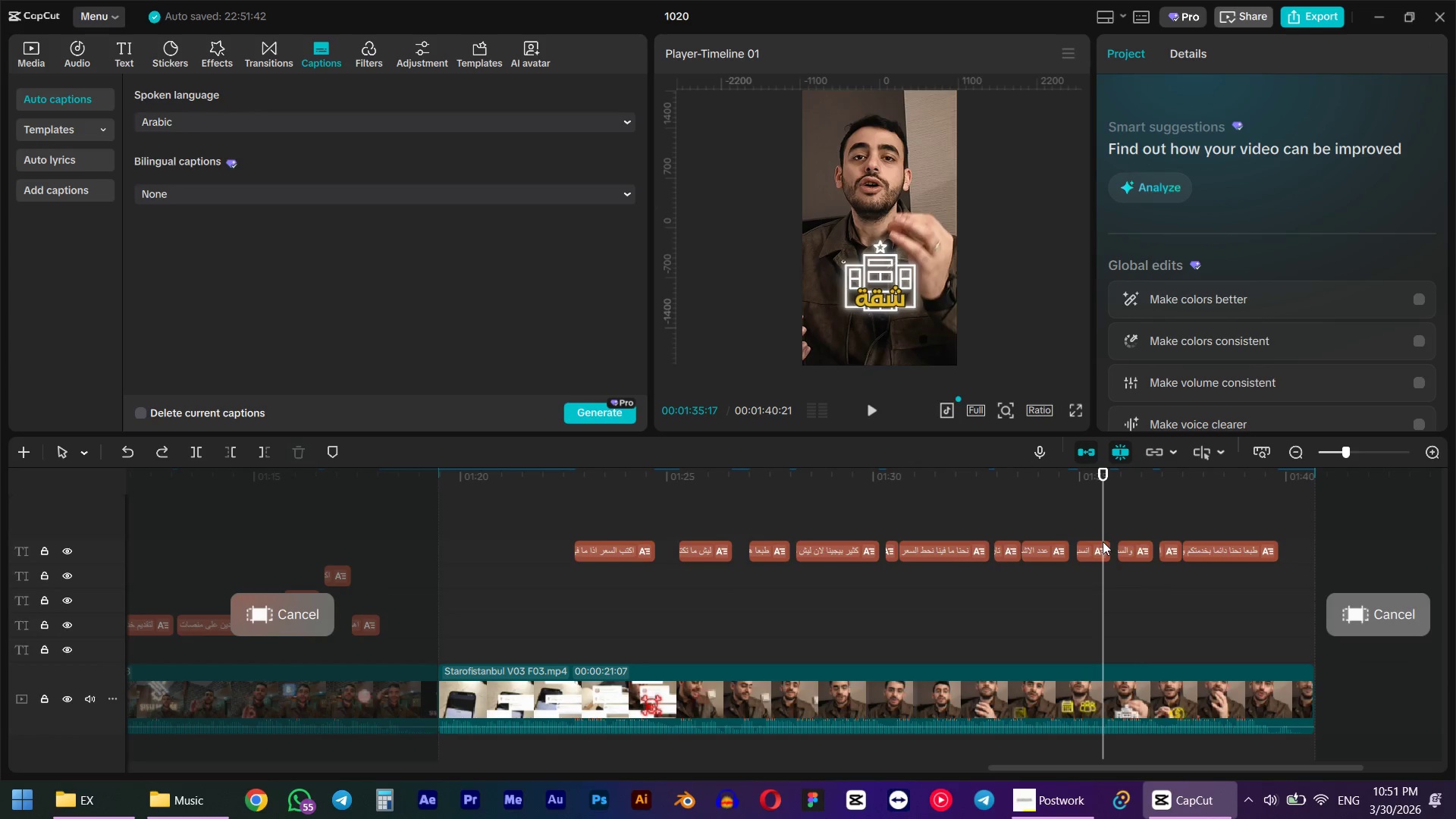 
double_click([1103, 549])
 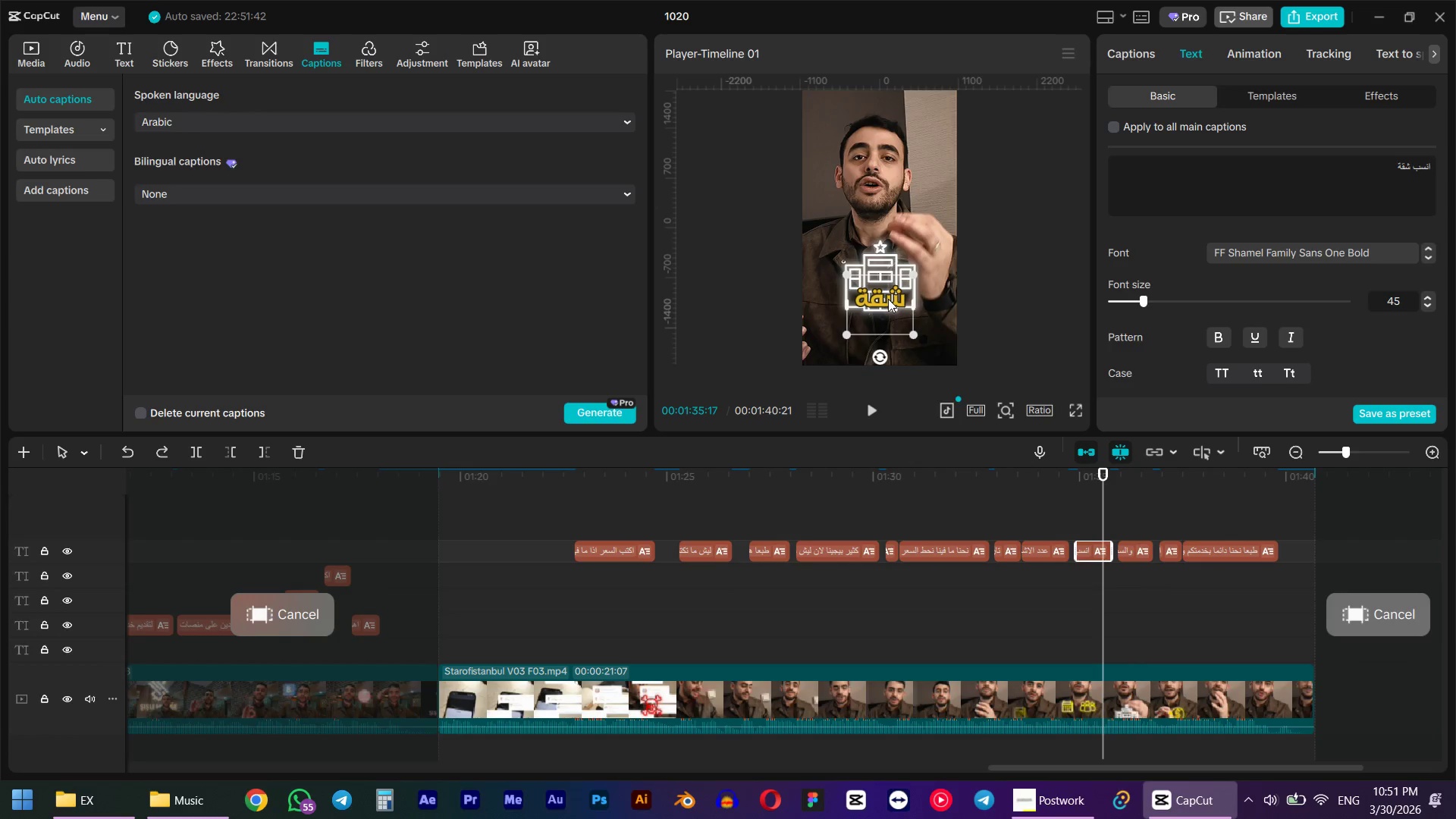 
left_click_drag(start_coordinate=[888, 299], to_coordinate=[888, 329])
 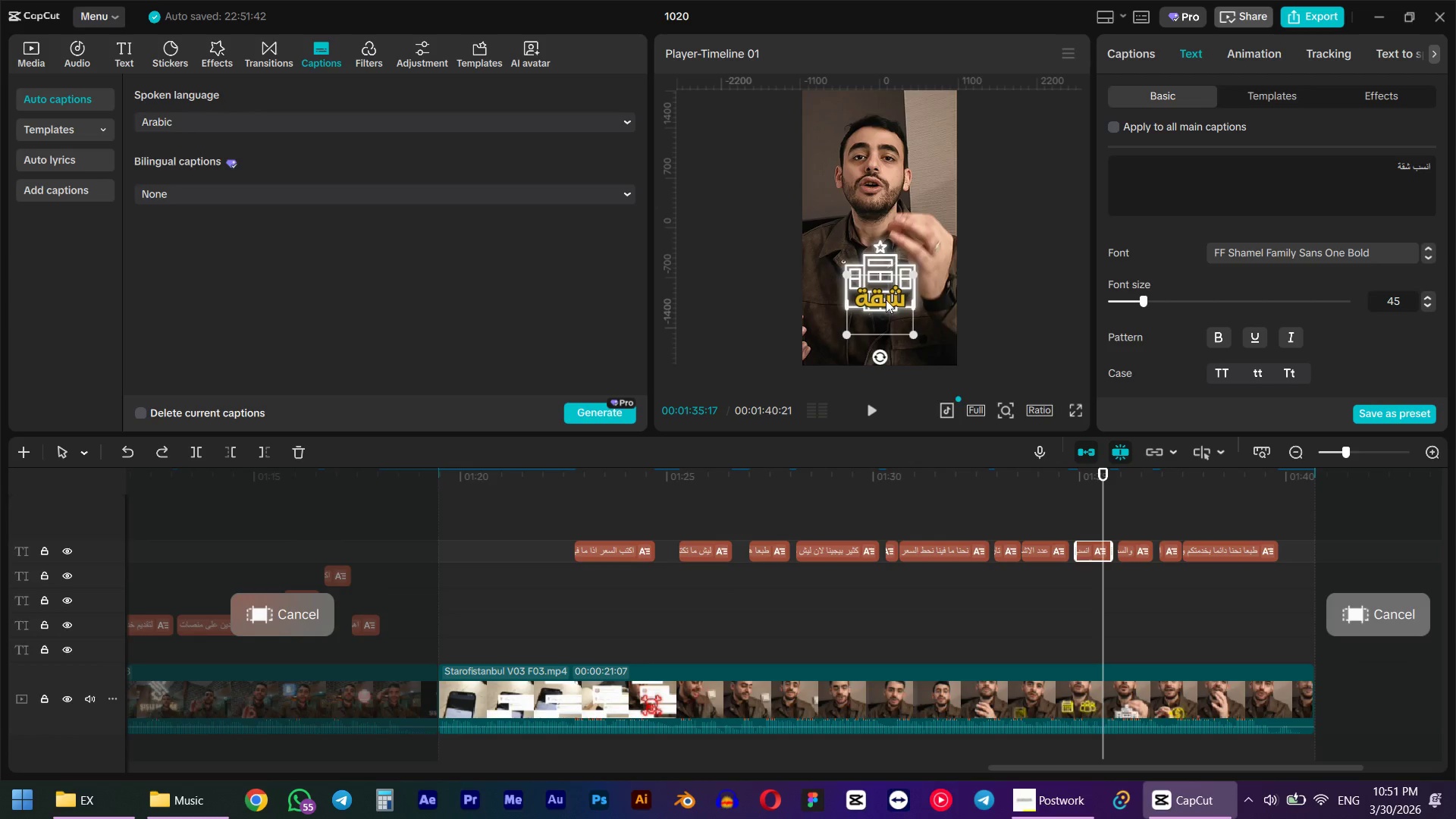 
hold_key(key=ShiftLeft, duration=0.41)
 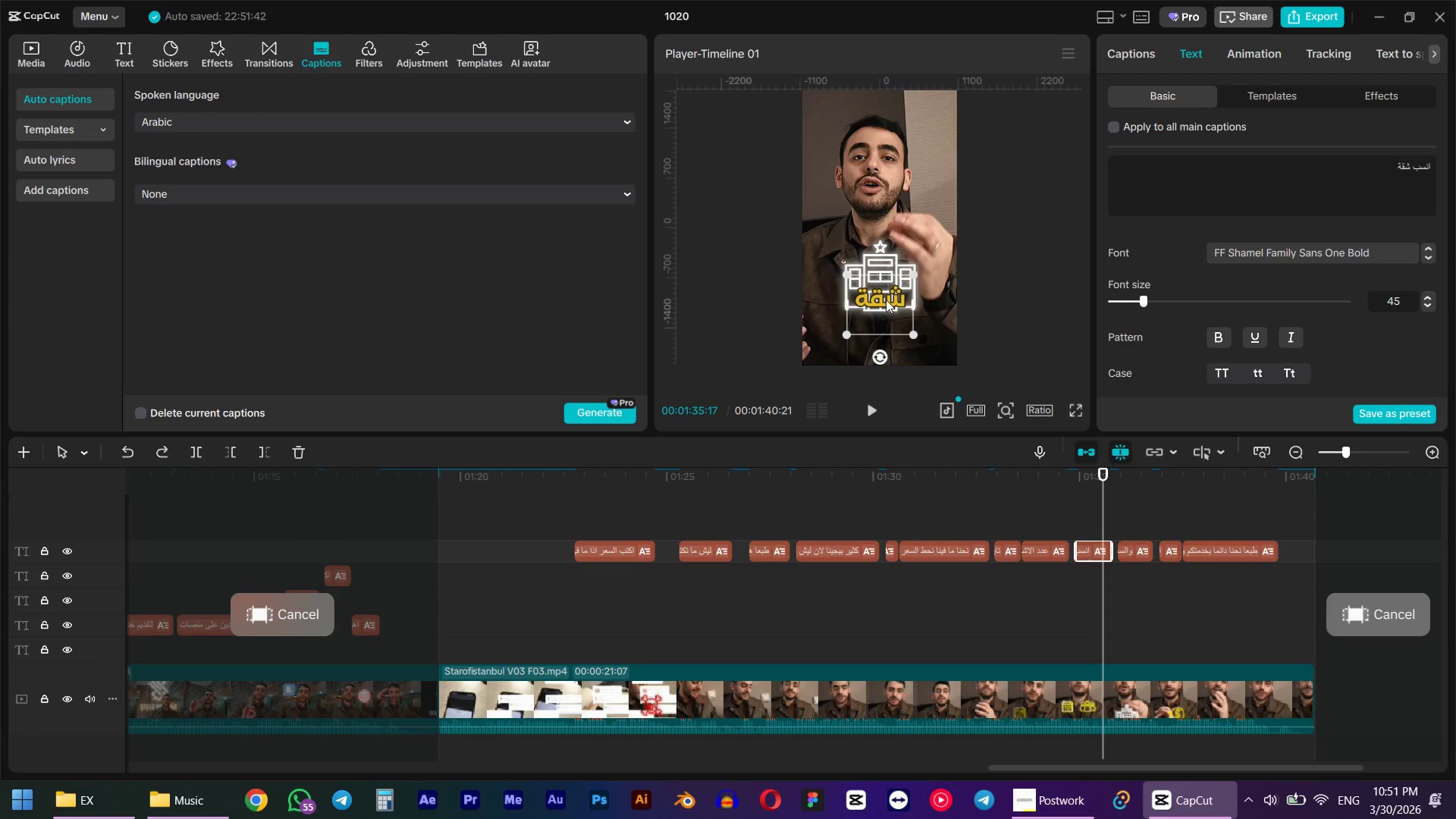 
left_click_drag(start_coordinate=[886, 300], to_coordinate=[886, 325])
 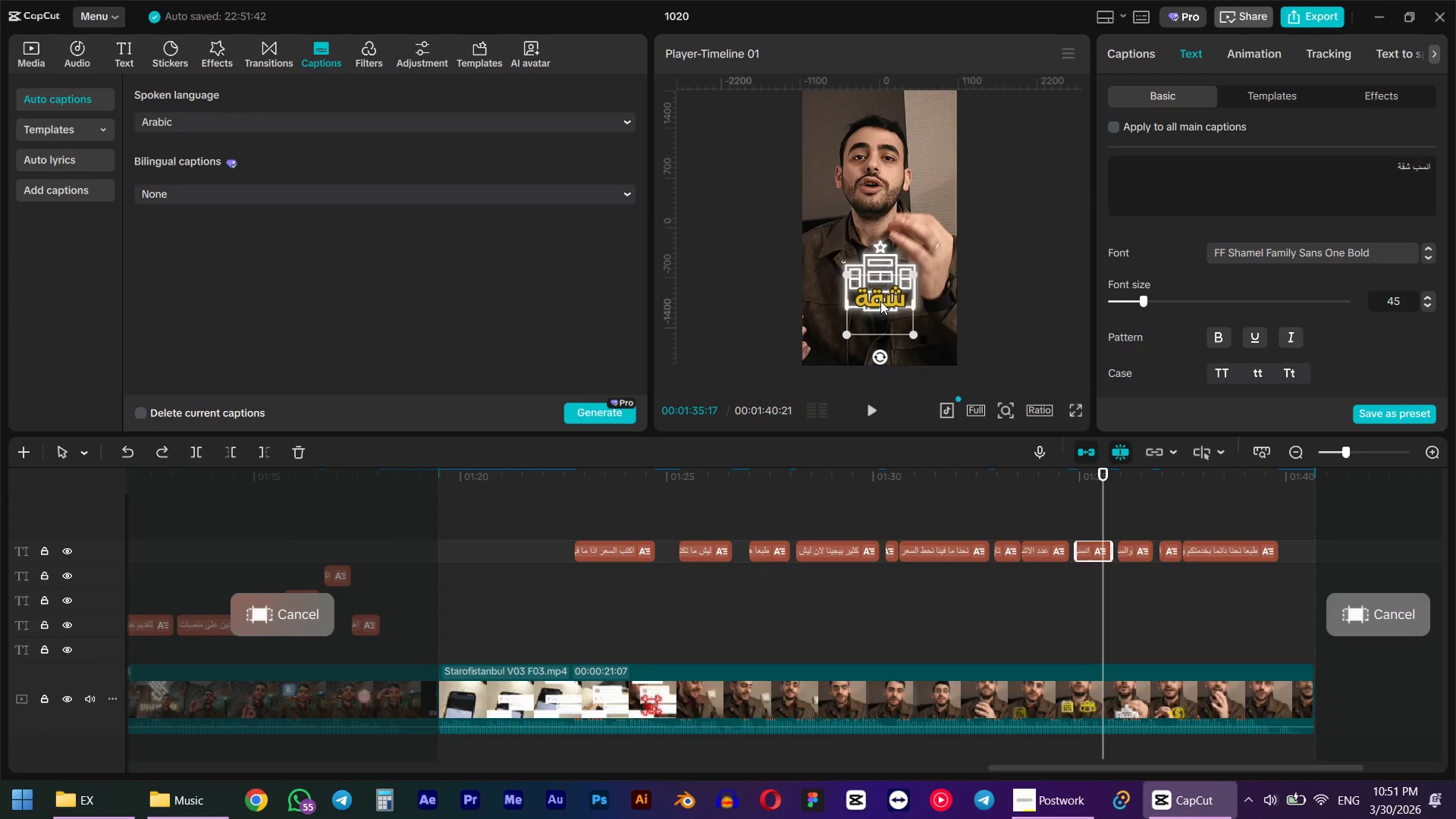 
left_click_drag(start_coordinate=[880, 301], to_coordinate=[880, 327])
 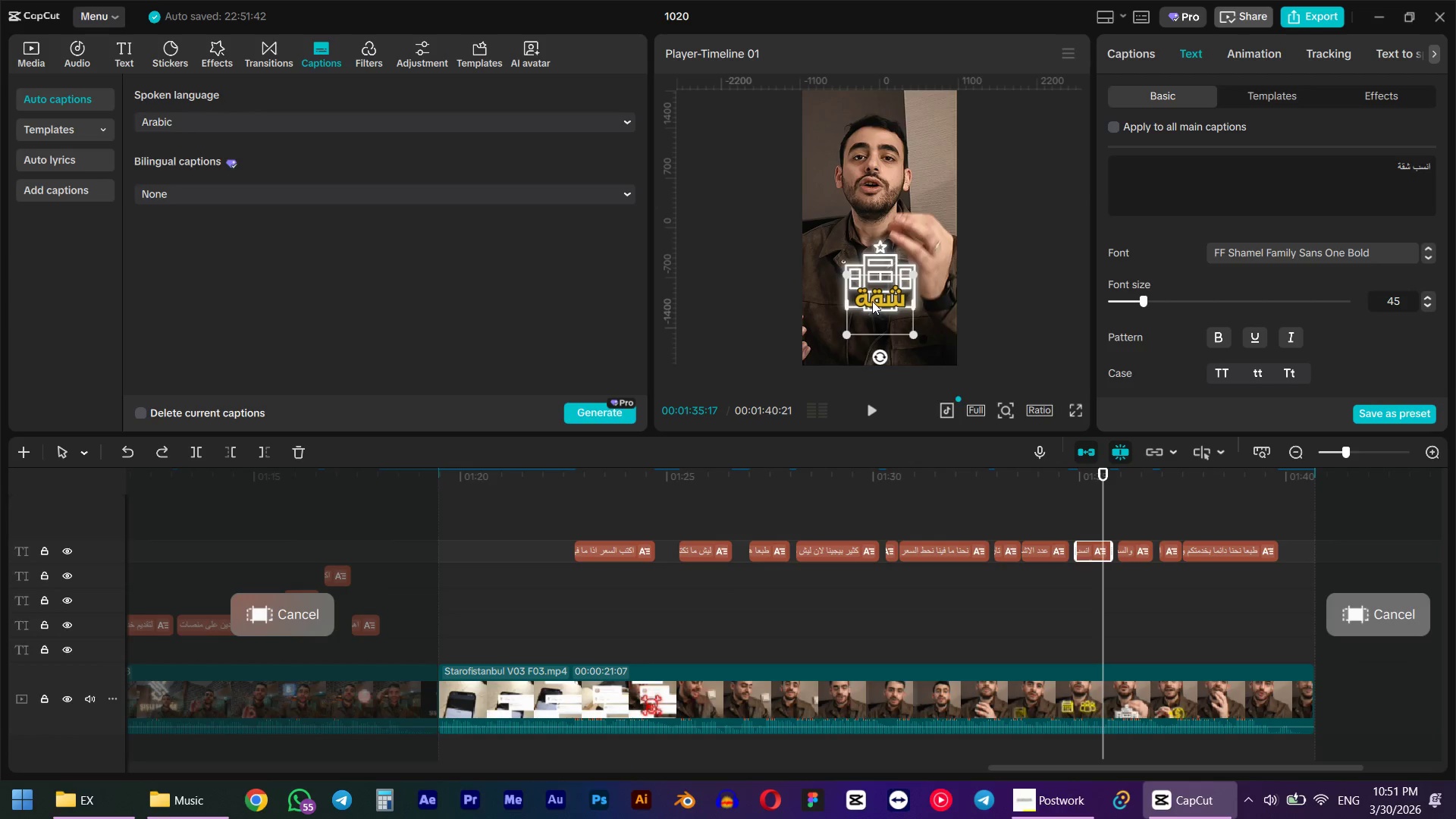 
left_click_drag(start_coordinate=[872, 301], to_coordinate=[875, 328])
 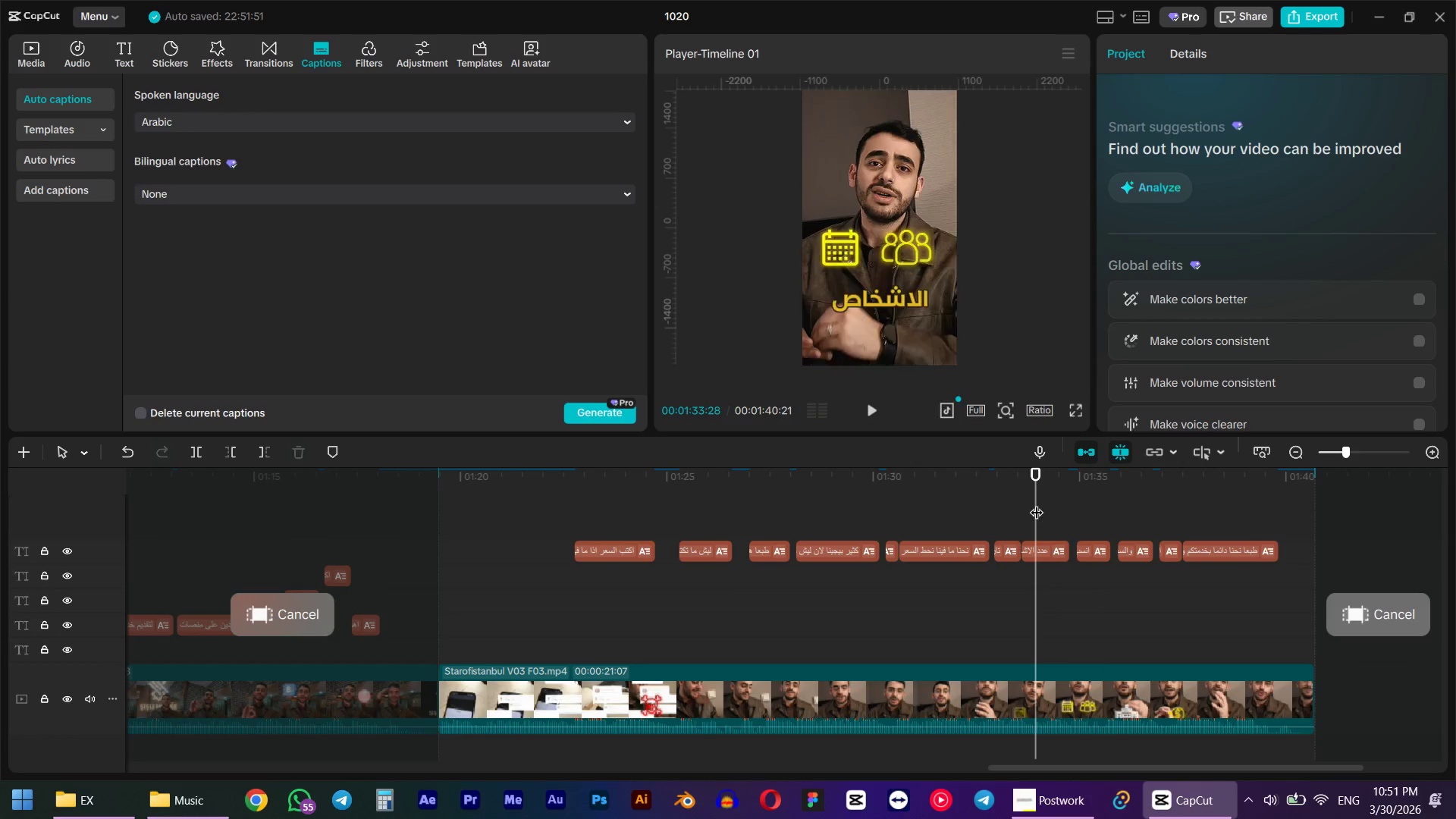 
key(Space)
 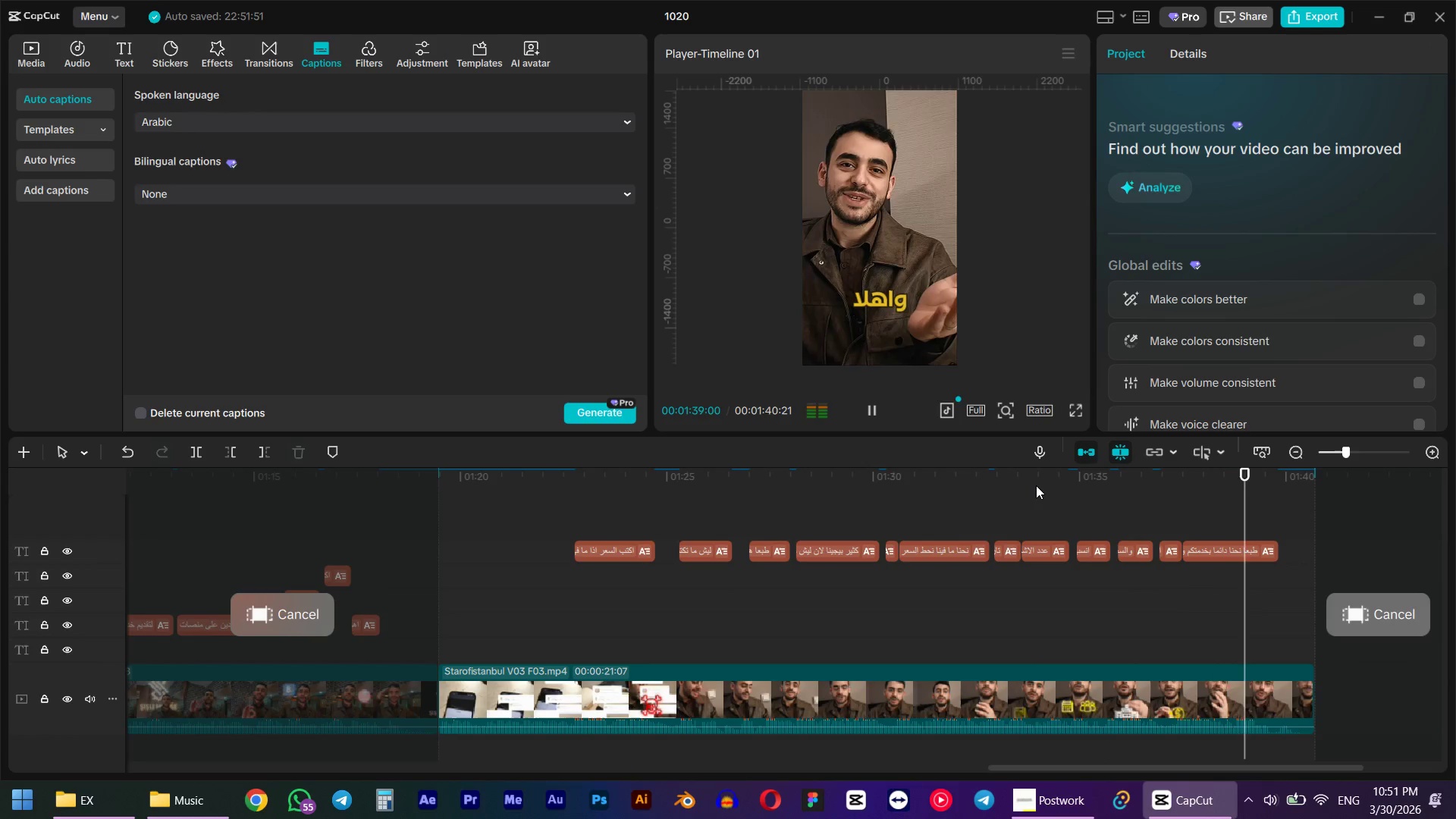 
wait(6.75)
 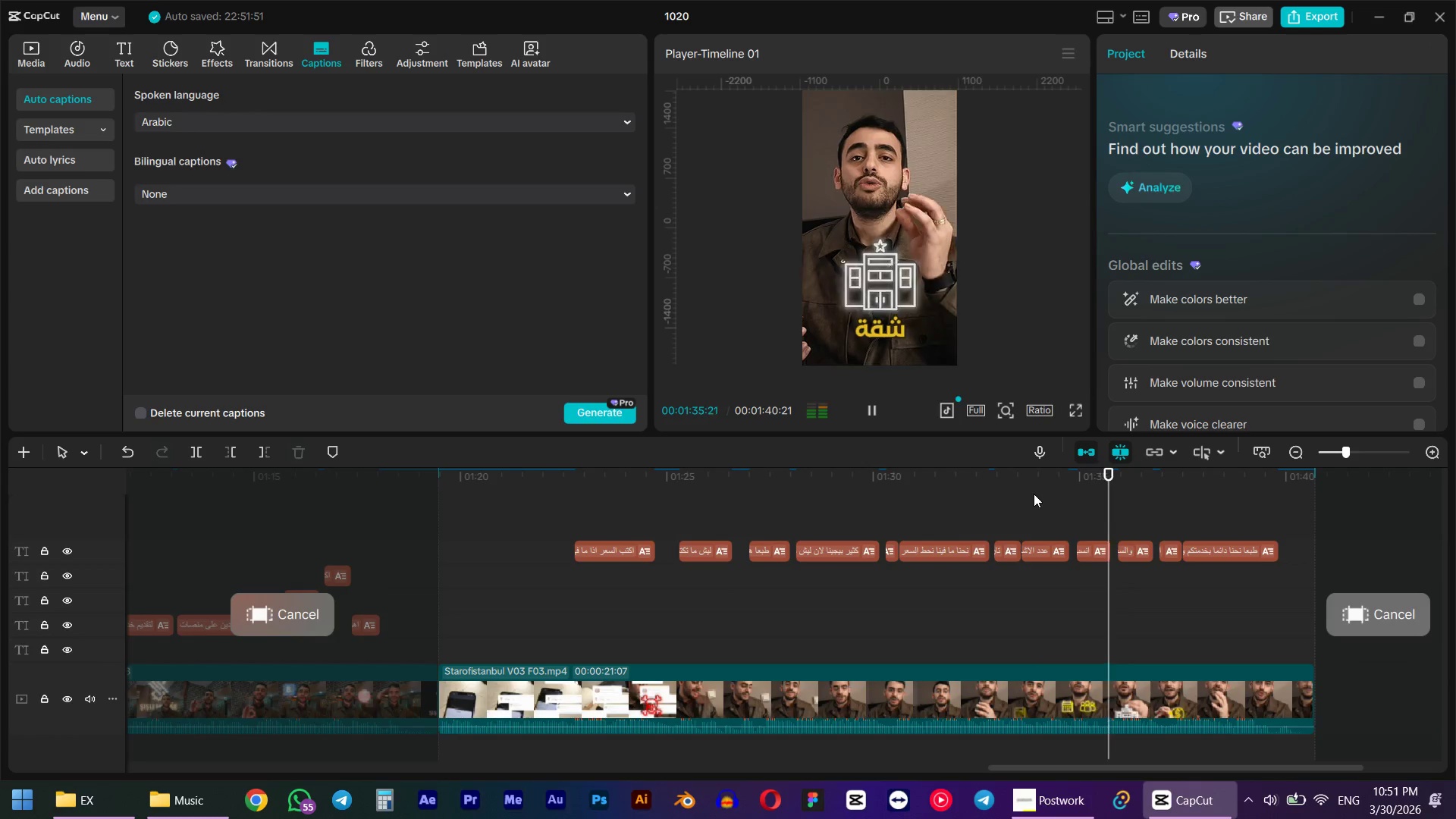 
key(Space)
 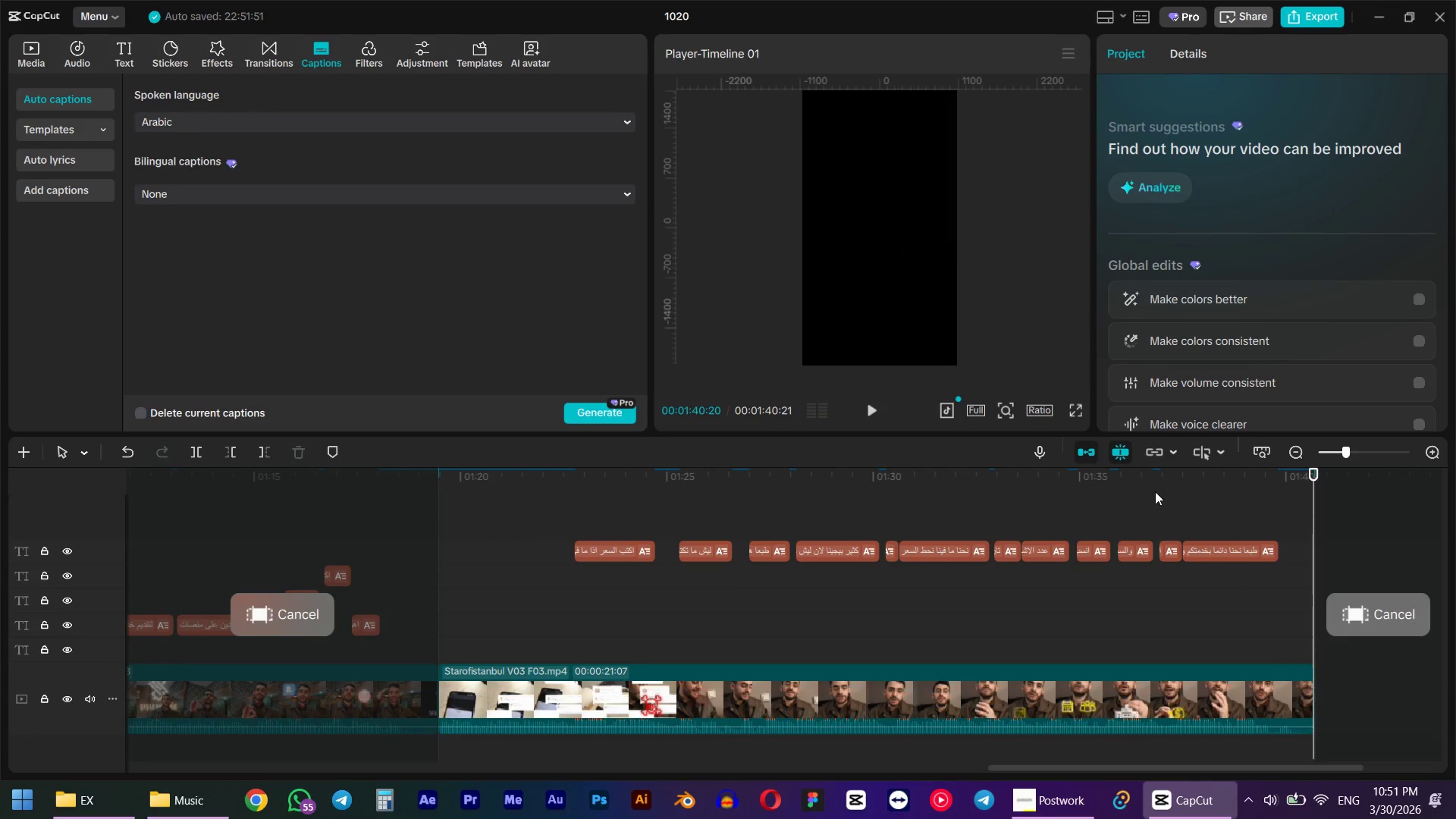 
left_click([1106, 500])
 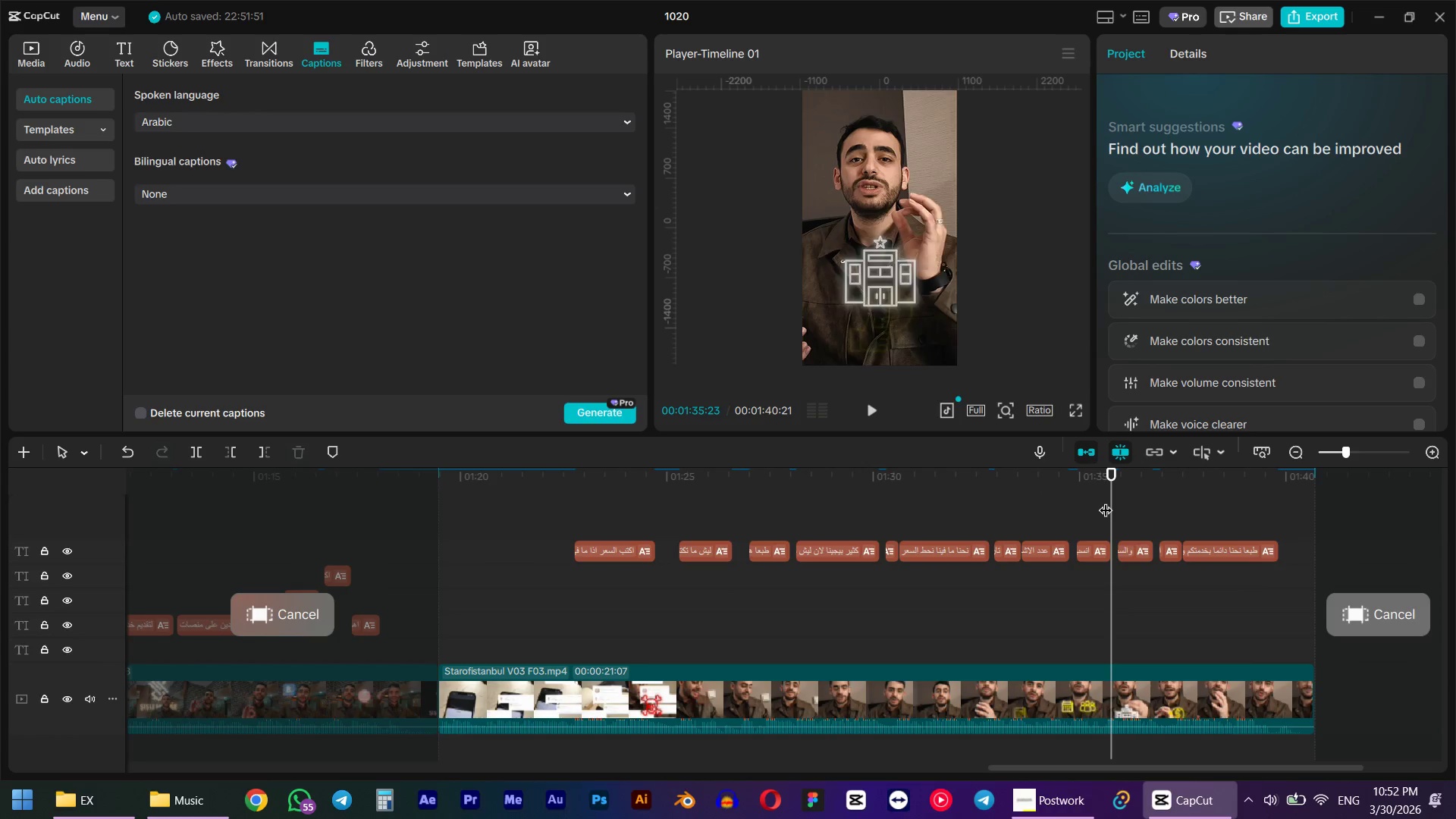 
key(Space)
 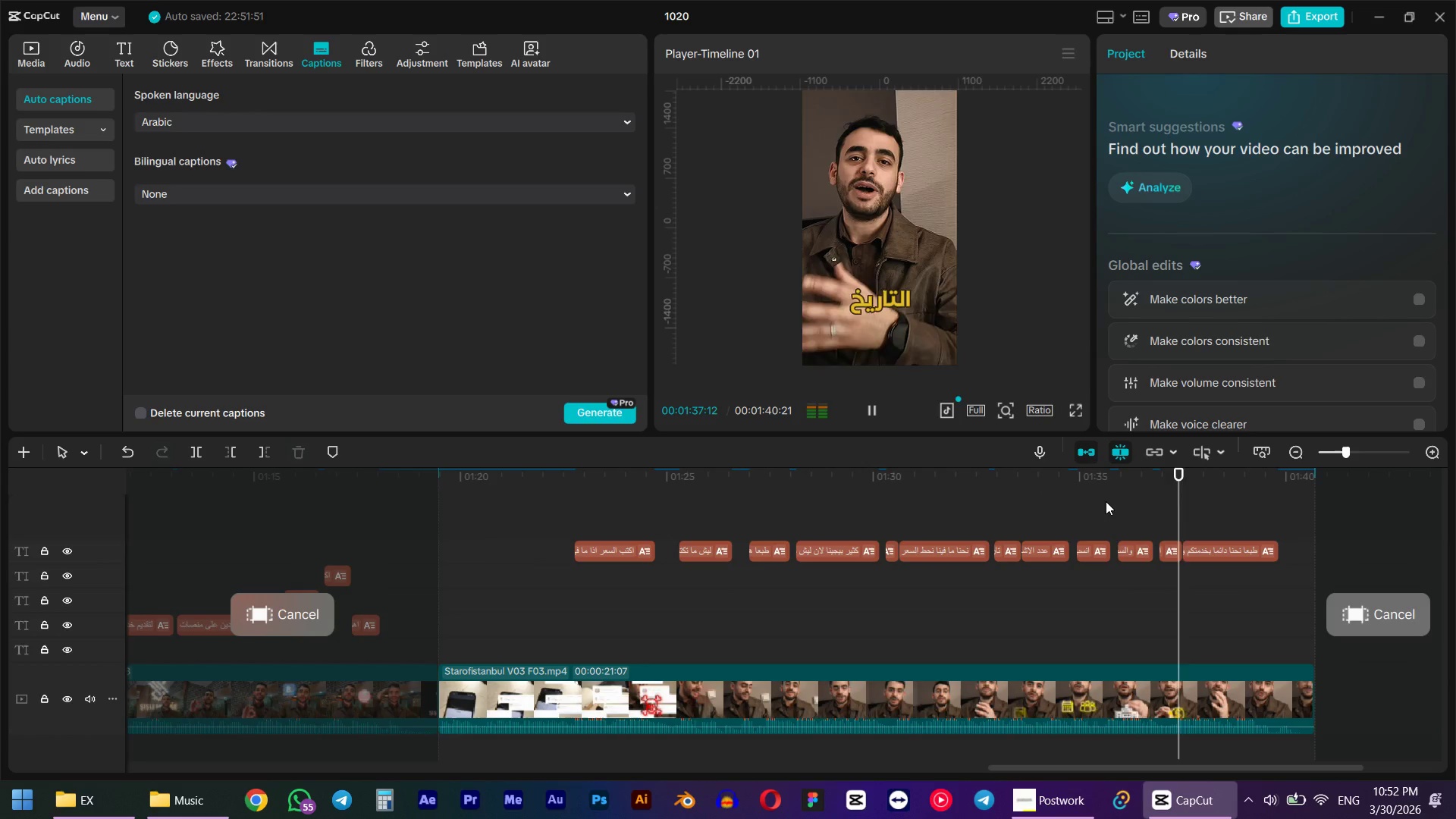 
key(Space)
 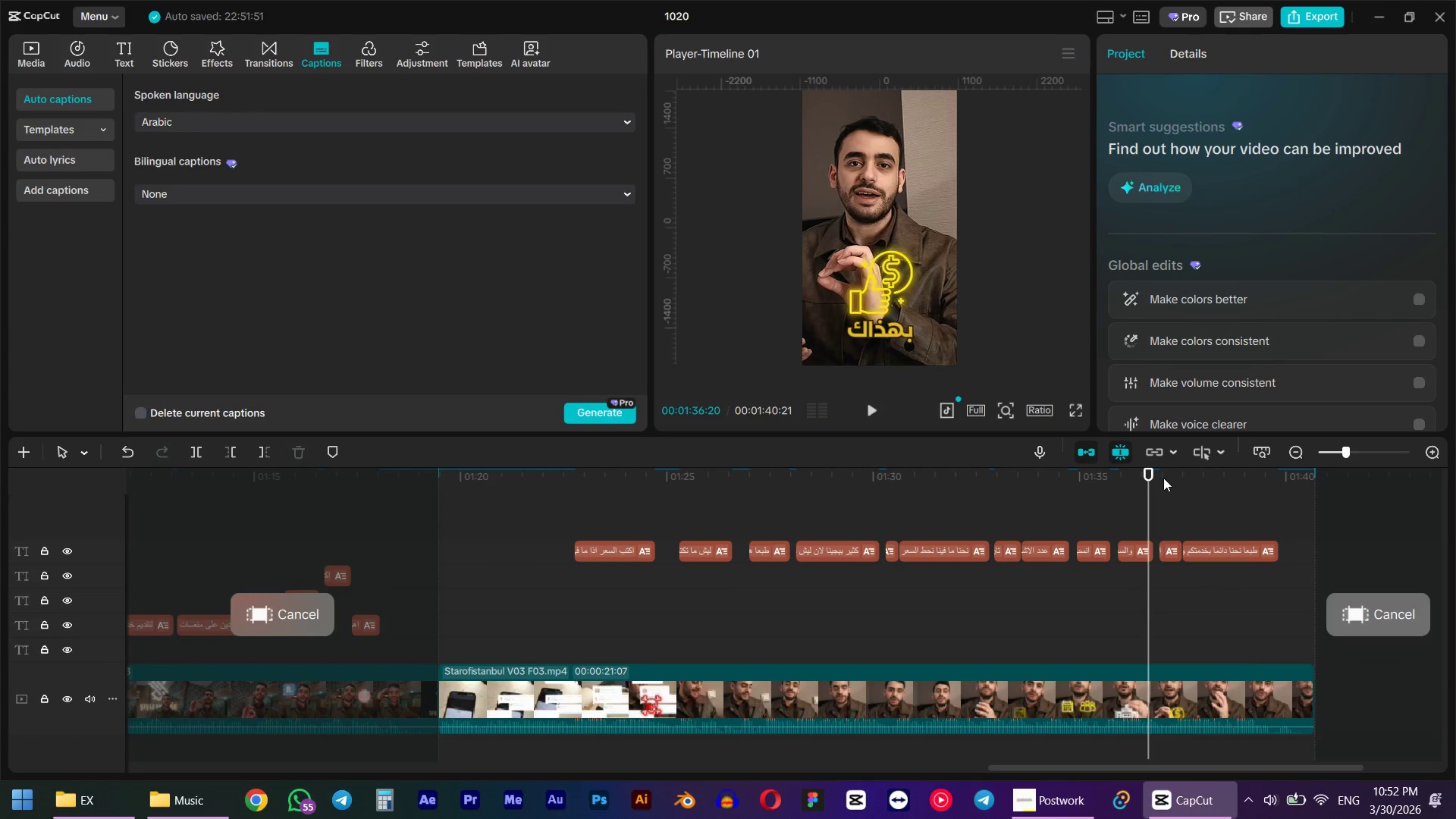 
double_click([1165, 475])
 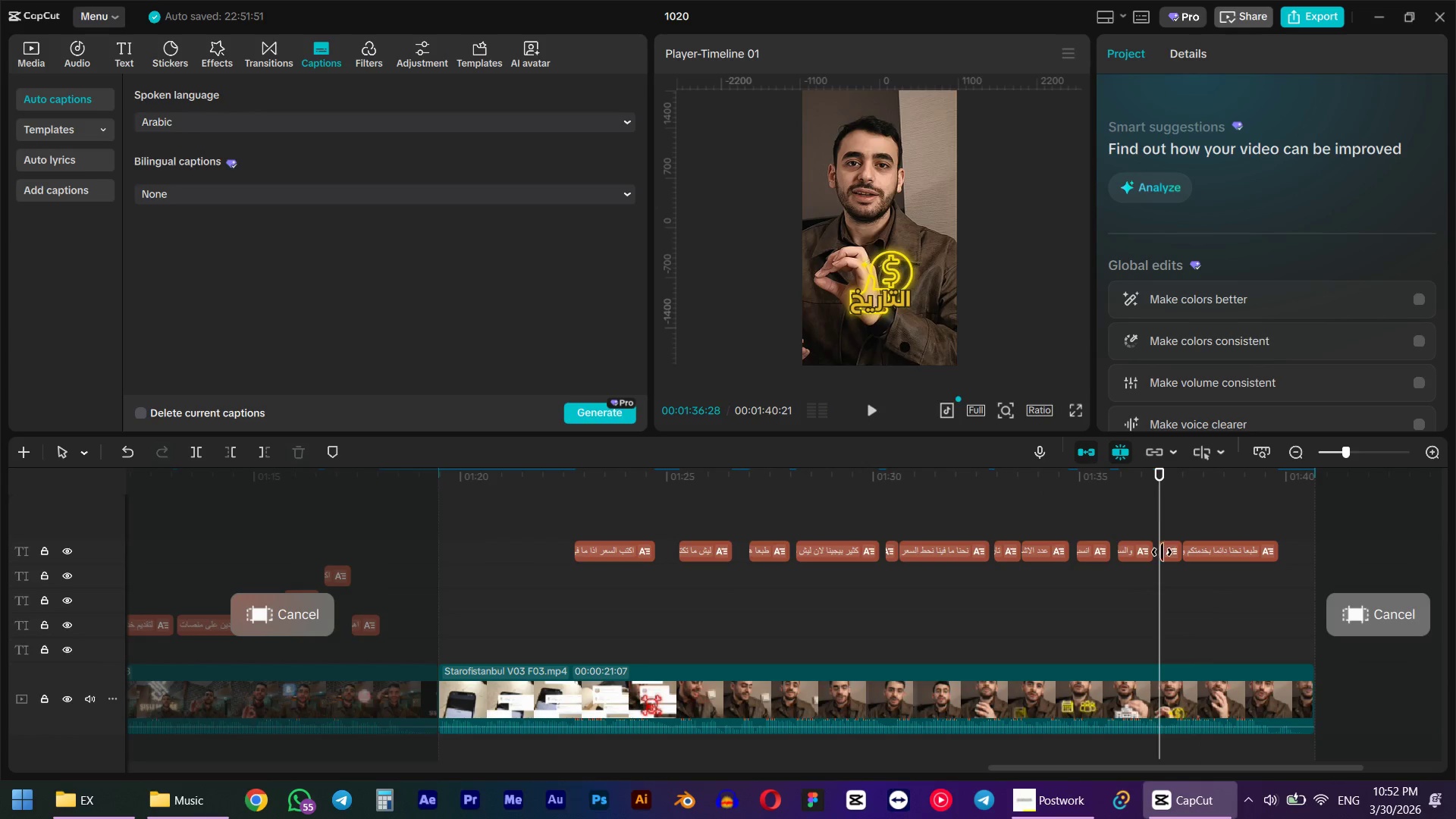 
key(Space)
 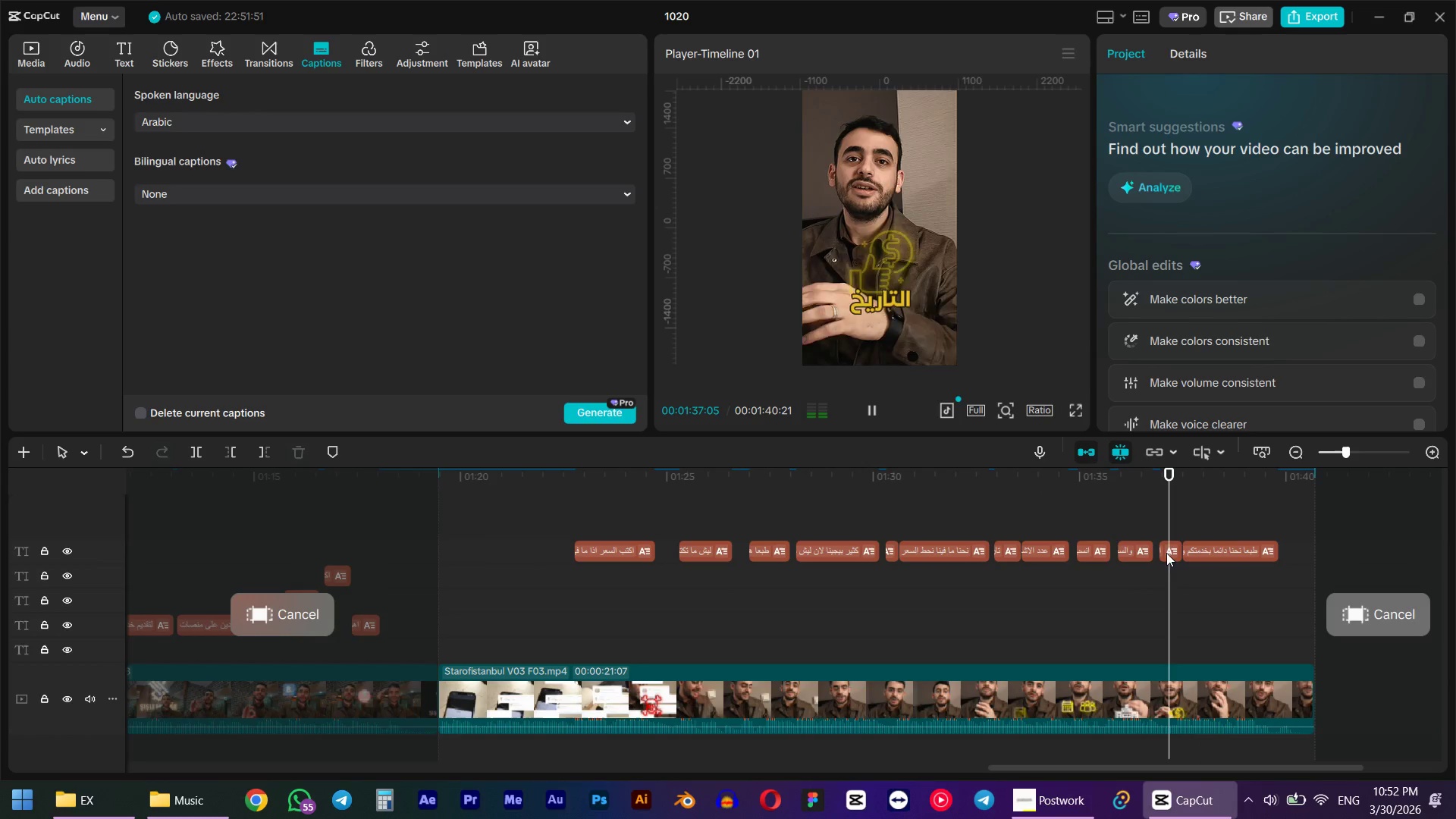 
key(Space)
 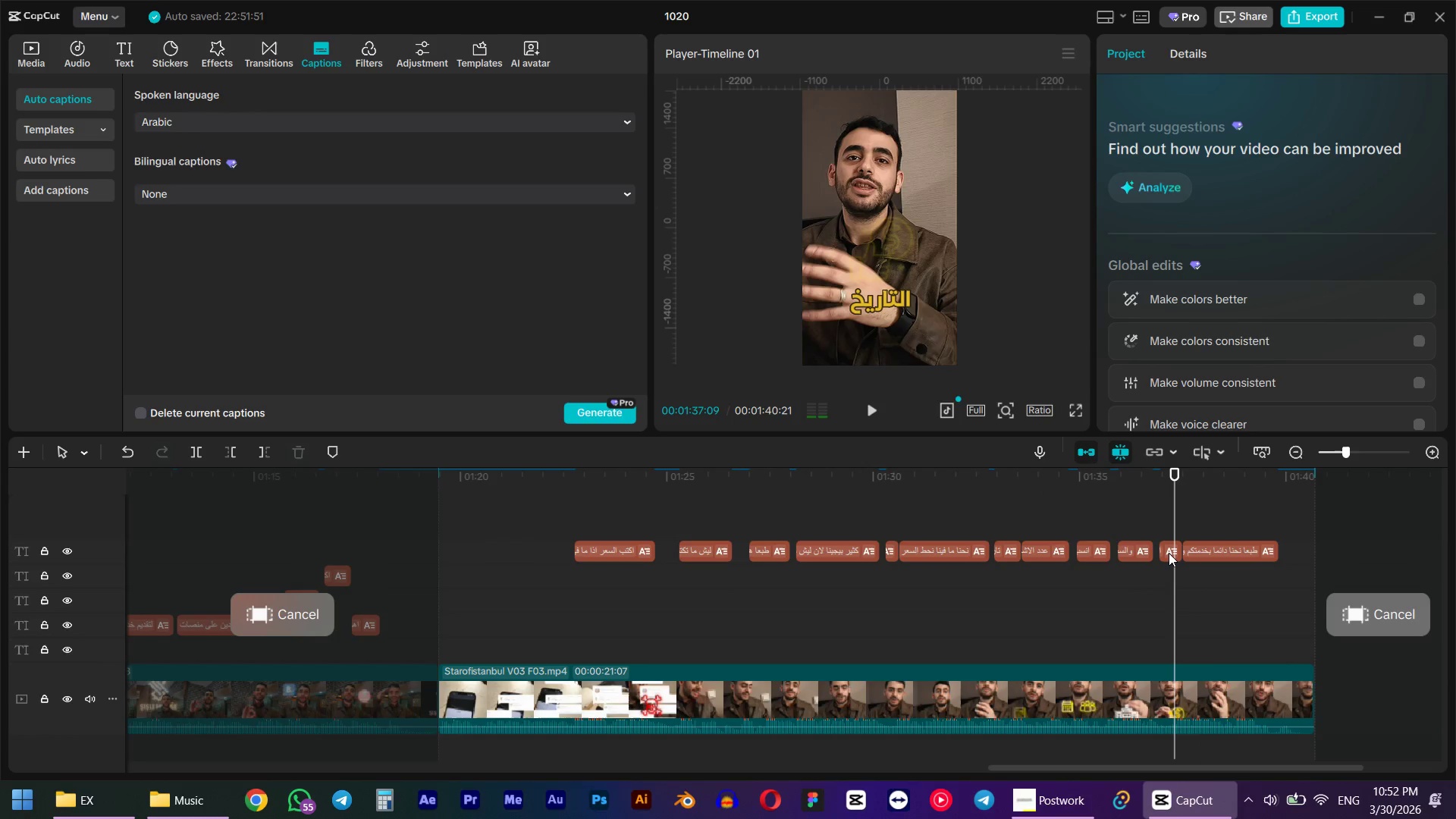 
left_click([1169, 553])
 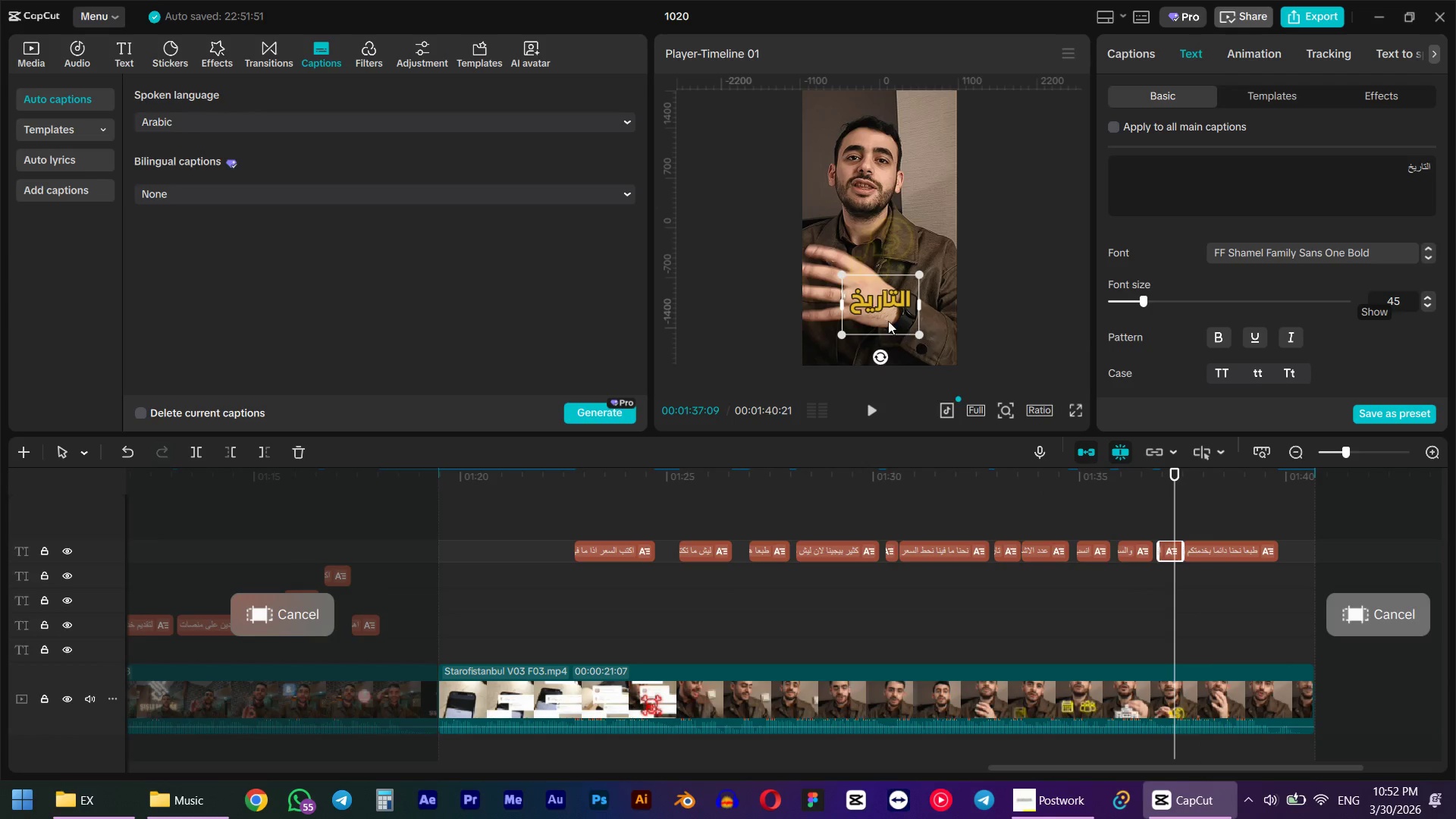 
left_click_drag(start_coordinate=[875, 306], to_coordinate=[876, 337])
 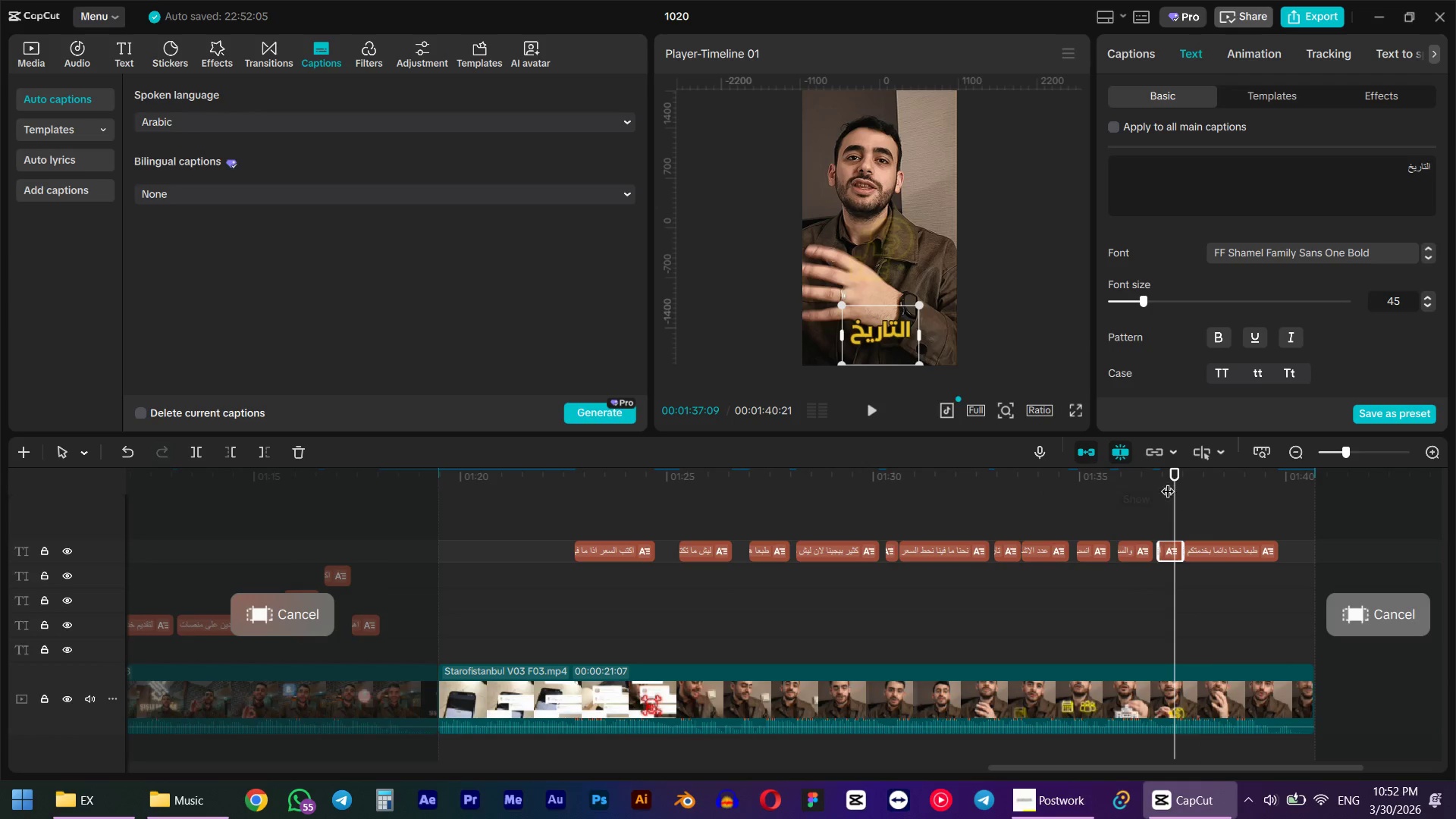 
left_click([1131, 492])
 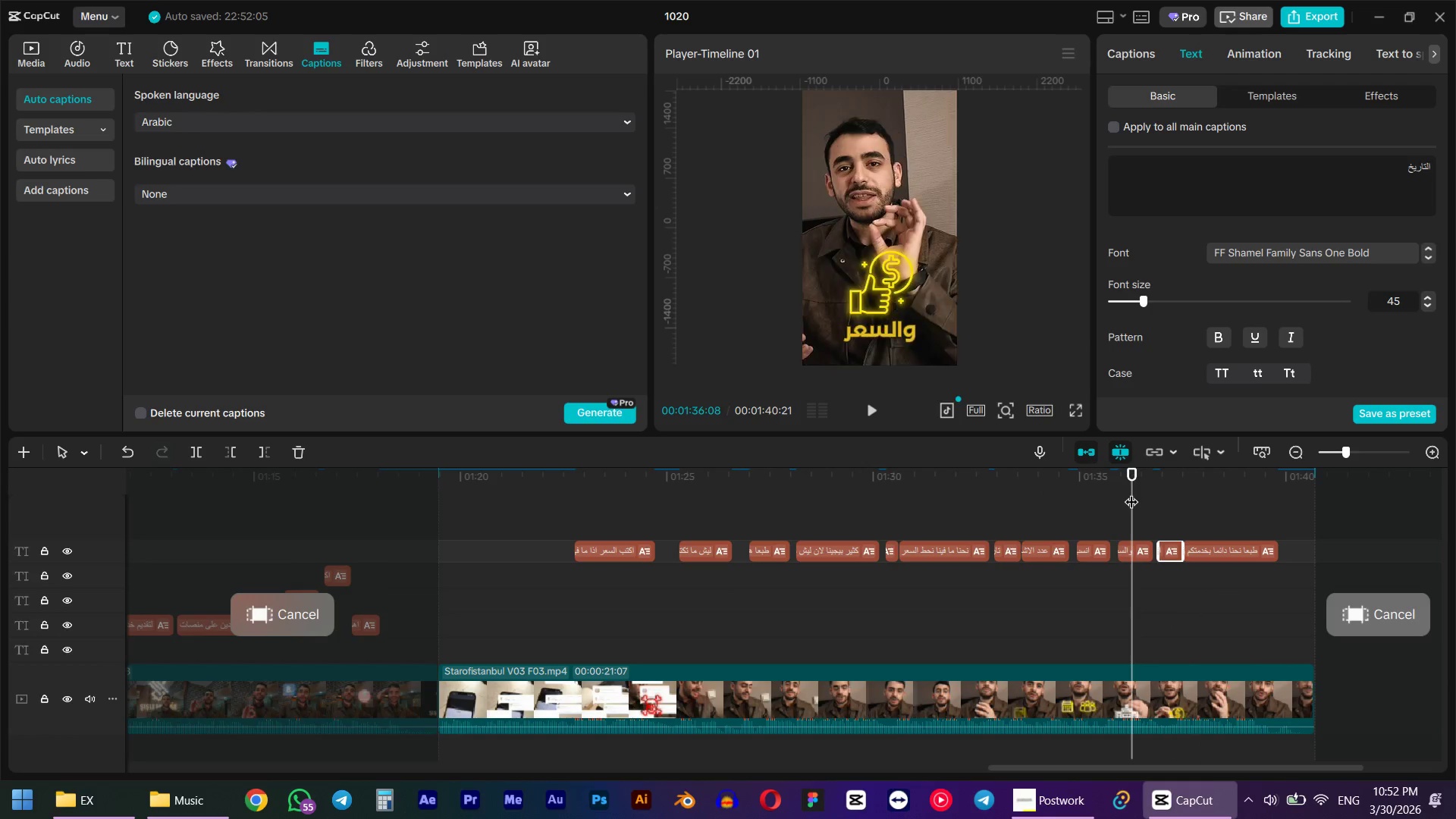 
key(Space)
 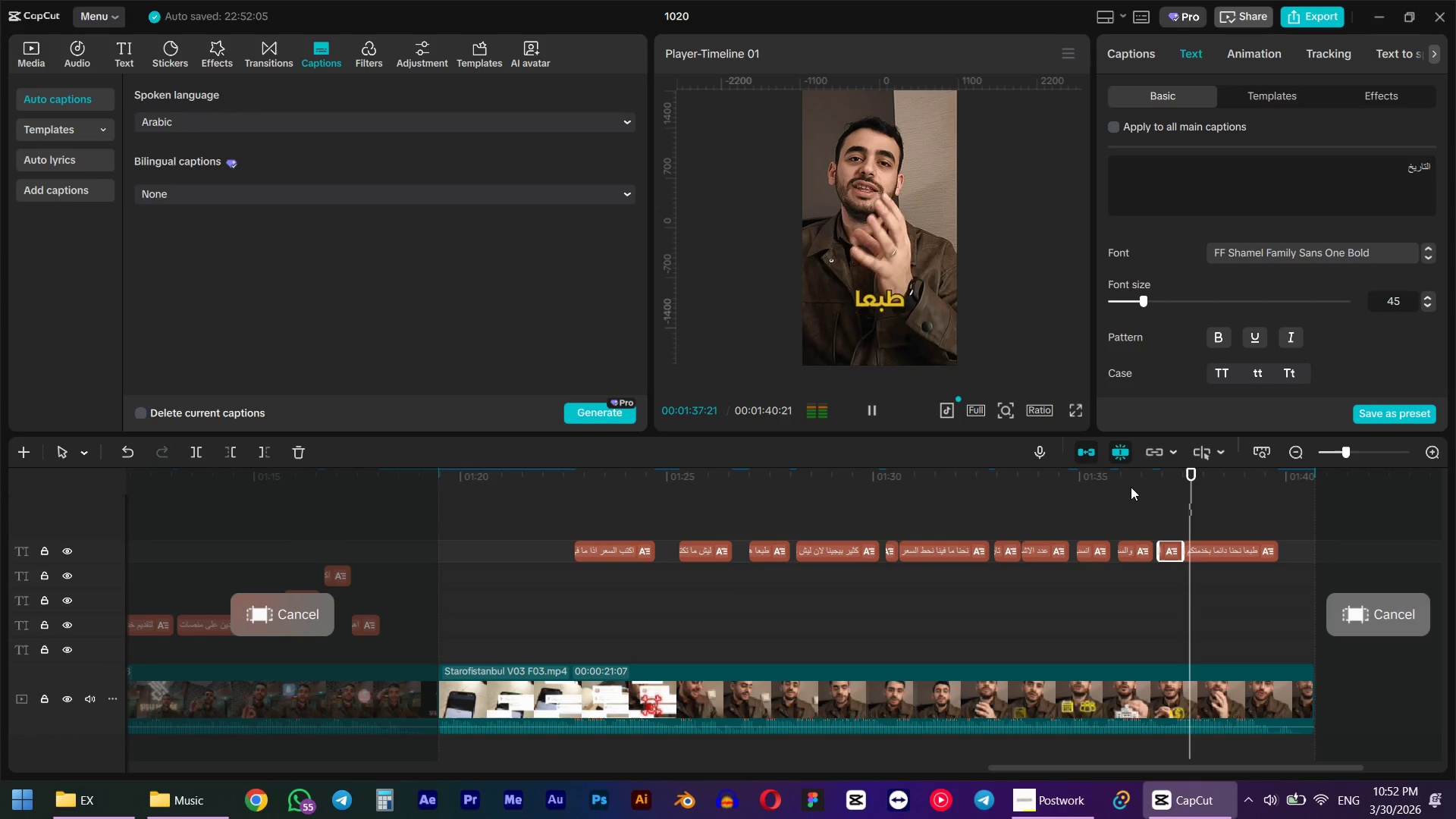 
key(Space)
 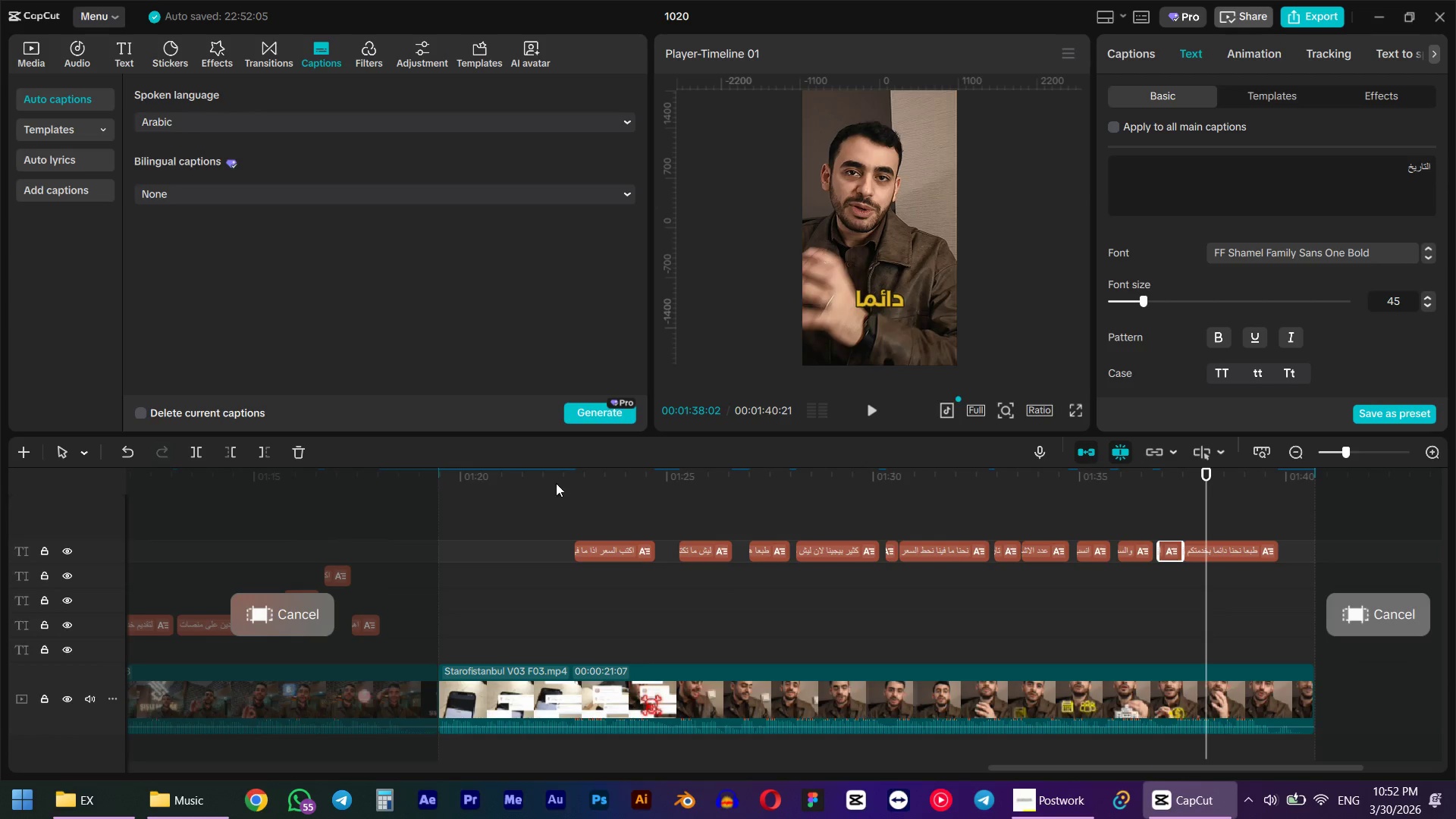 
left_click([550, 481])
 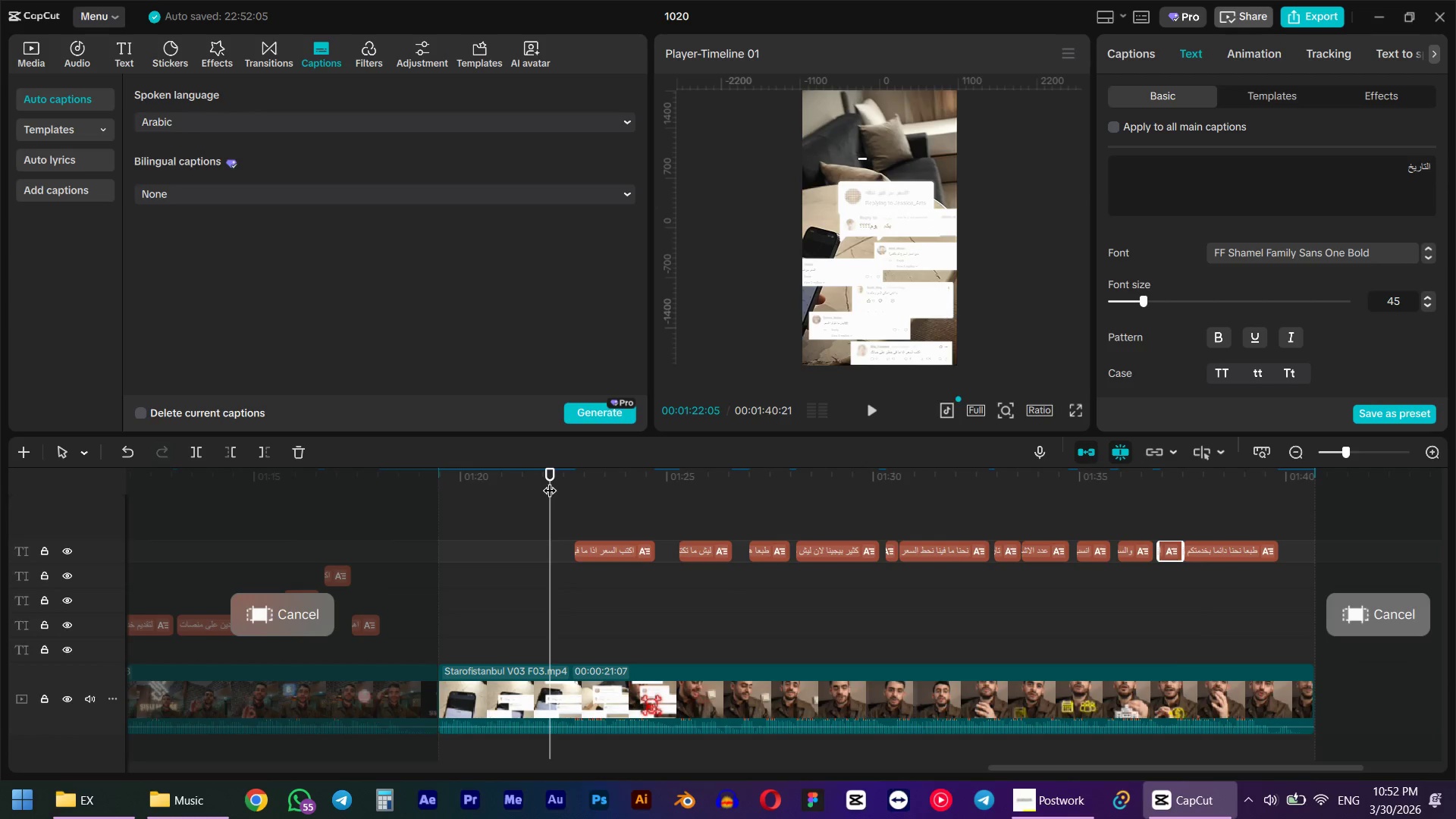 
key(Space)
 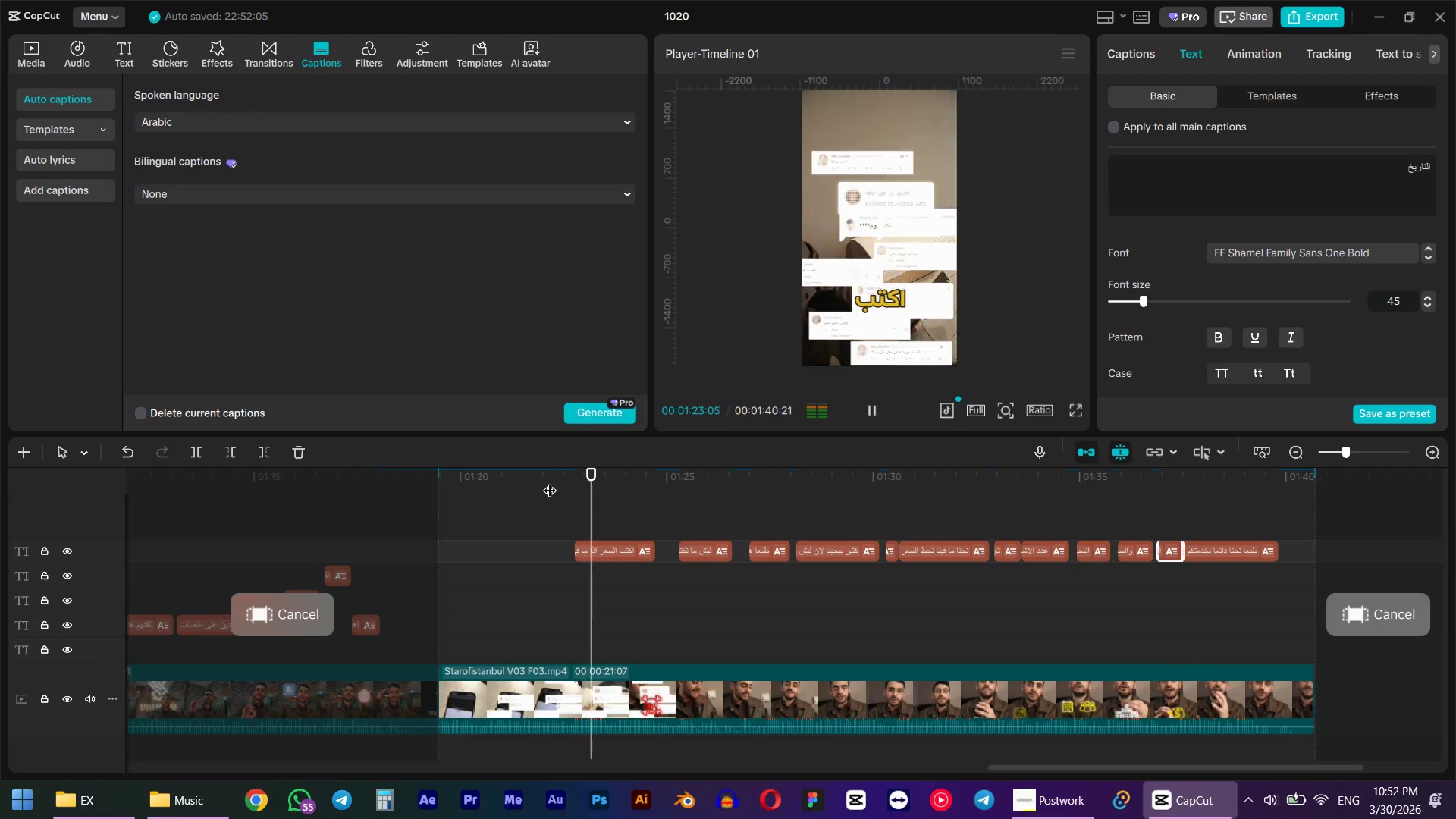 
key(Space)
 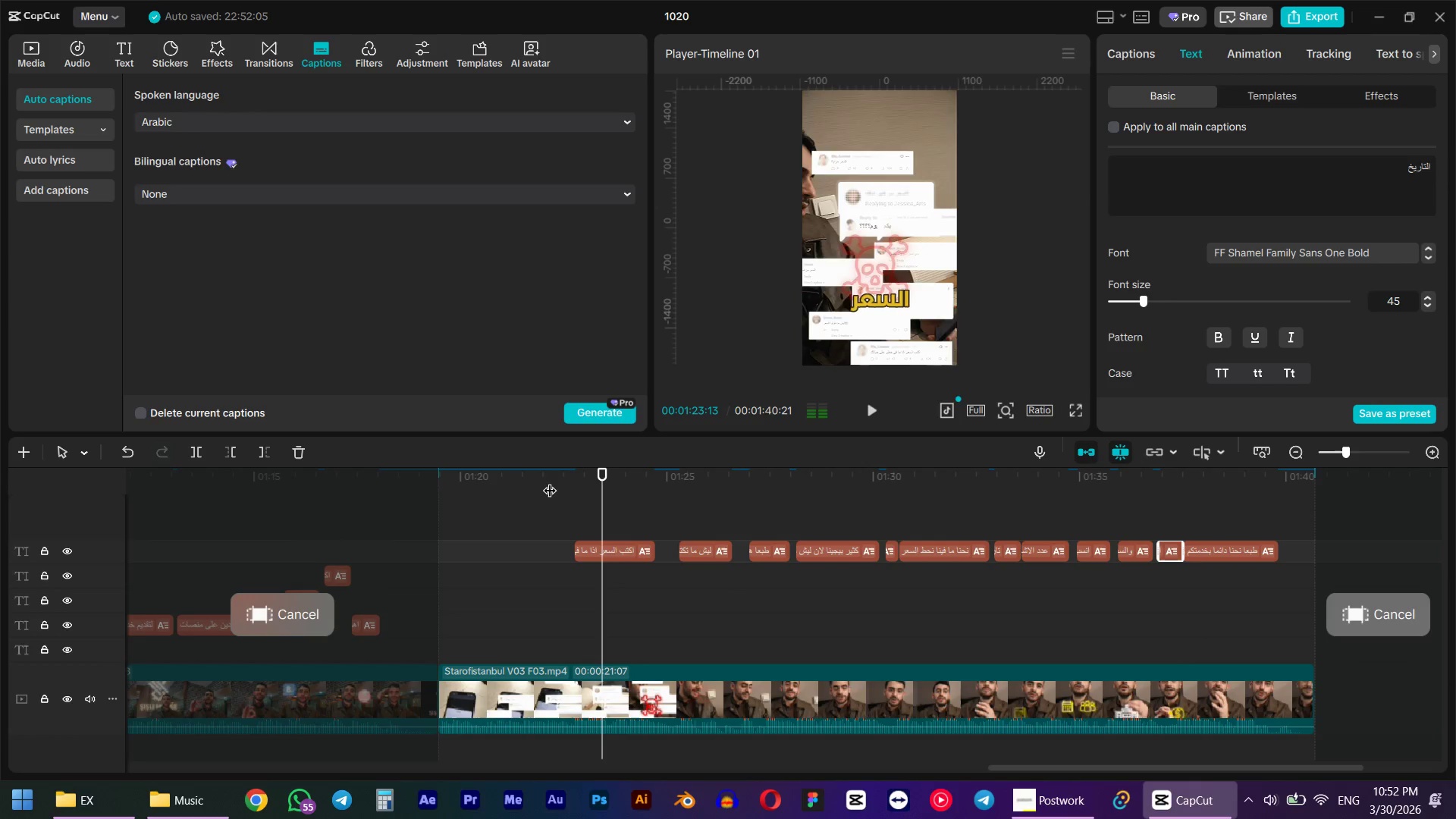 
left_click([550, 481])
 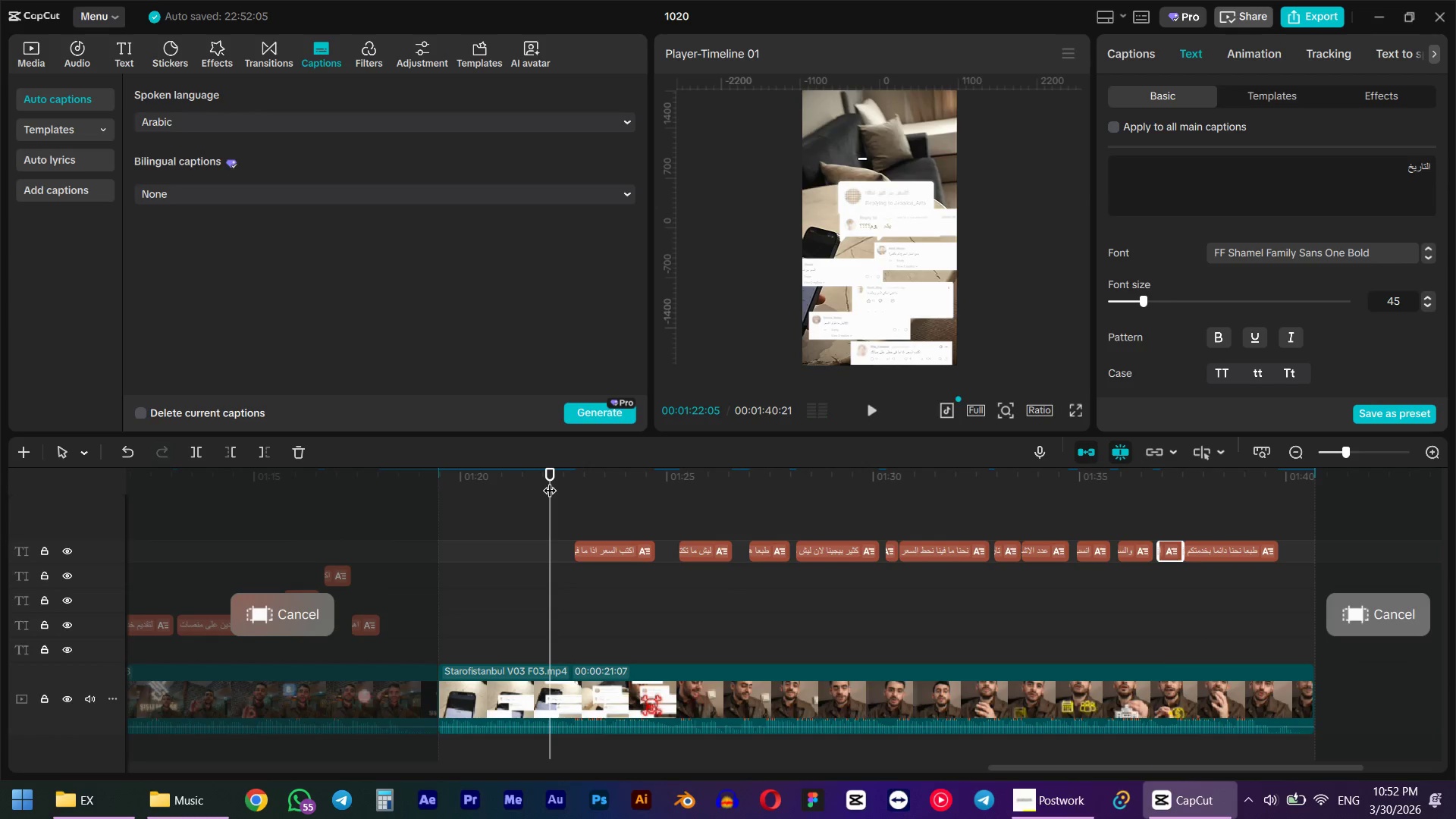 
key(Space)
 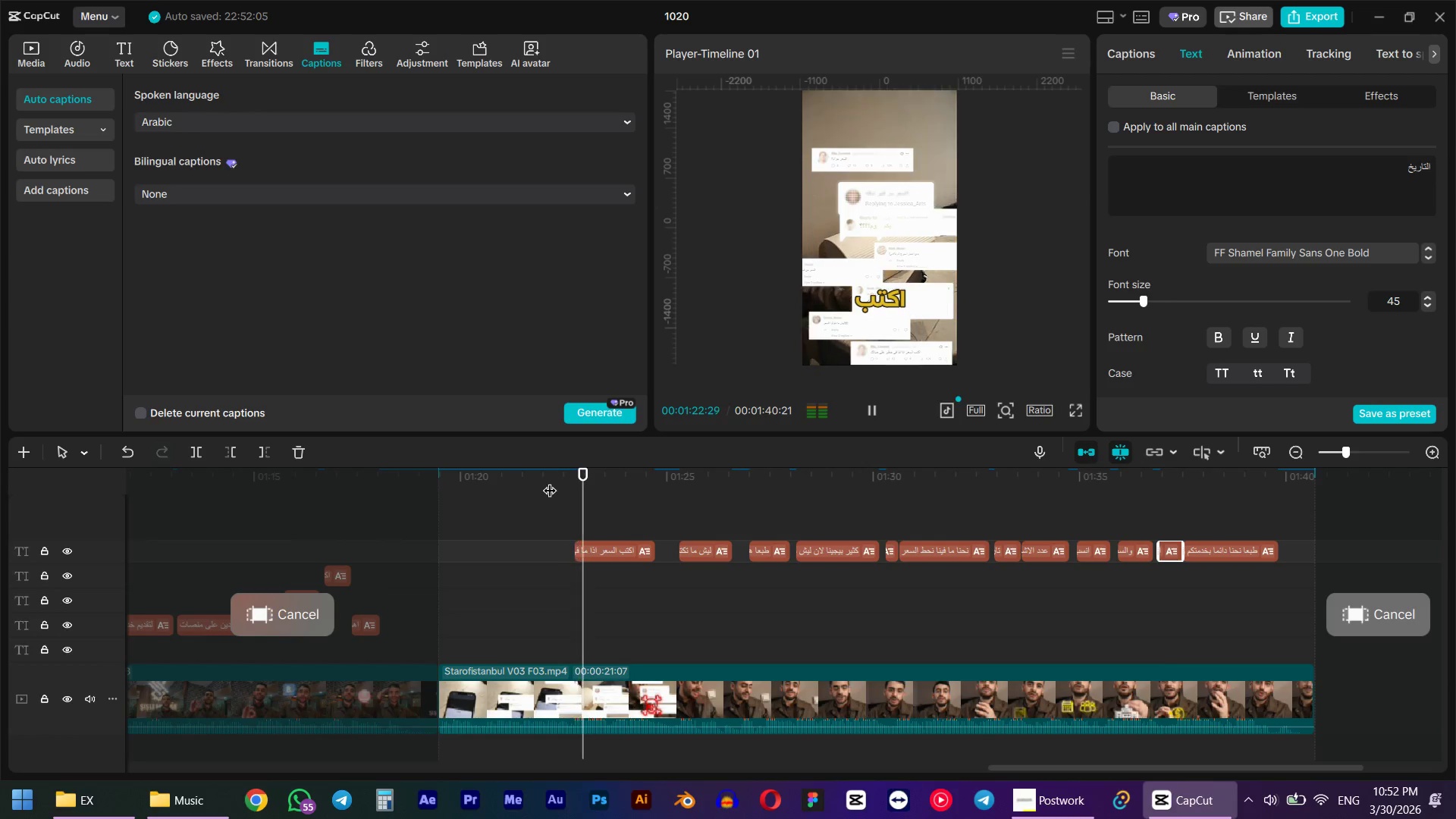 
key(Space)
 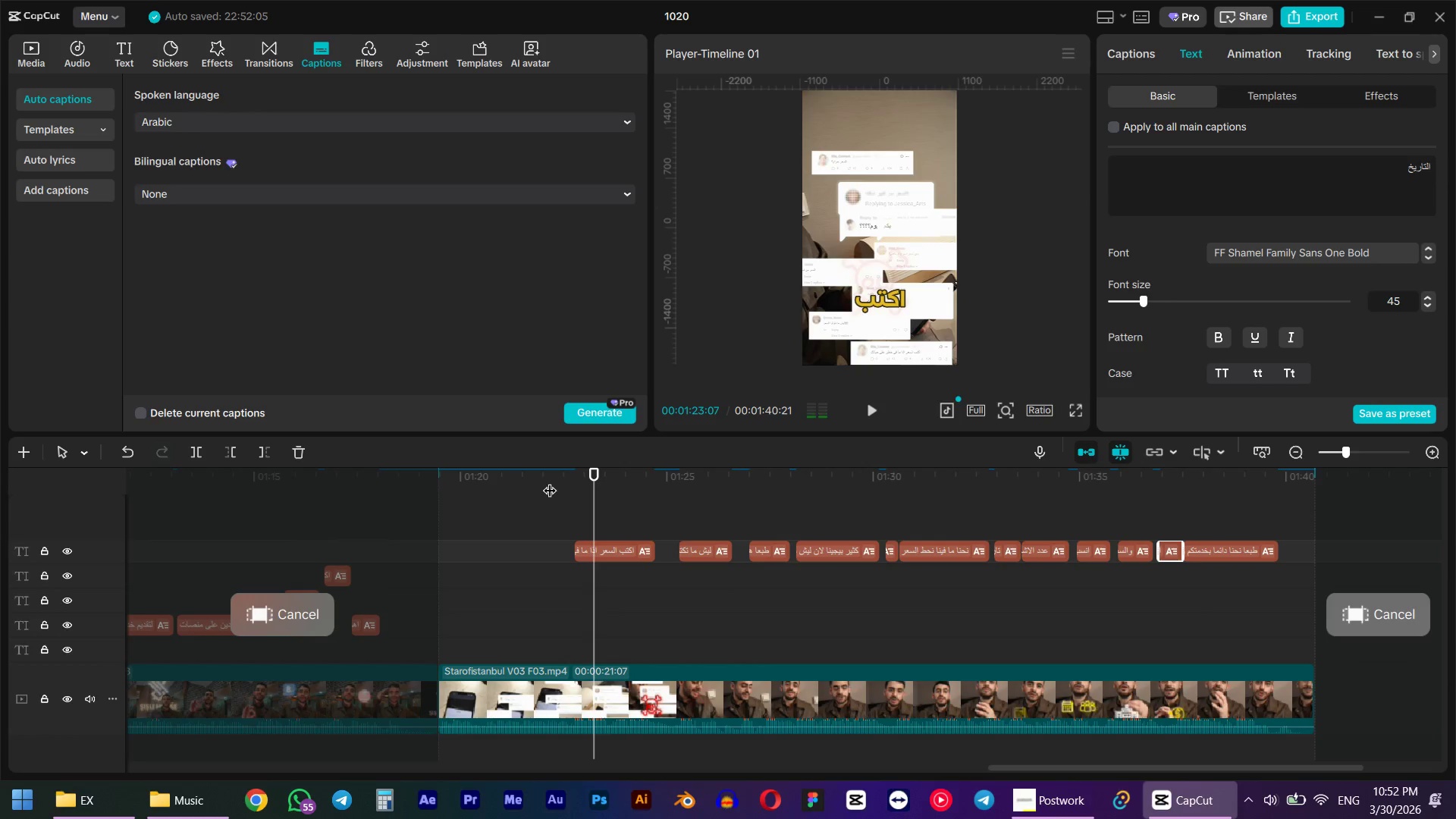 
key(Space)
 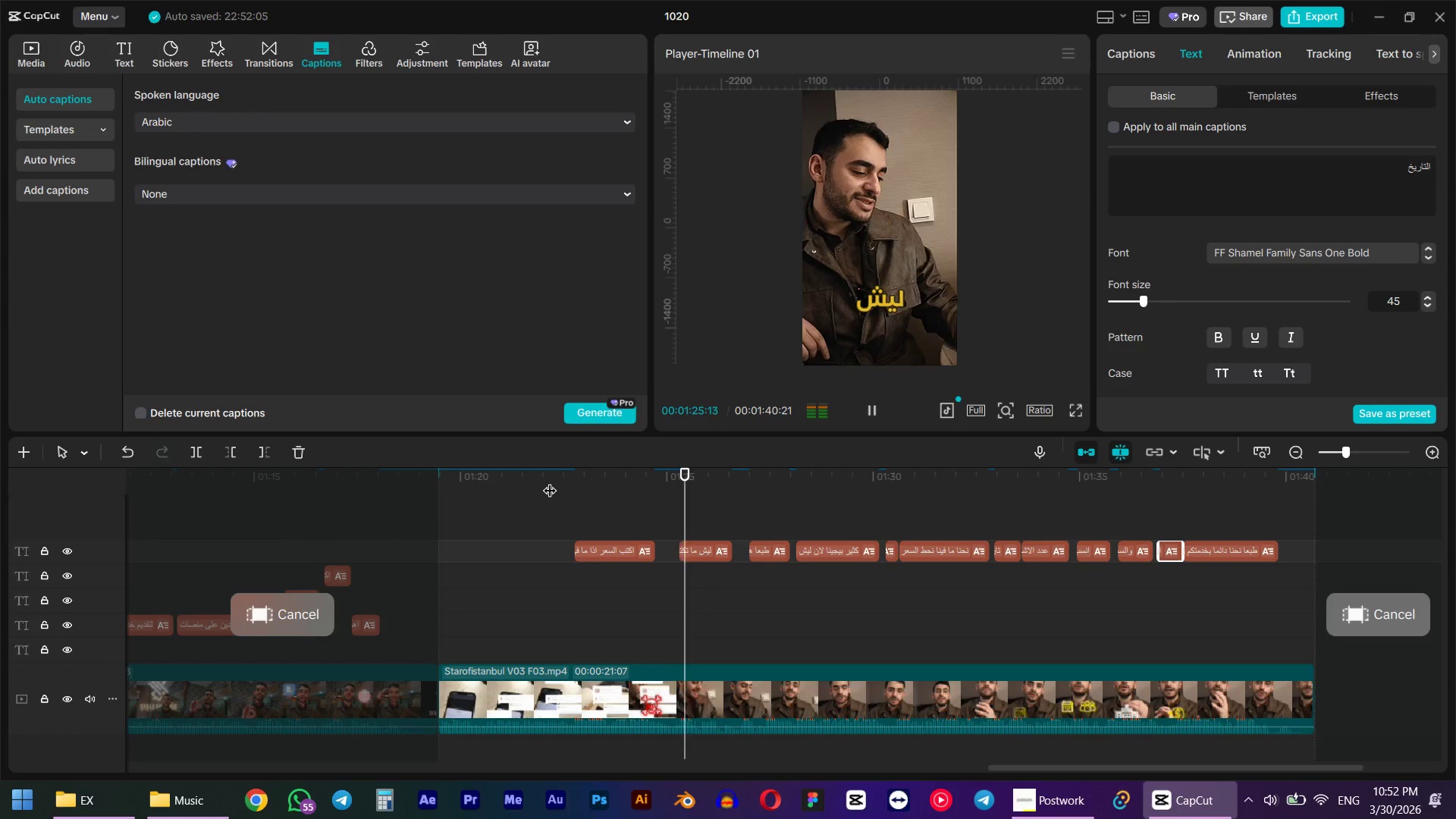 
key(Space)
 